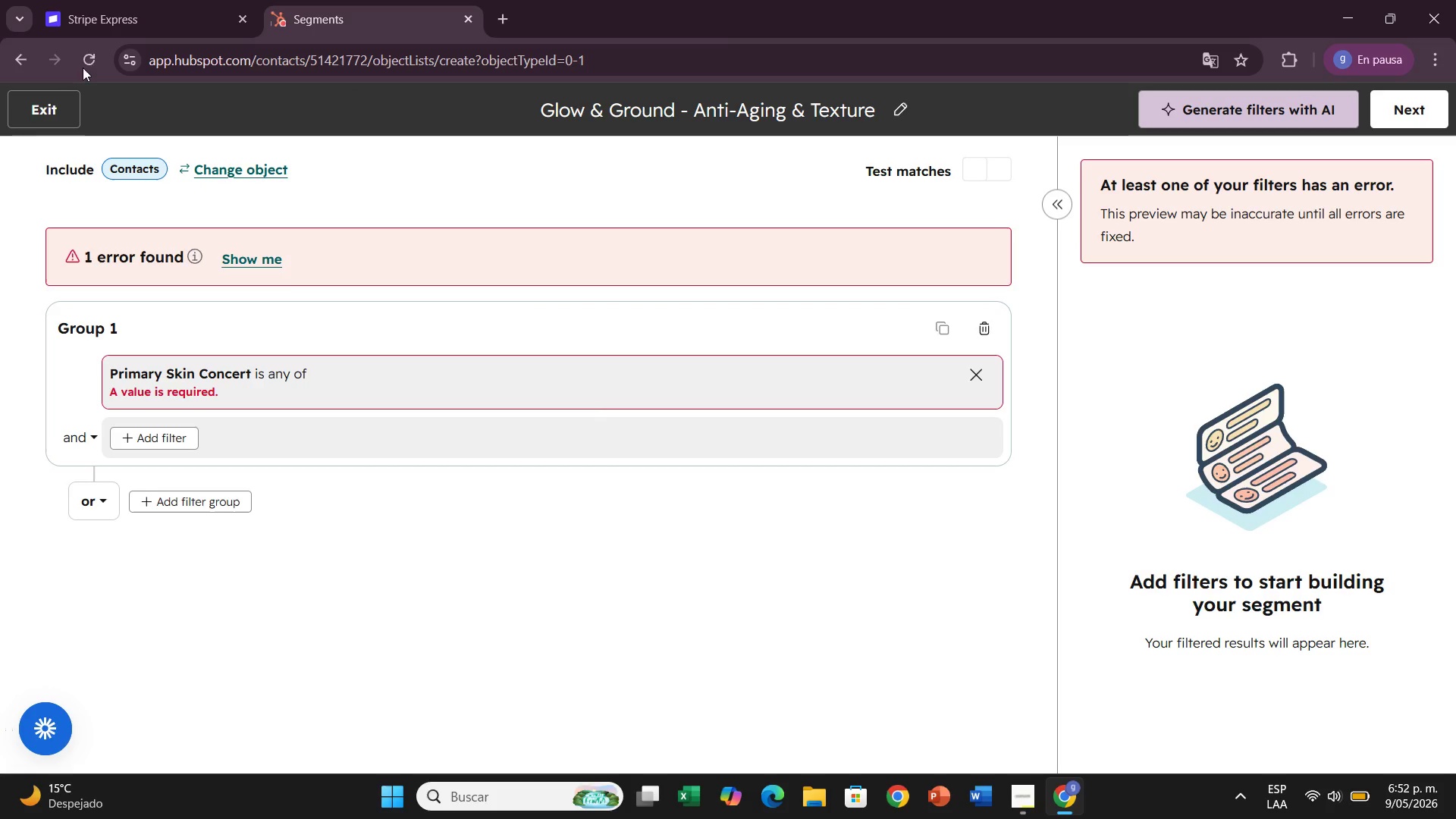 
left_click([181, 439])
 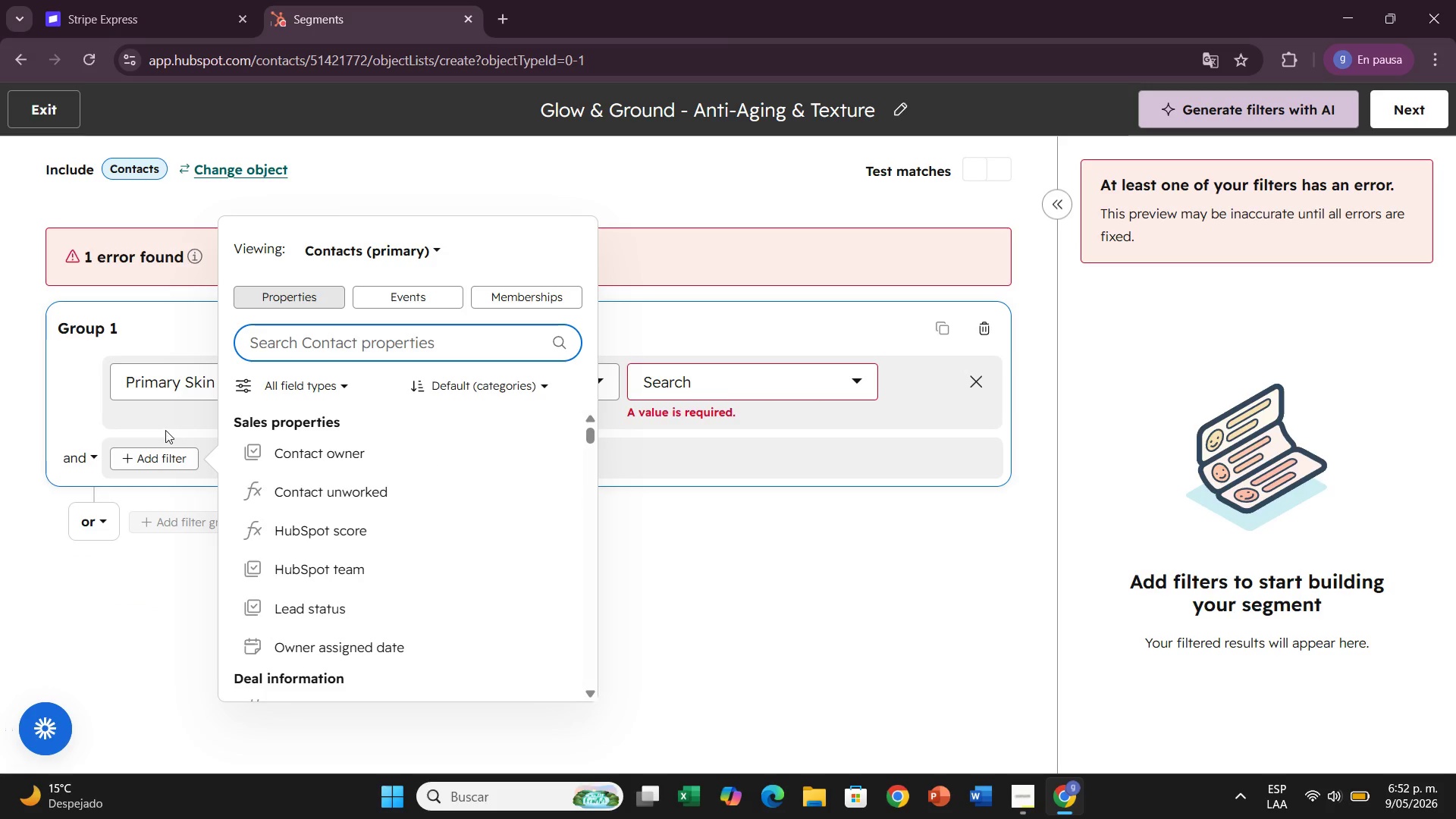 
left_click([696, 544])
 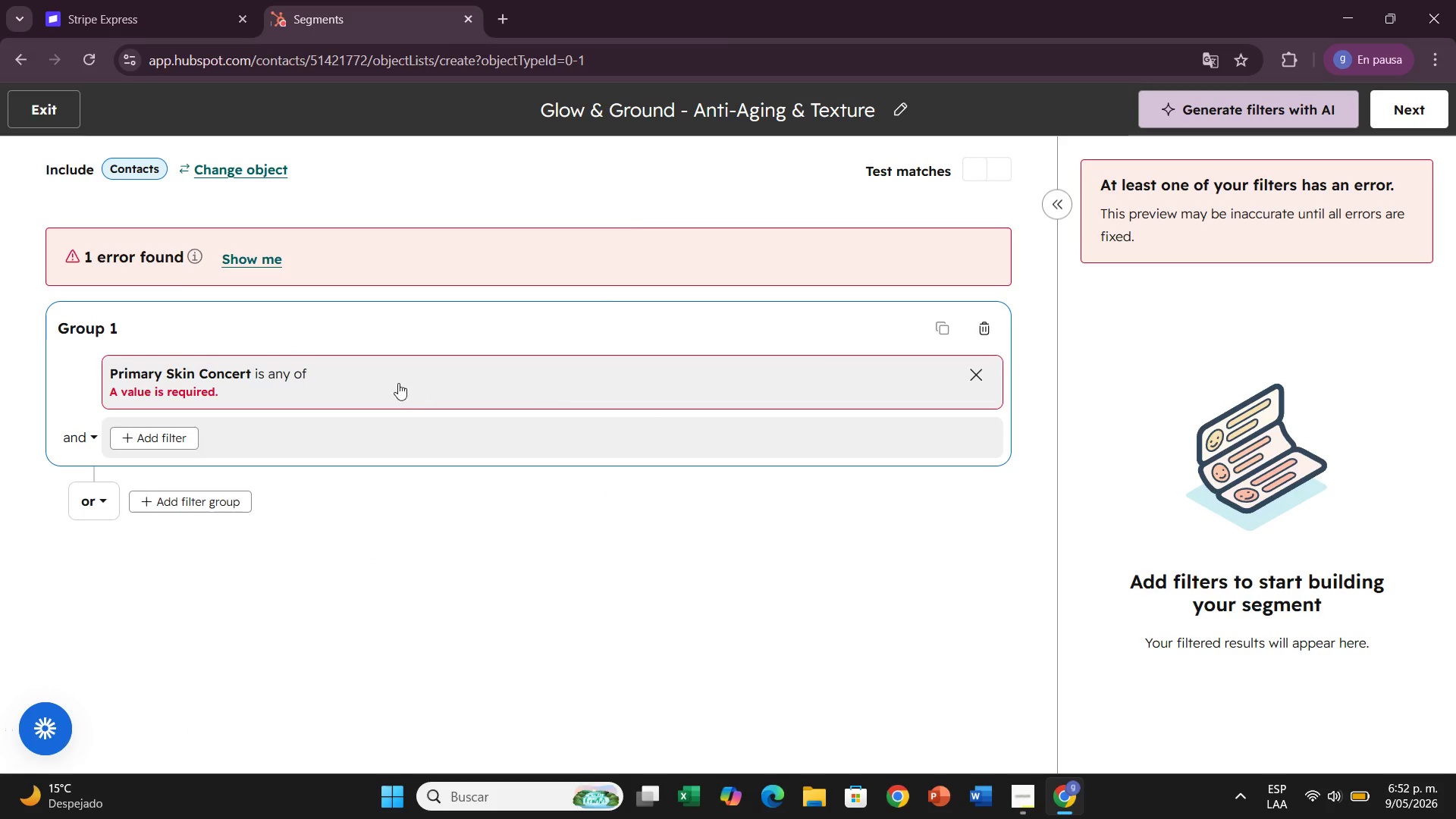 
left_click([391, 383])
 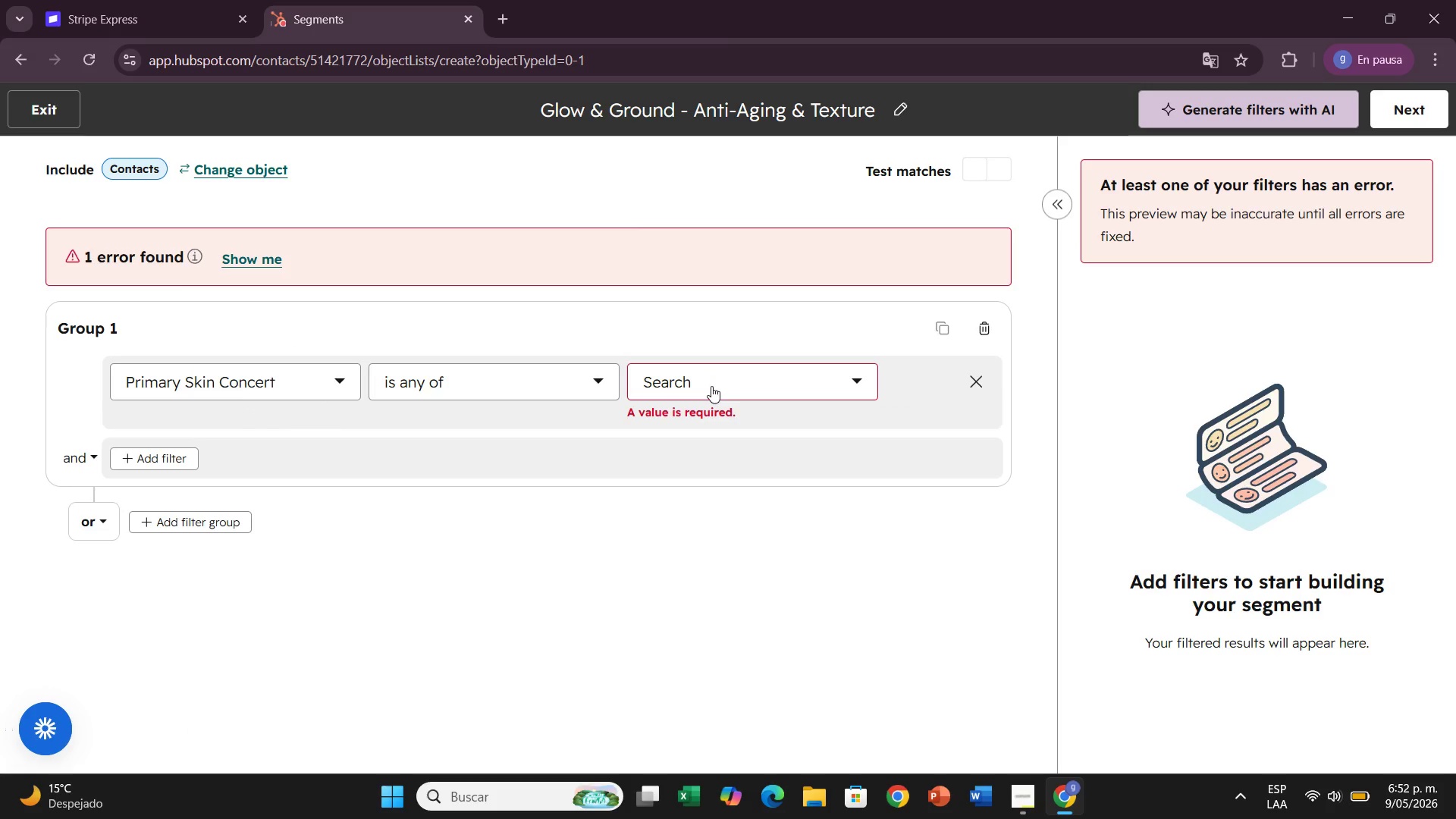 
left_click([708, 397])
 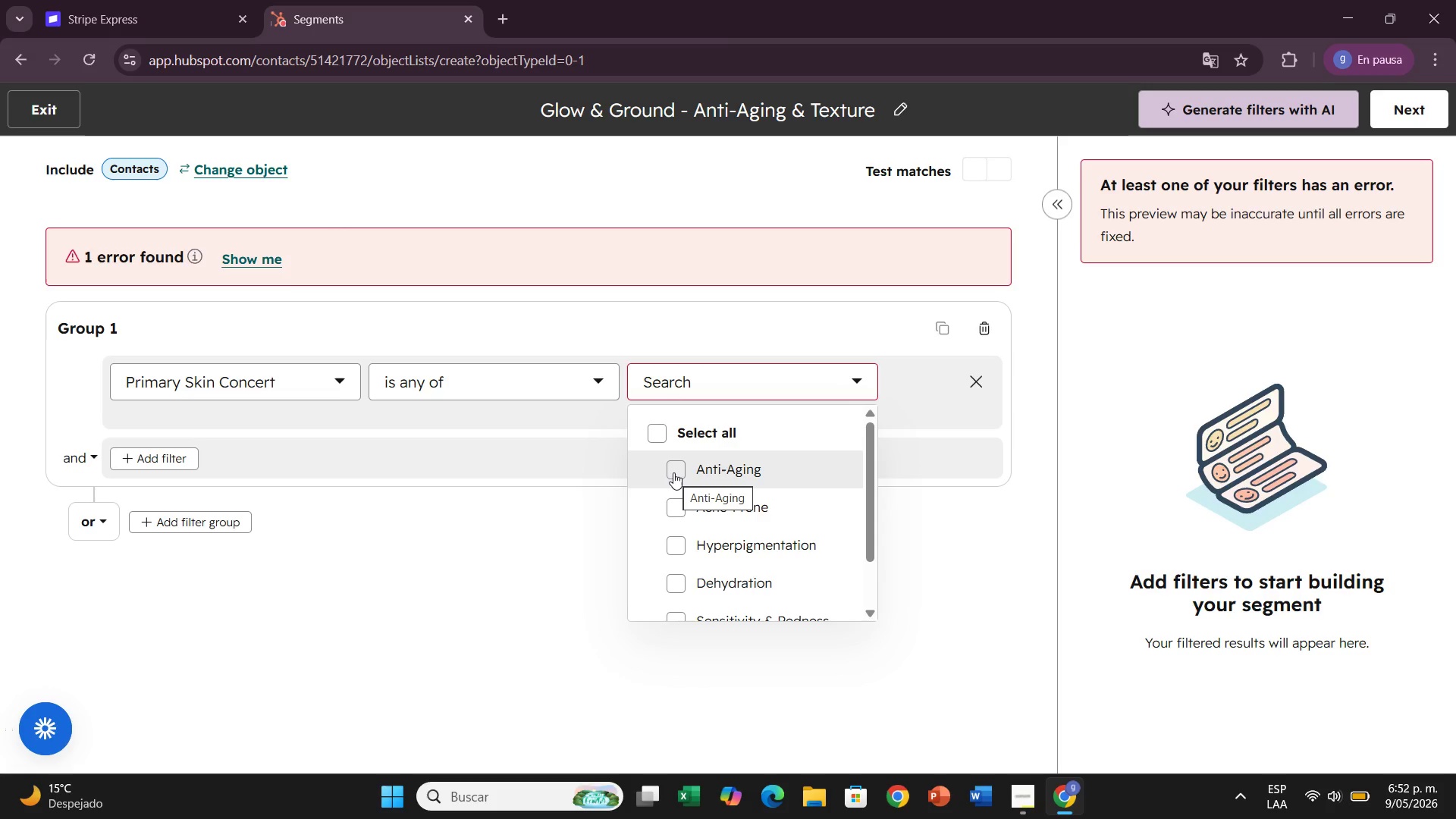 
left_click([673, 472])
 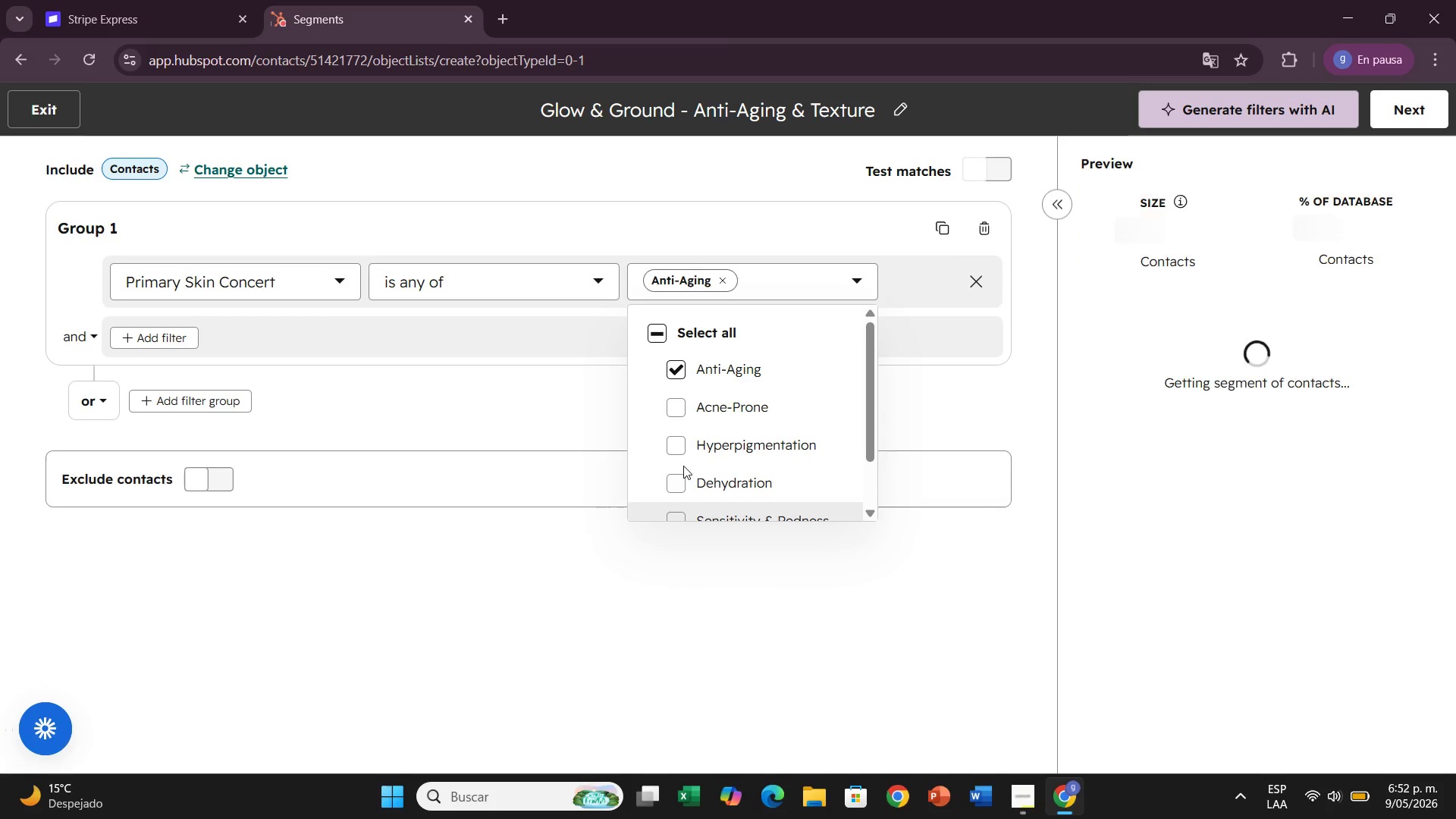 
scroll: coordinate [683, 466], scroll_direction: down, amount: 1.0
 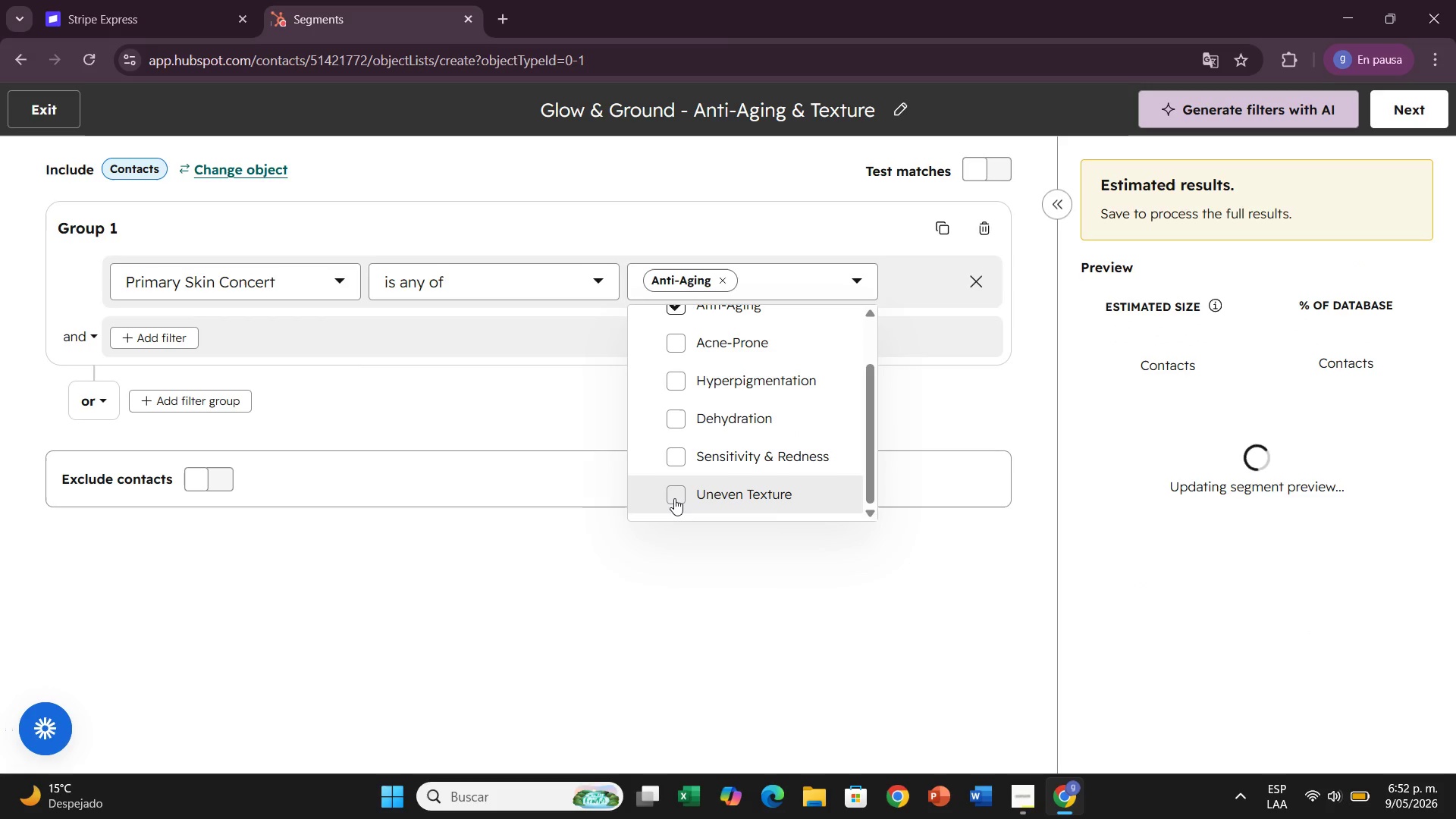 
left_click([674, 498])
 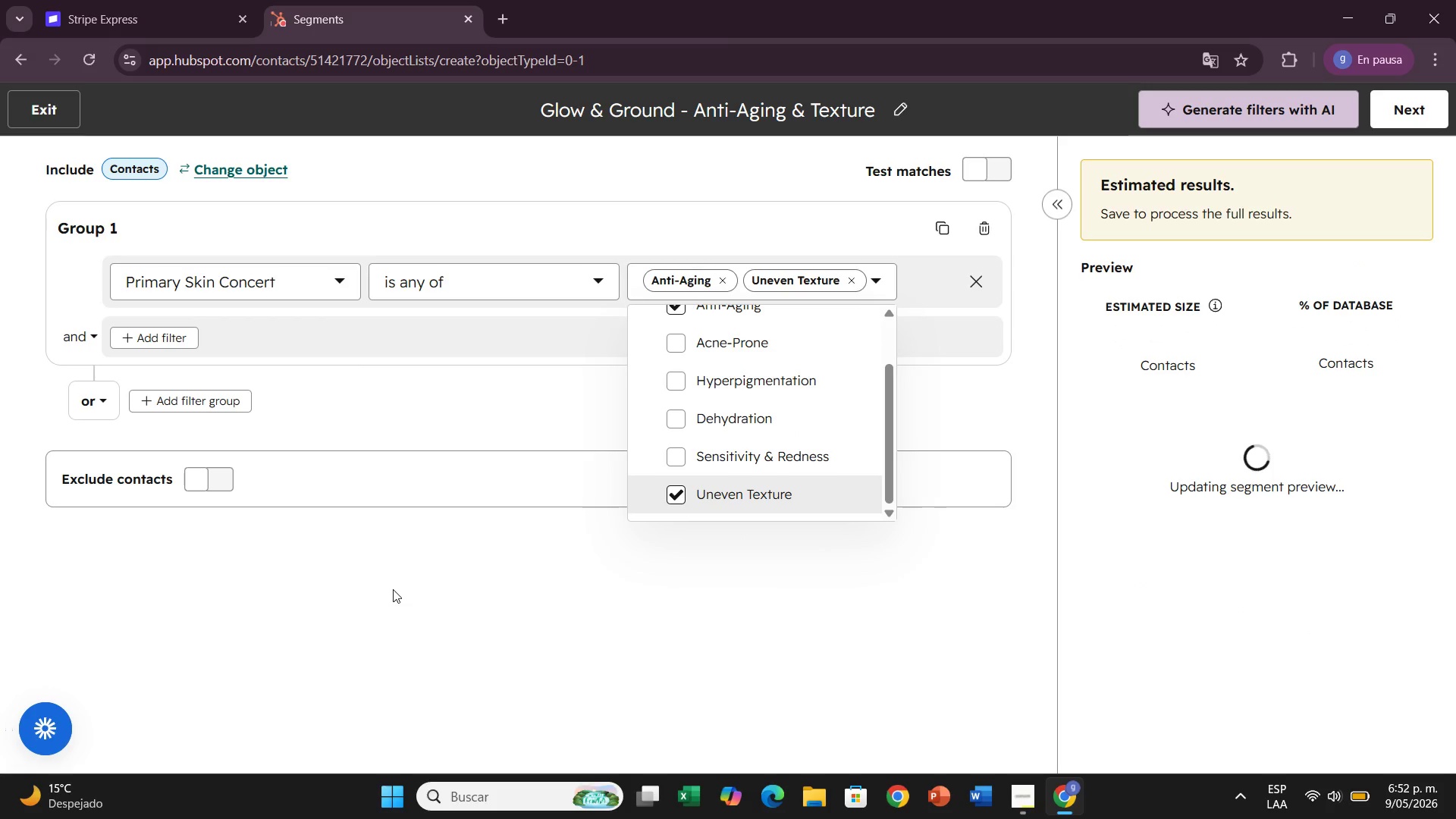 
left_click([393, 589])
 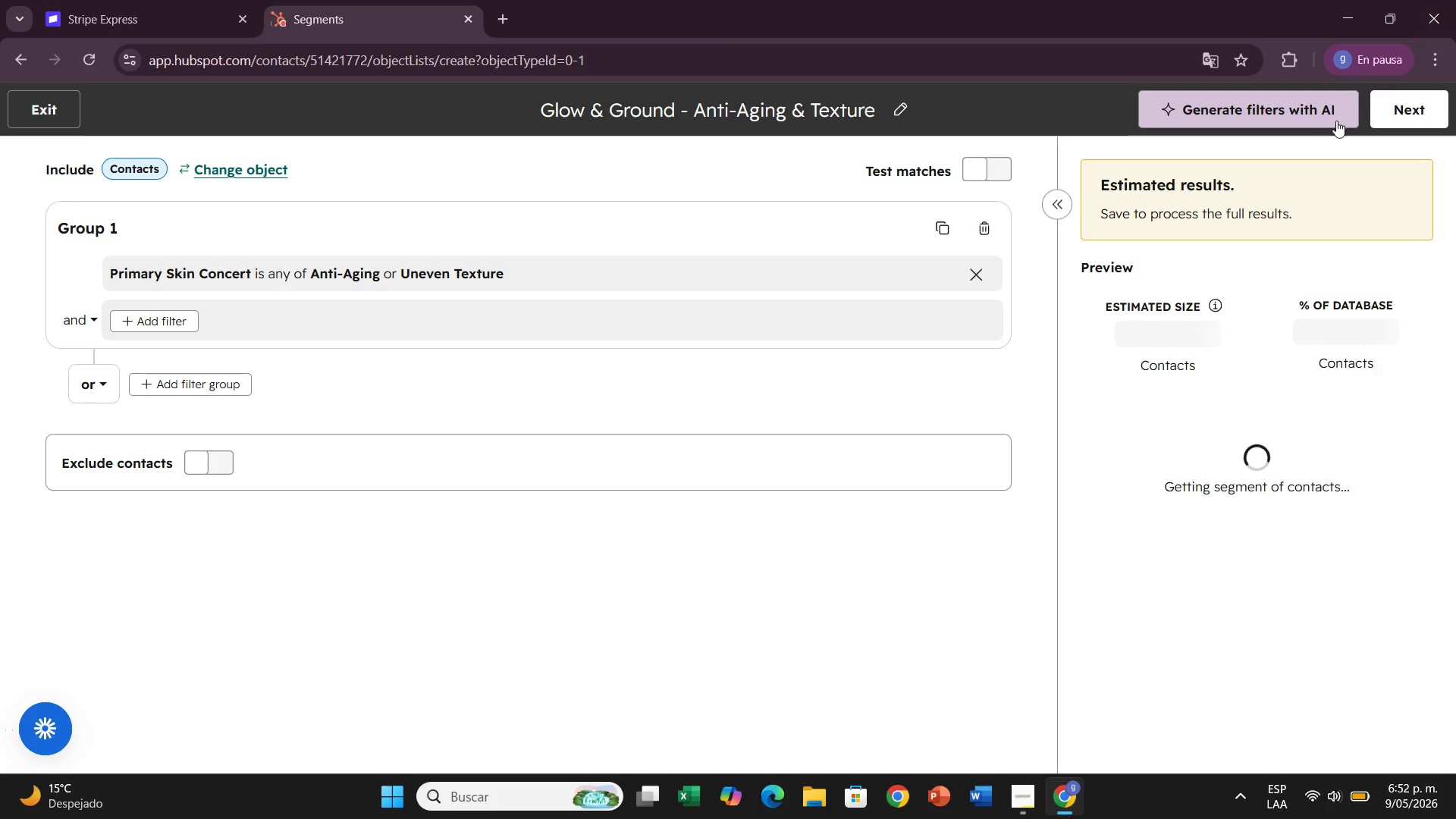 
wait(10.84)
 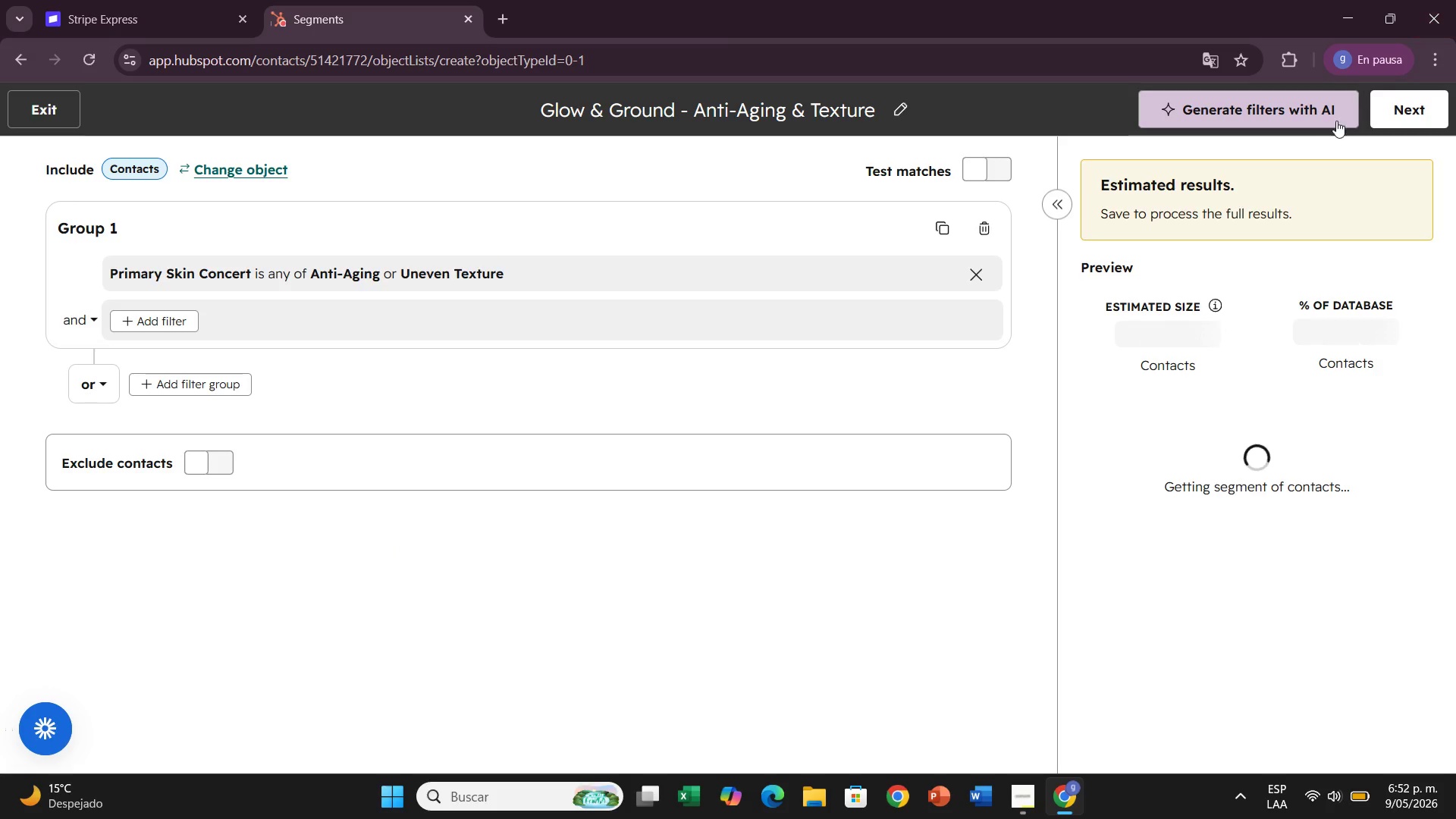 
left_click([1413, 127])
 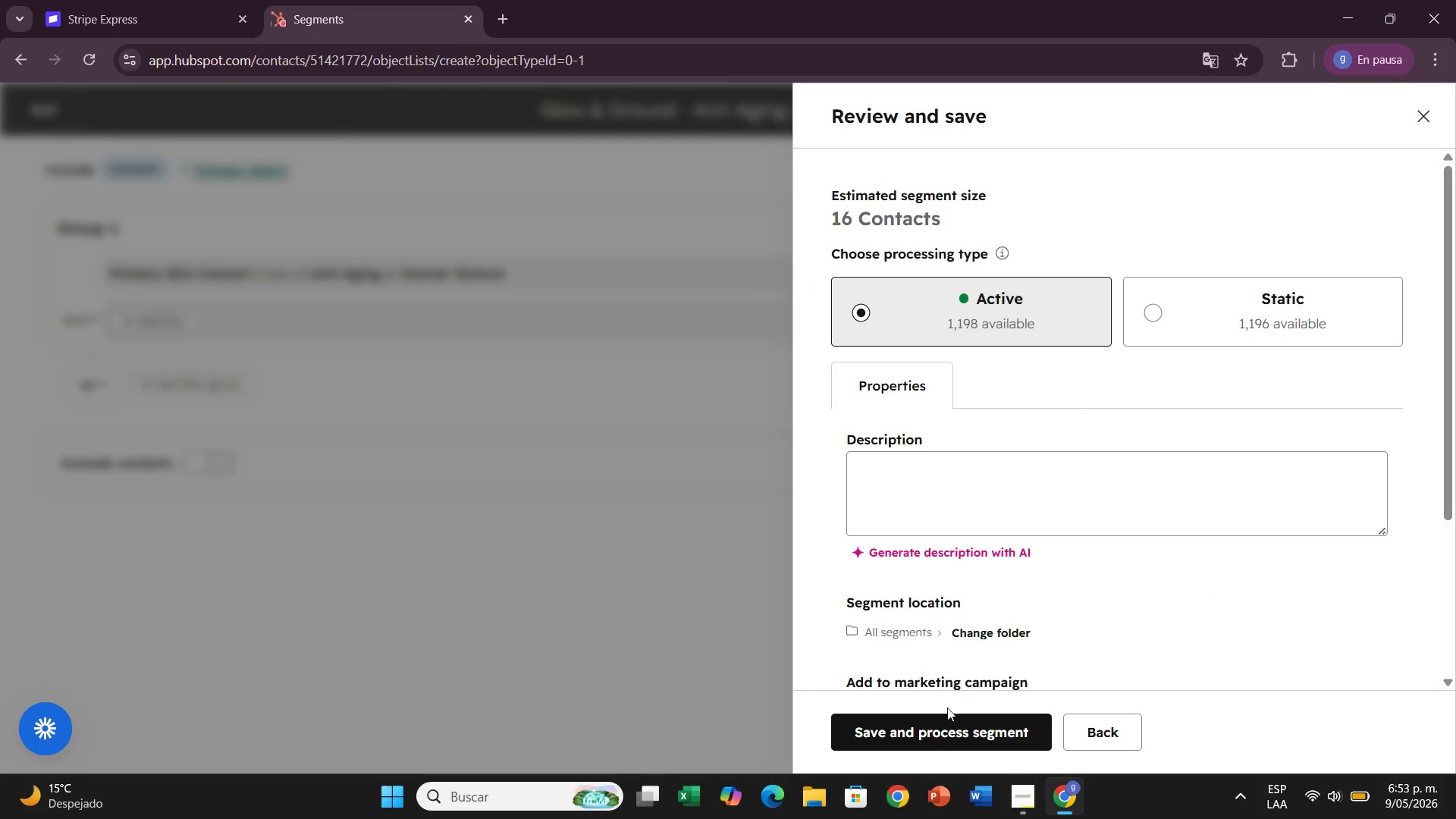 
wait(5.31)
 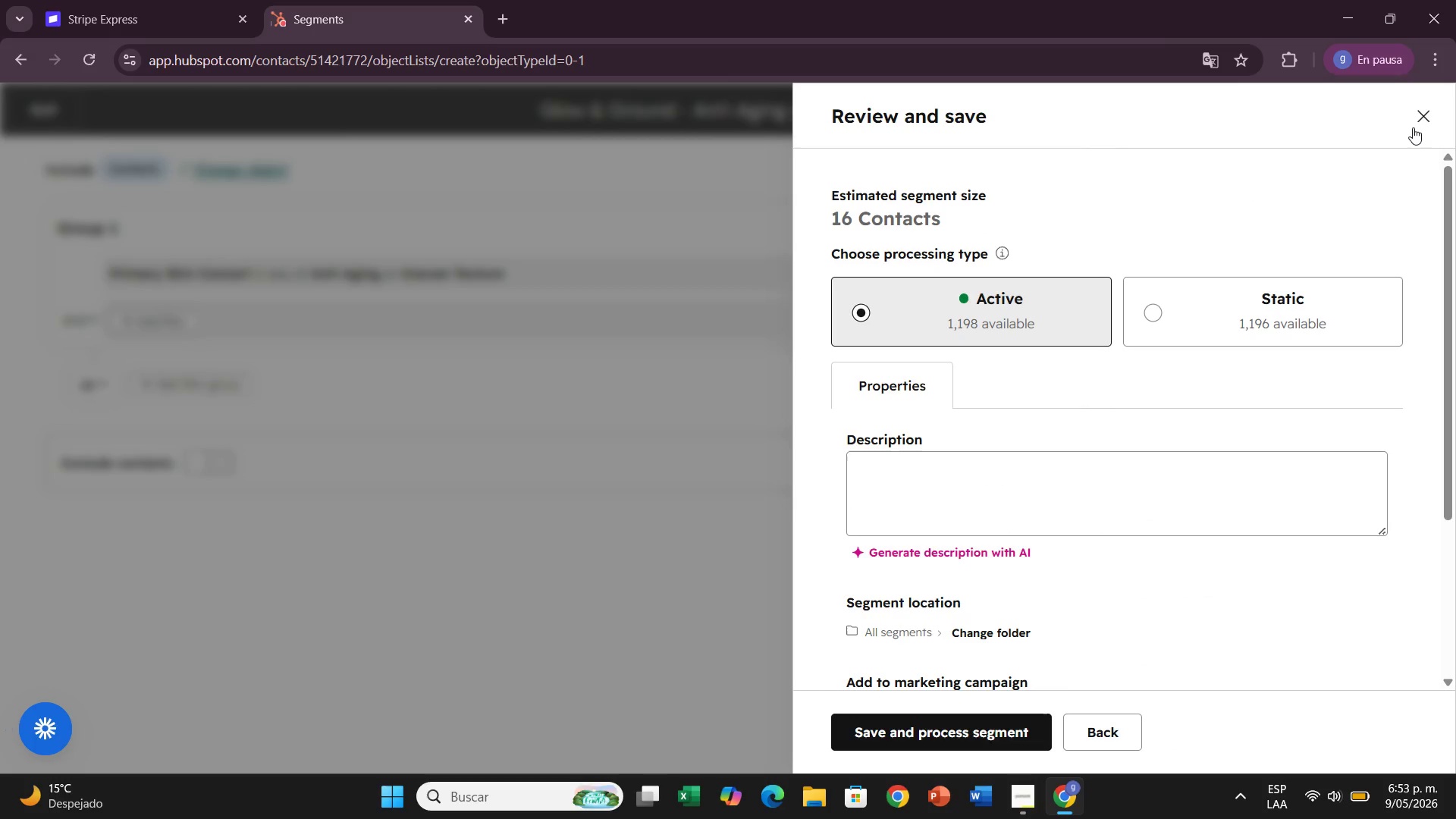 
scroll: coordinate [1018, 582], scroll_direction: down, amount: 1.0
 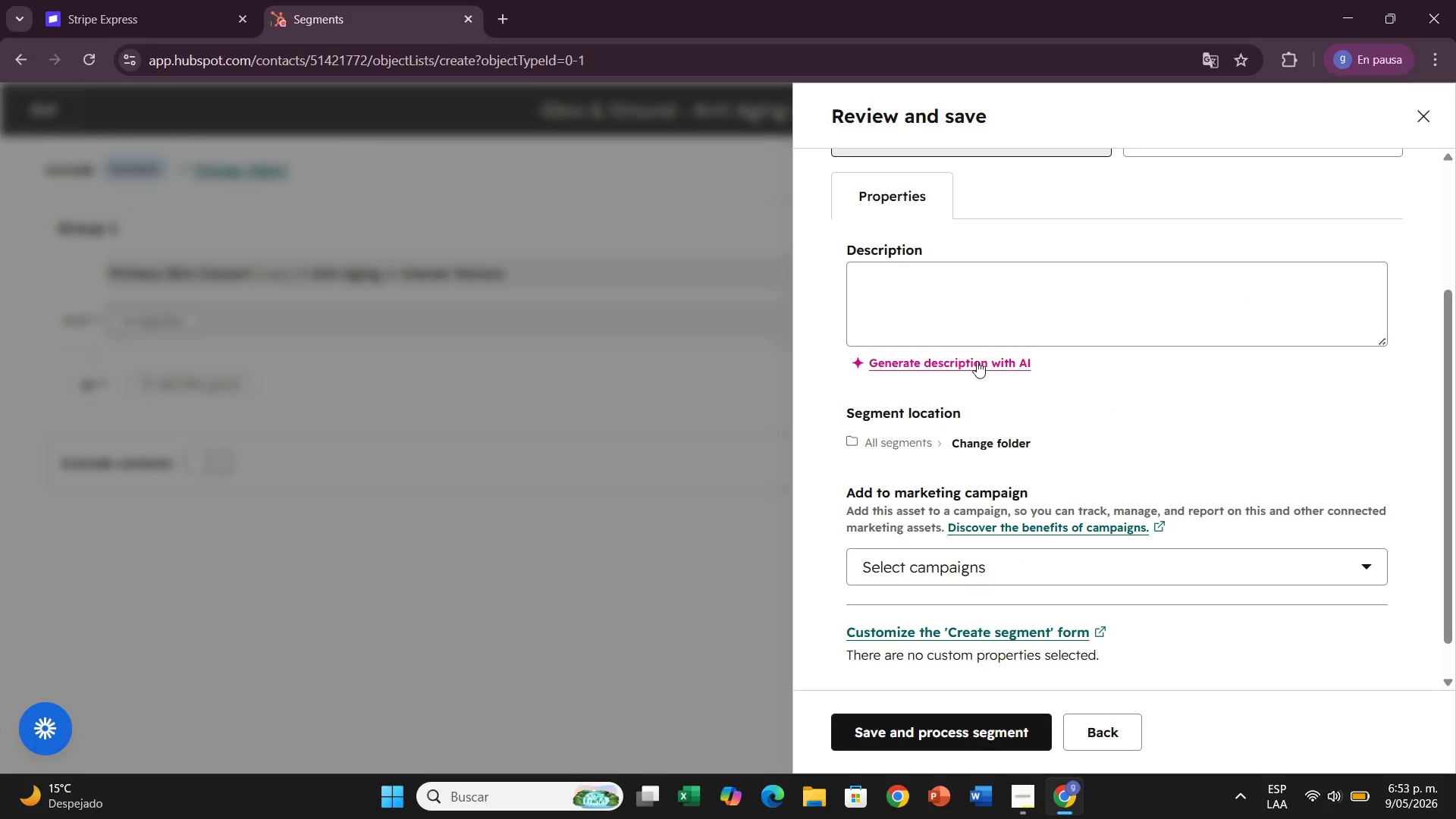 
left_click([974, 357])
 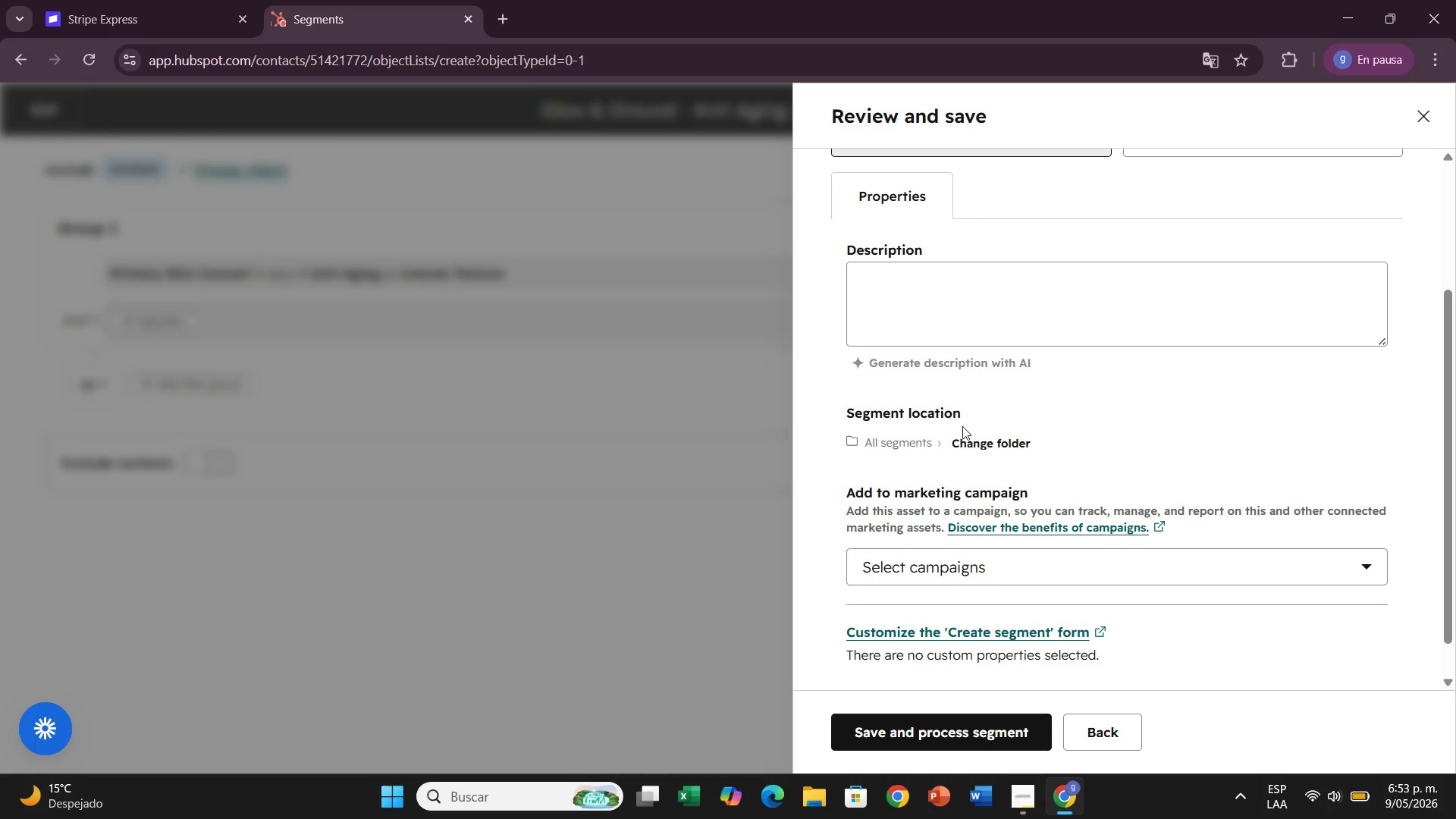 
scroll: coordinate [962, 426], scroll_direction: down, amount: 1.0
 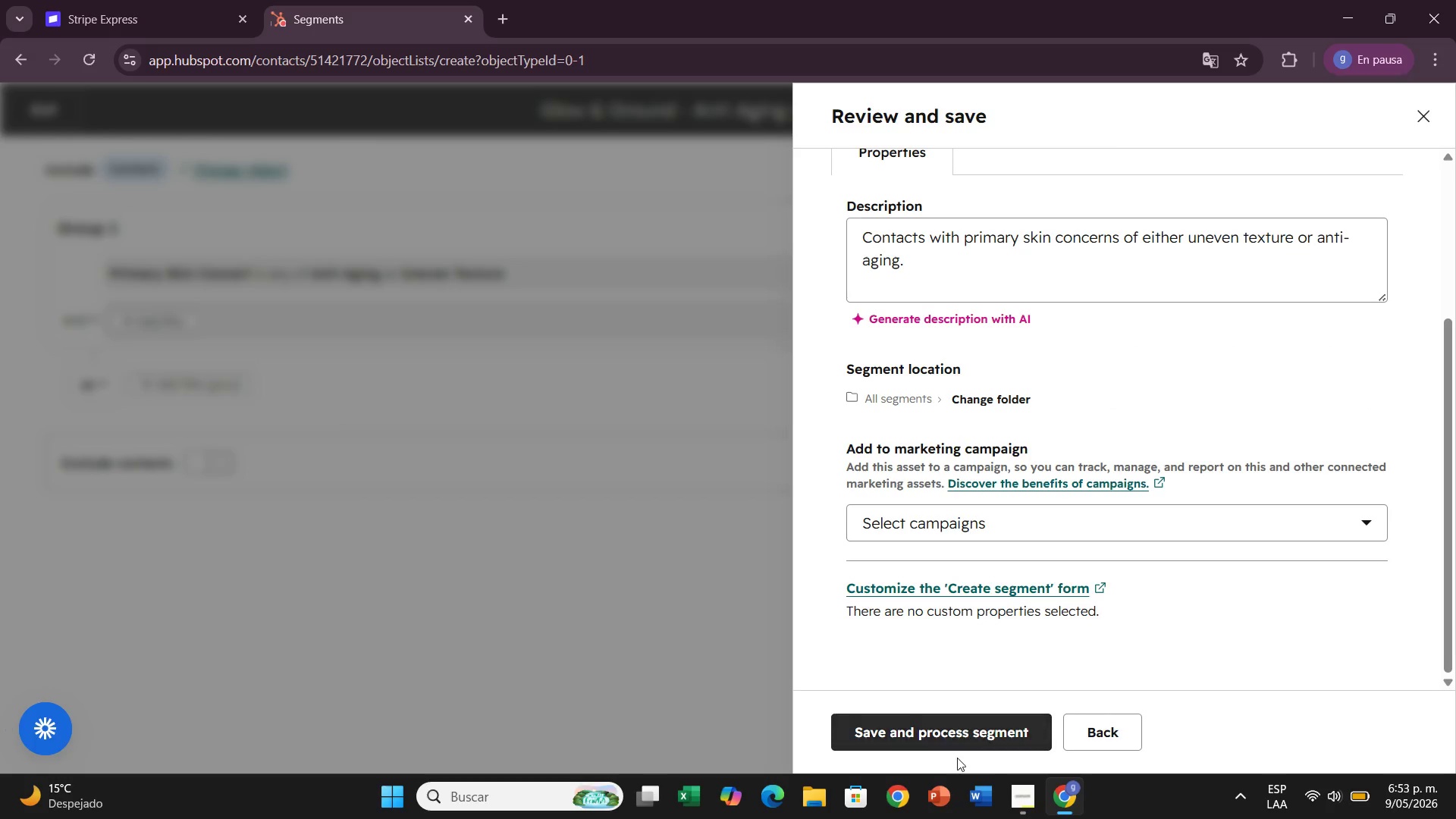 
left_click([949, 735])
 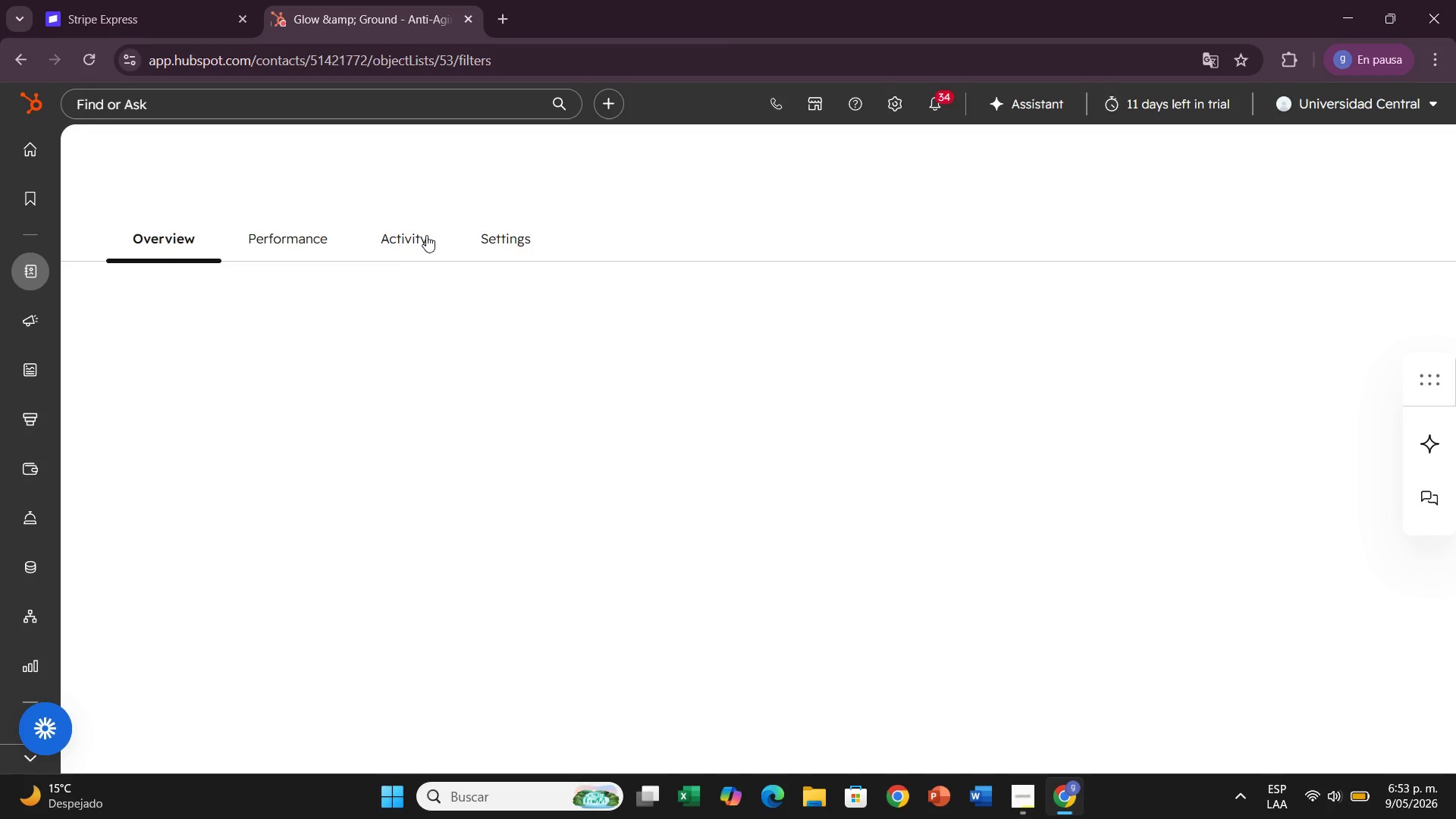 
wait(8.78)
 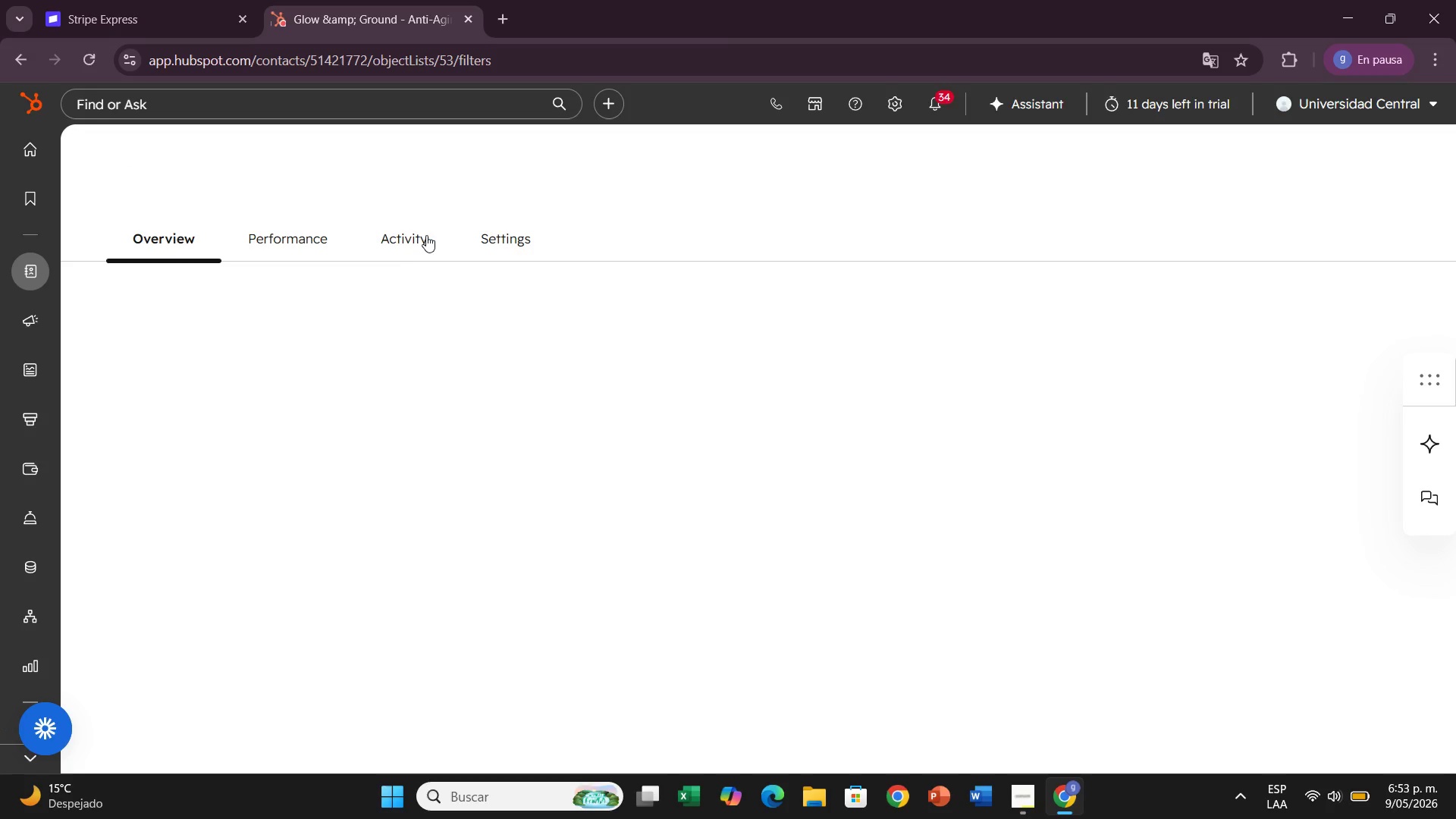 
scroll: coordinate [816, 456], scroll_direction: down, amount: 1.0
 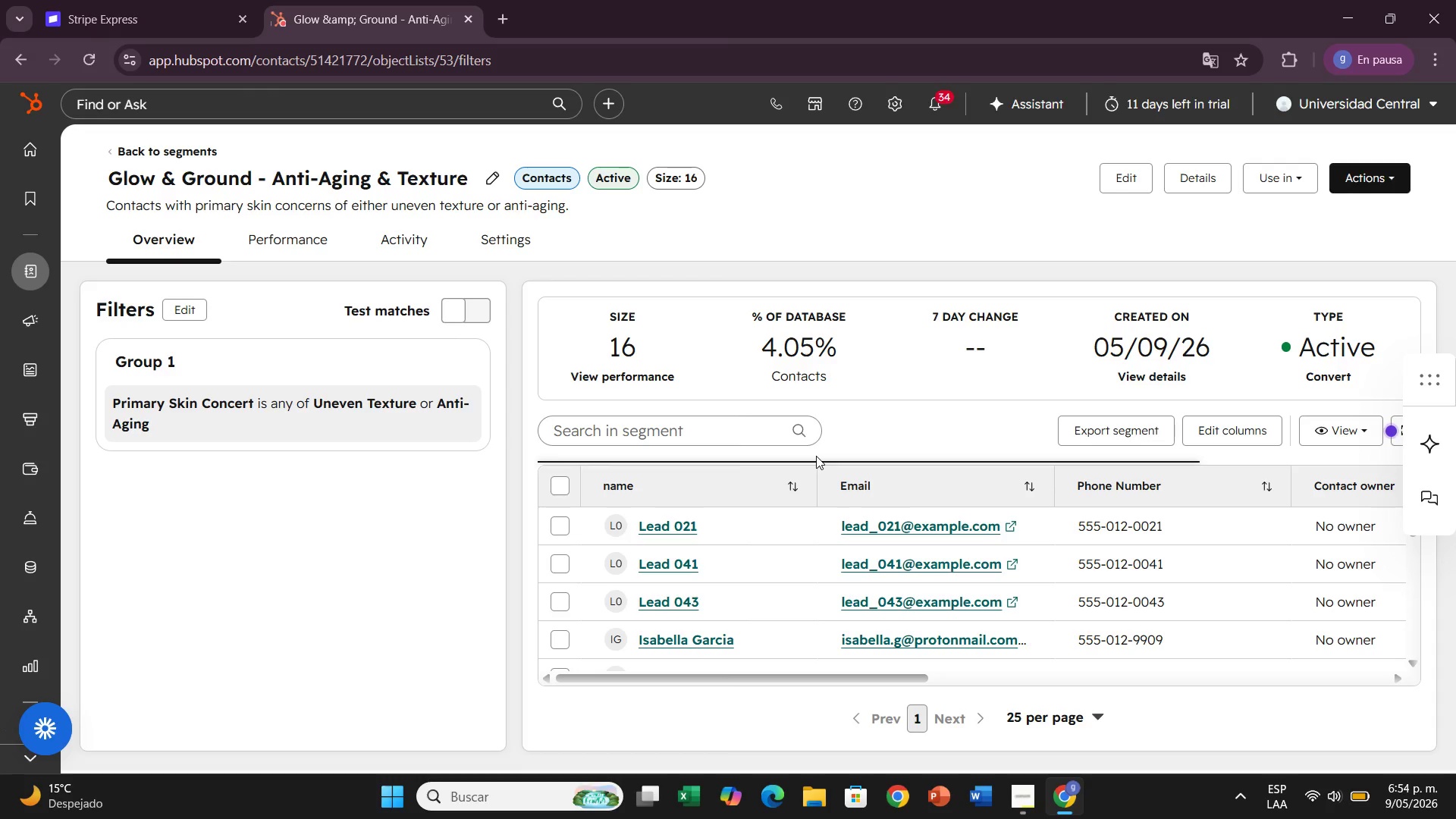 
wait(51.48)
 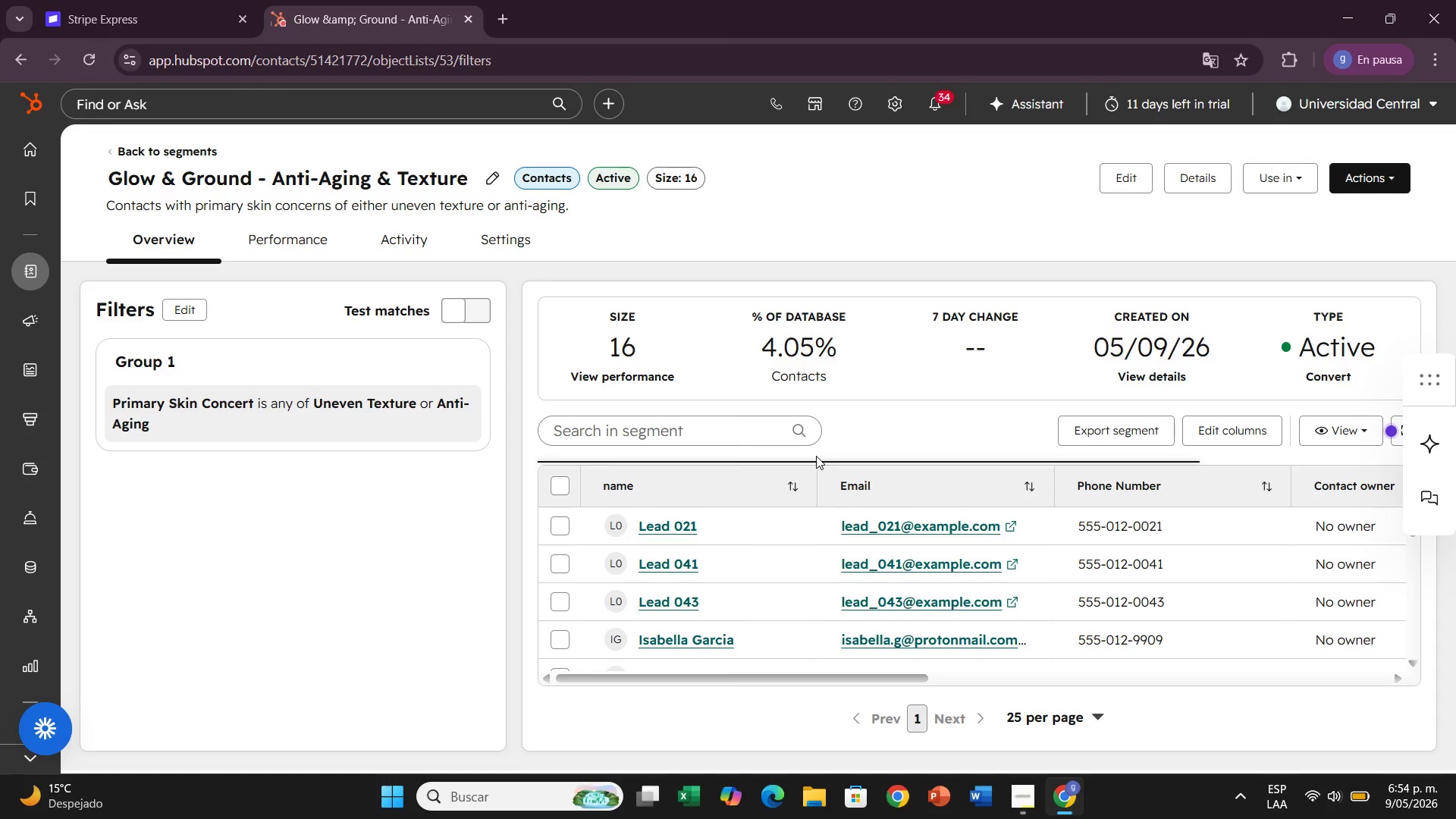 
left_click([896, 111])
 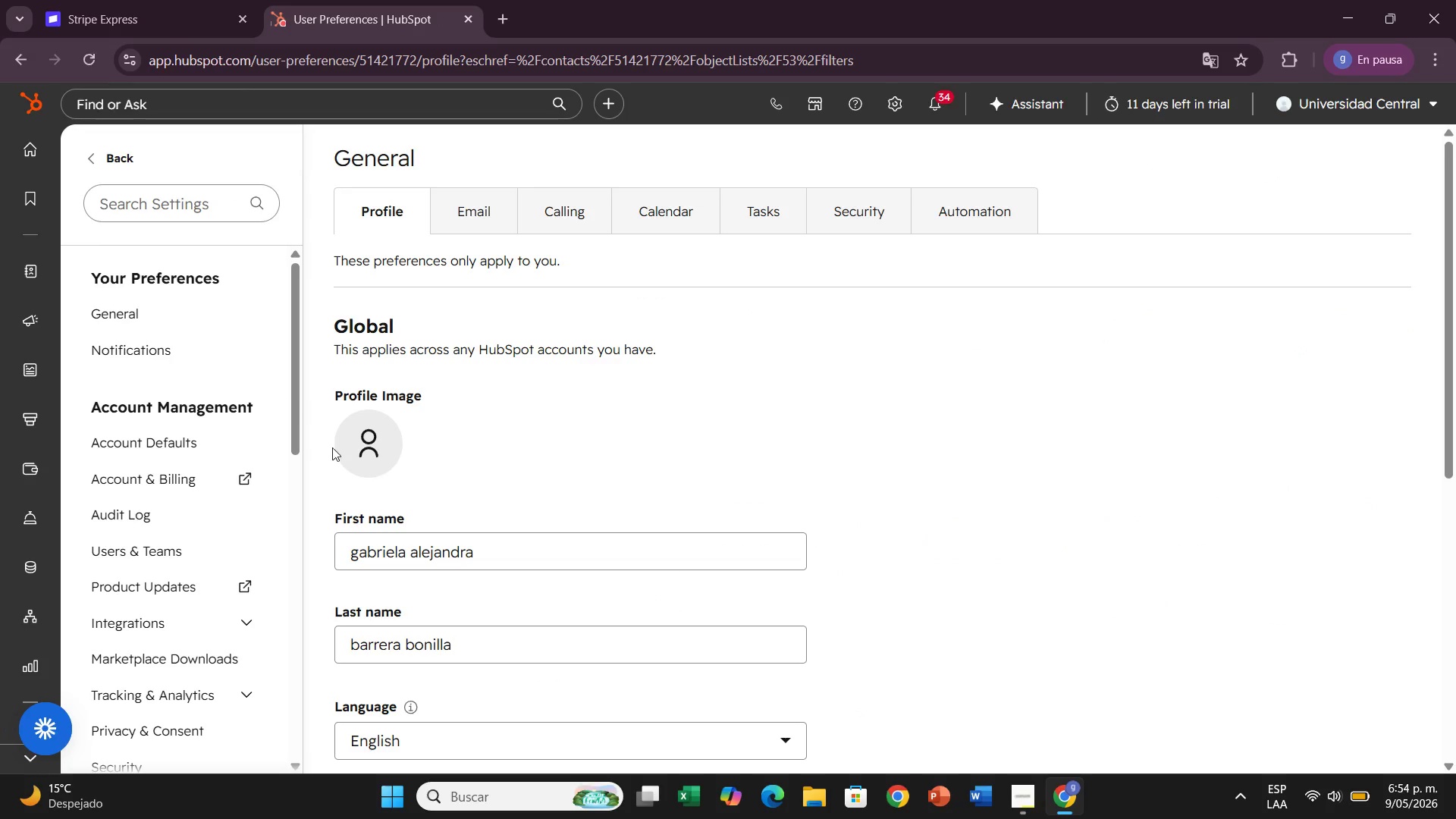 
scroll: coordinate [116, 689], scroll_direction: down, amount: 3.0
 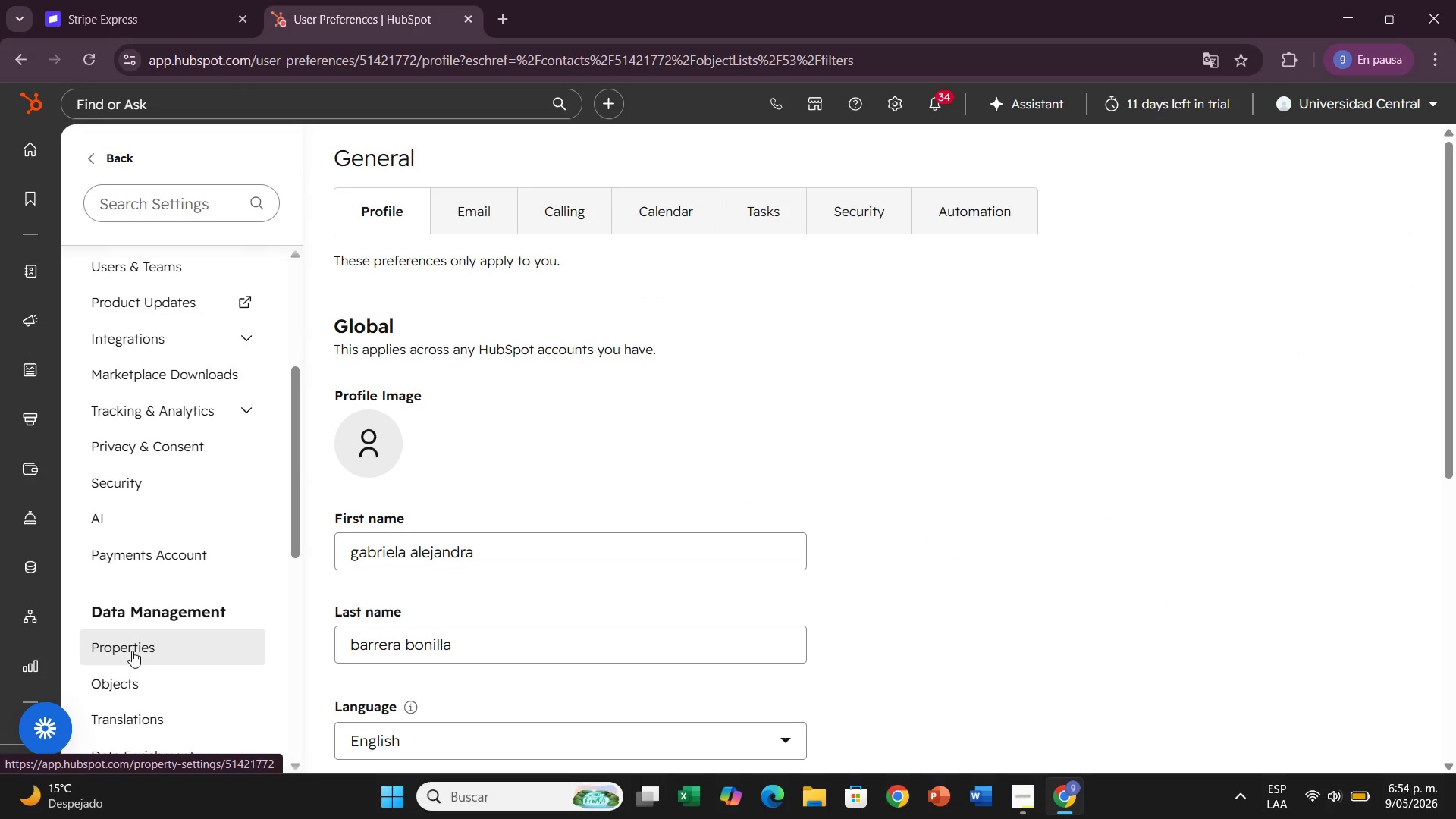 
left_click([132, 651])
 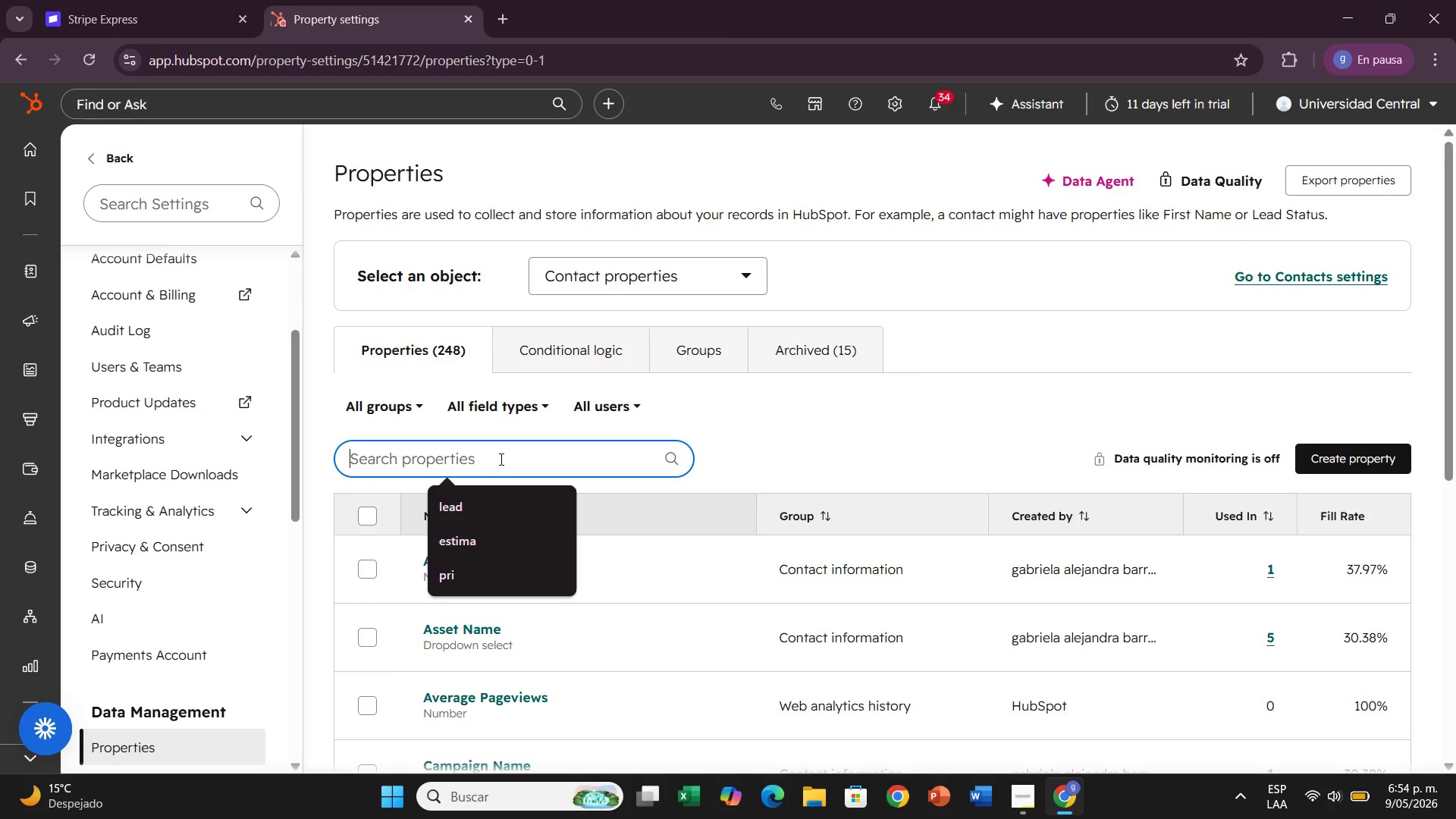 
wait(7.83)
 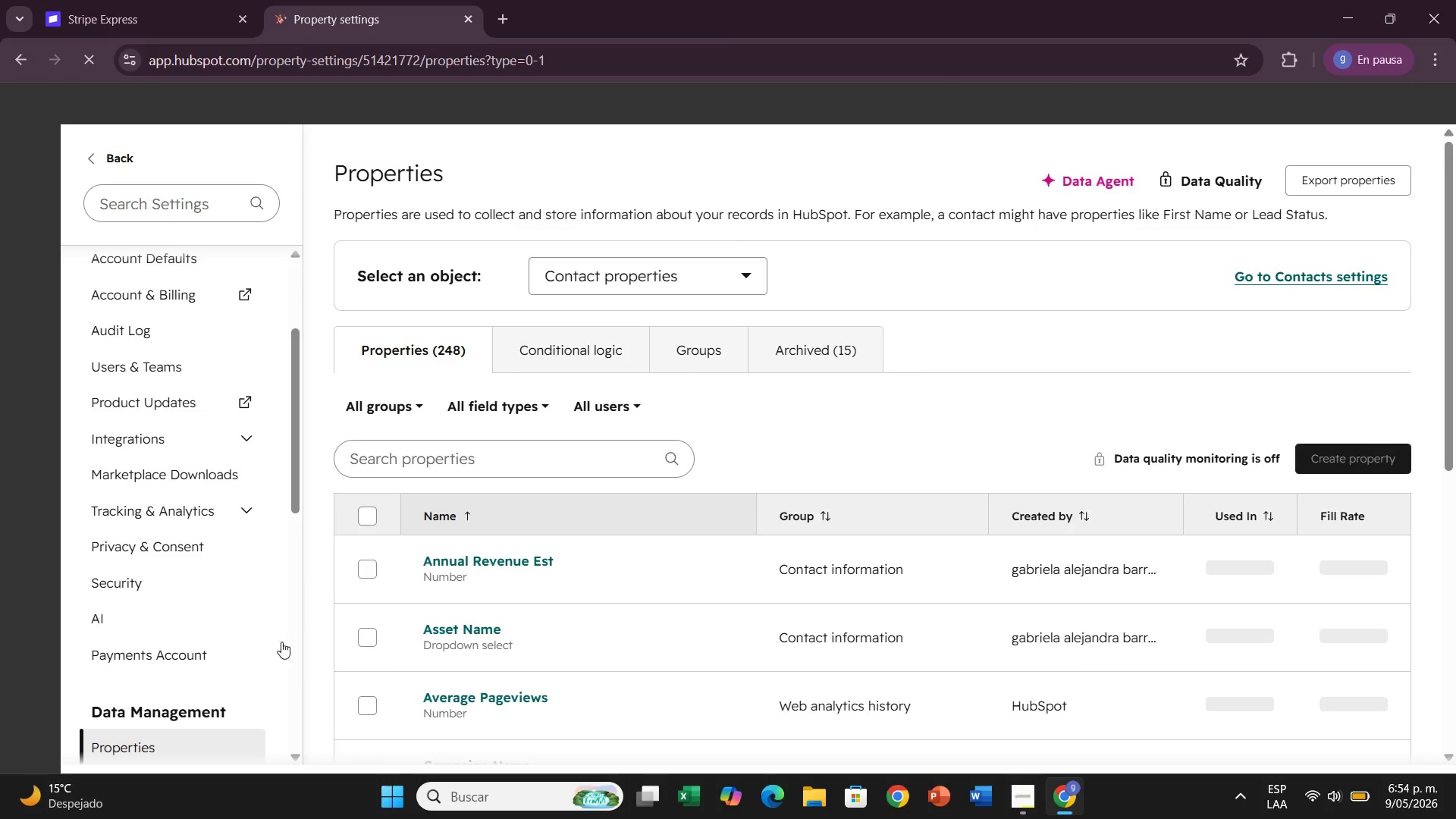 
type(pro)
key(Backspace)
type(ima)
 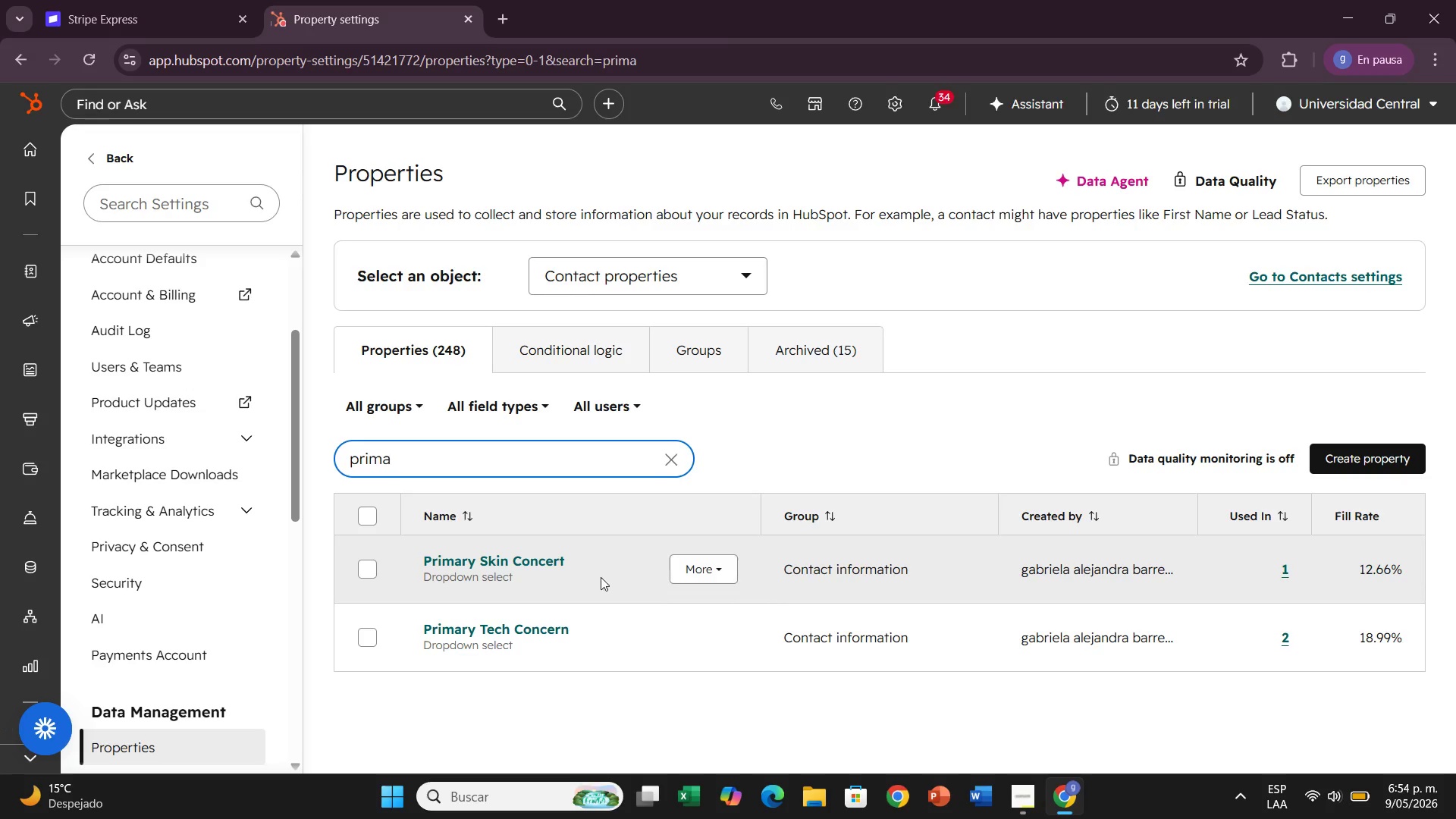 
left_click([520, 554])
 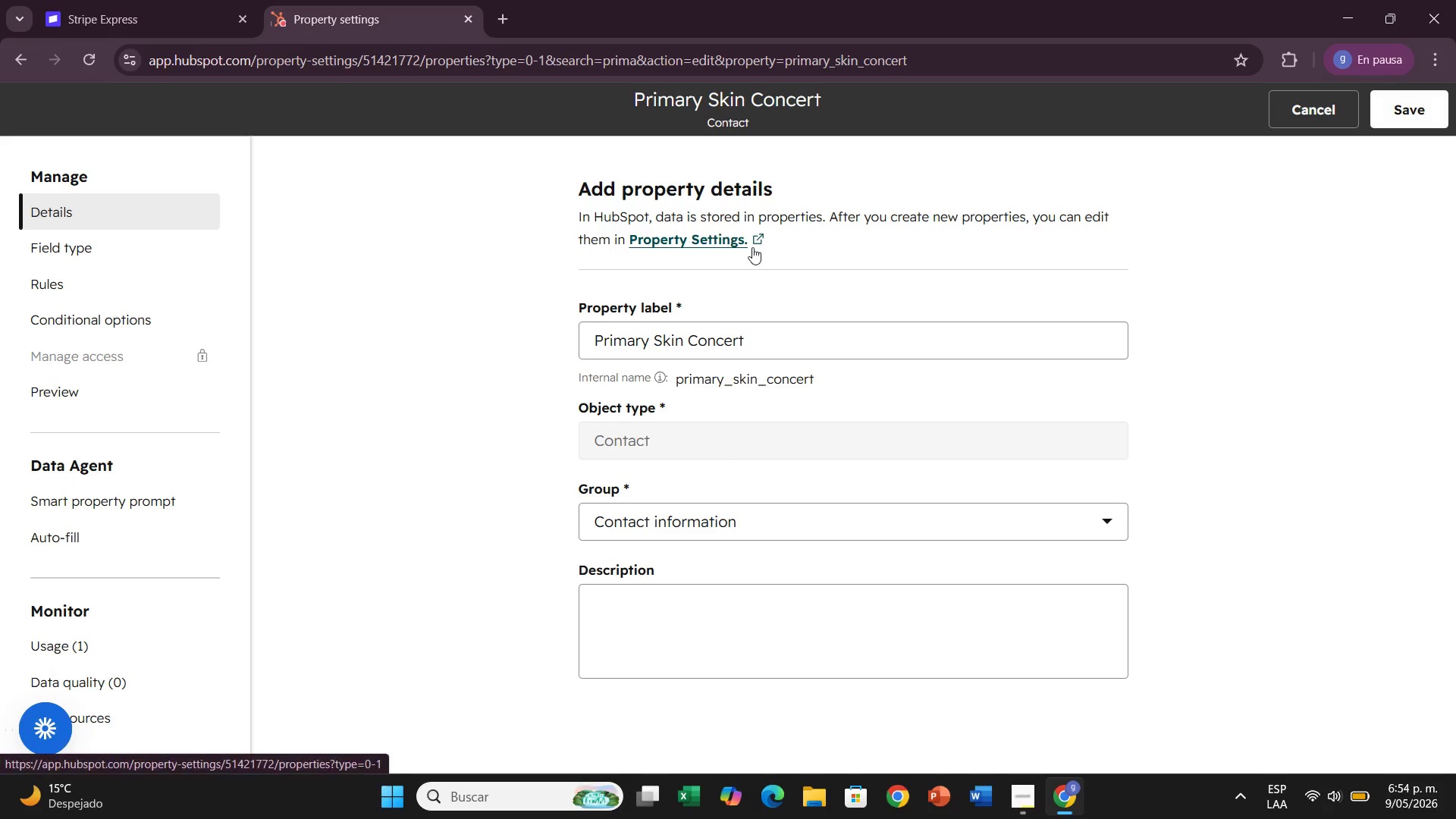 
left_click([755, 327])
 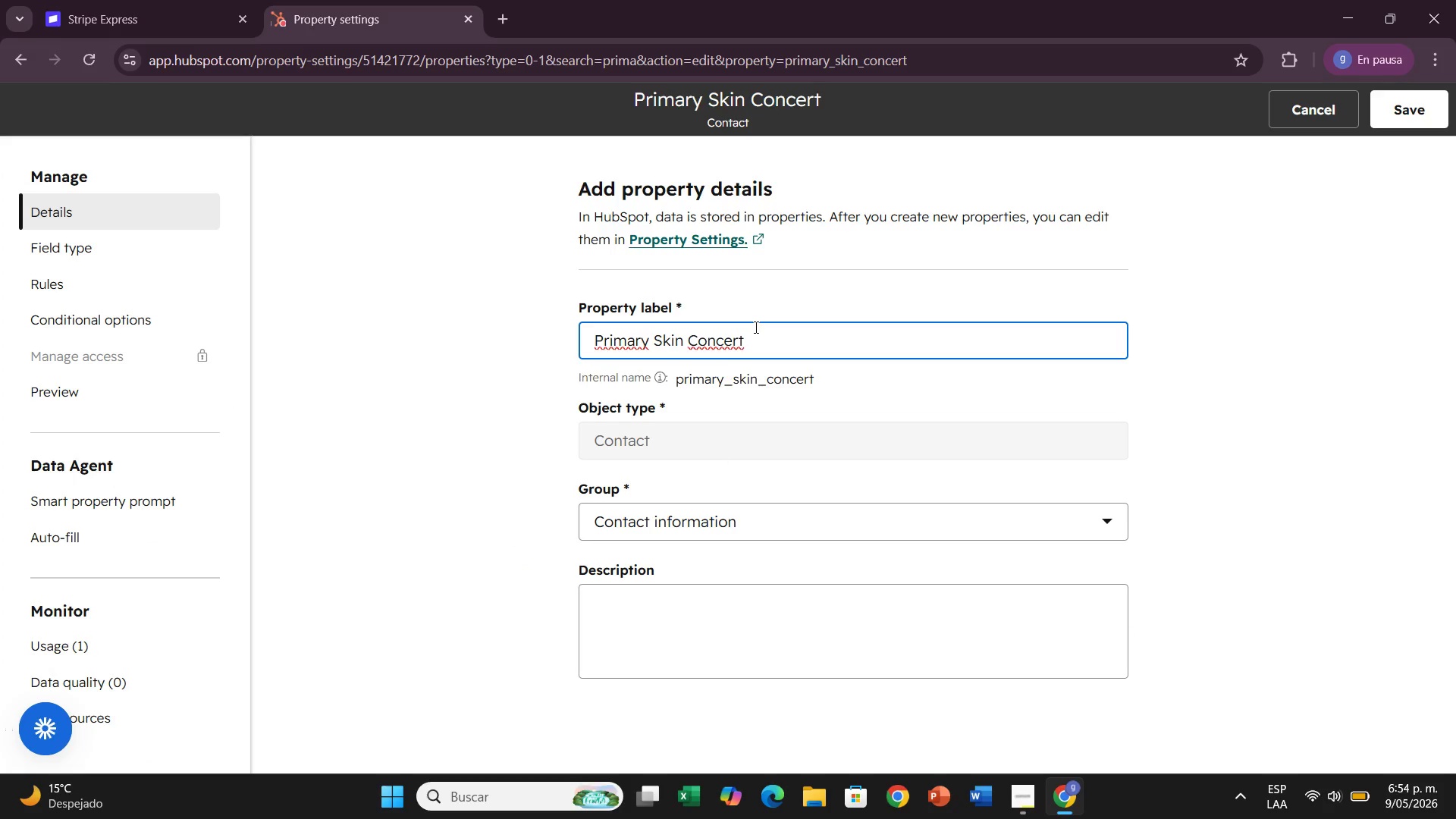 
key(Backspace)
 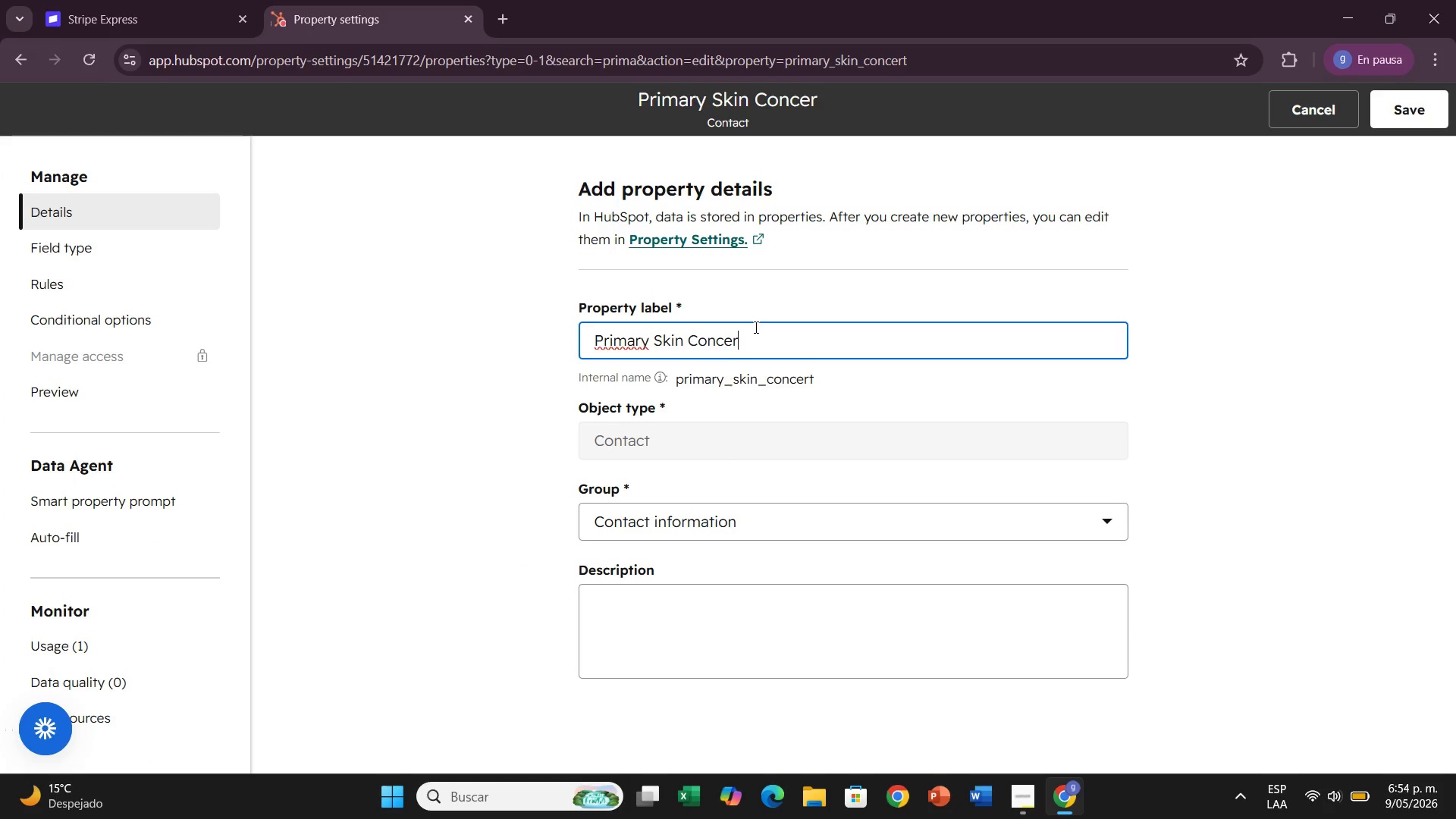 
key(N)
 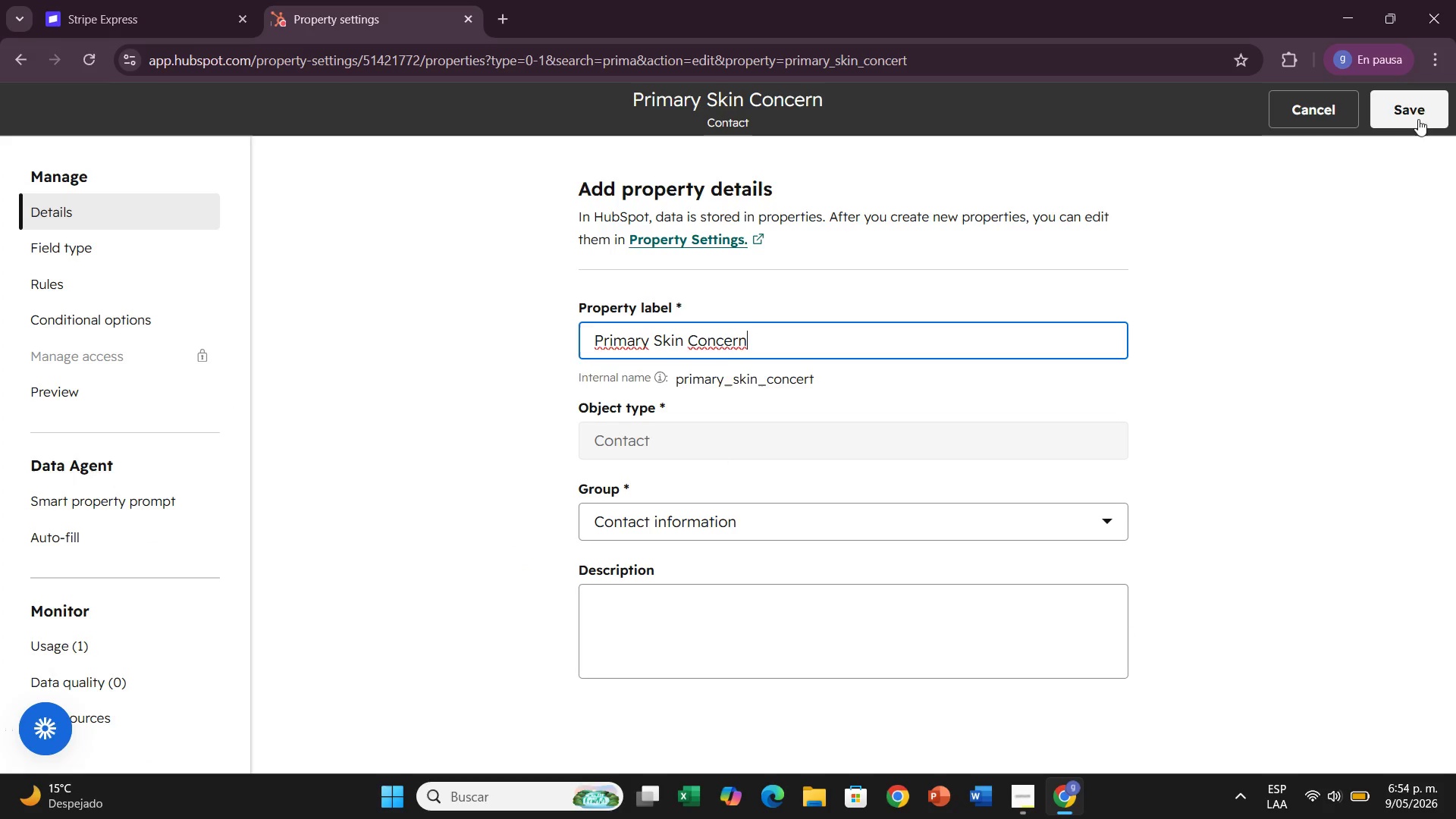 
left_click([1415, 107])
 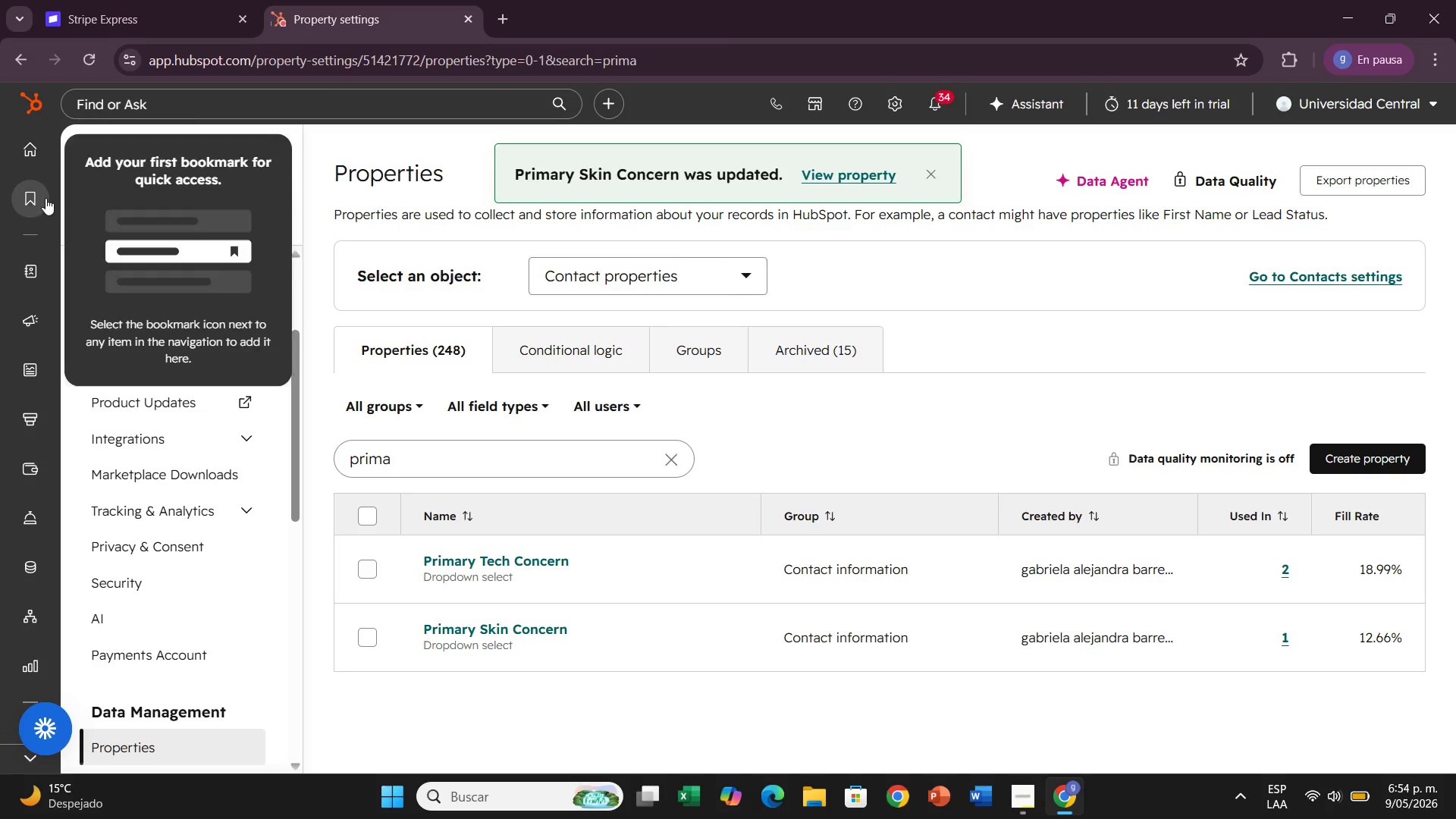 
mouse_move([64, 278])
 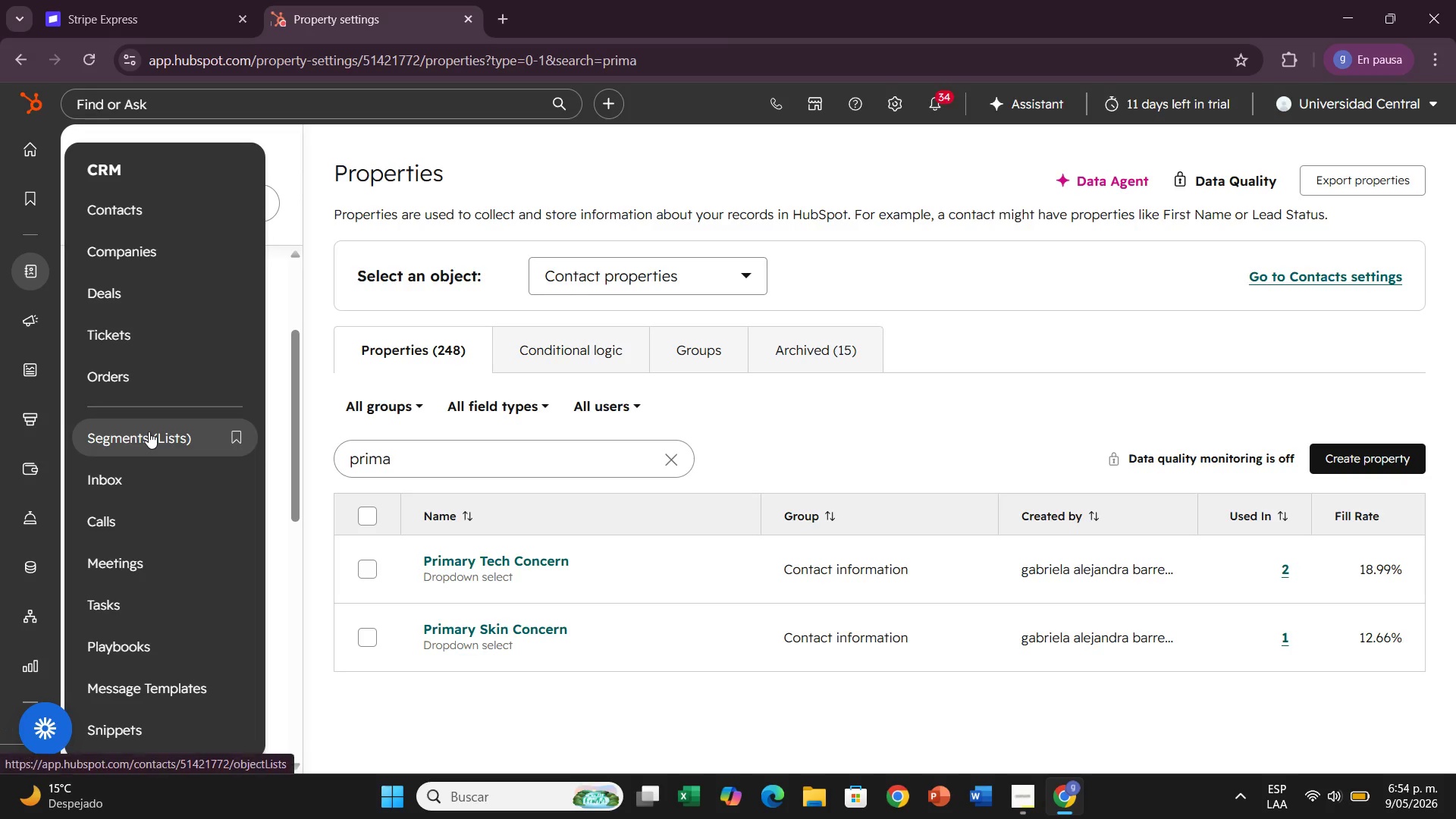 
left_click([163, 431])
 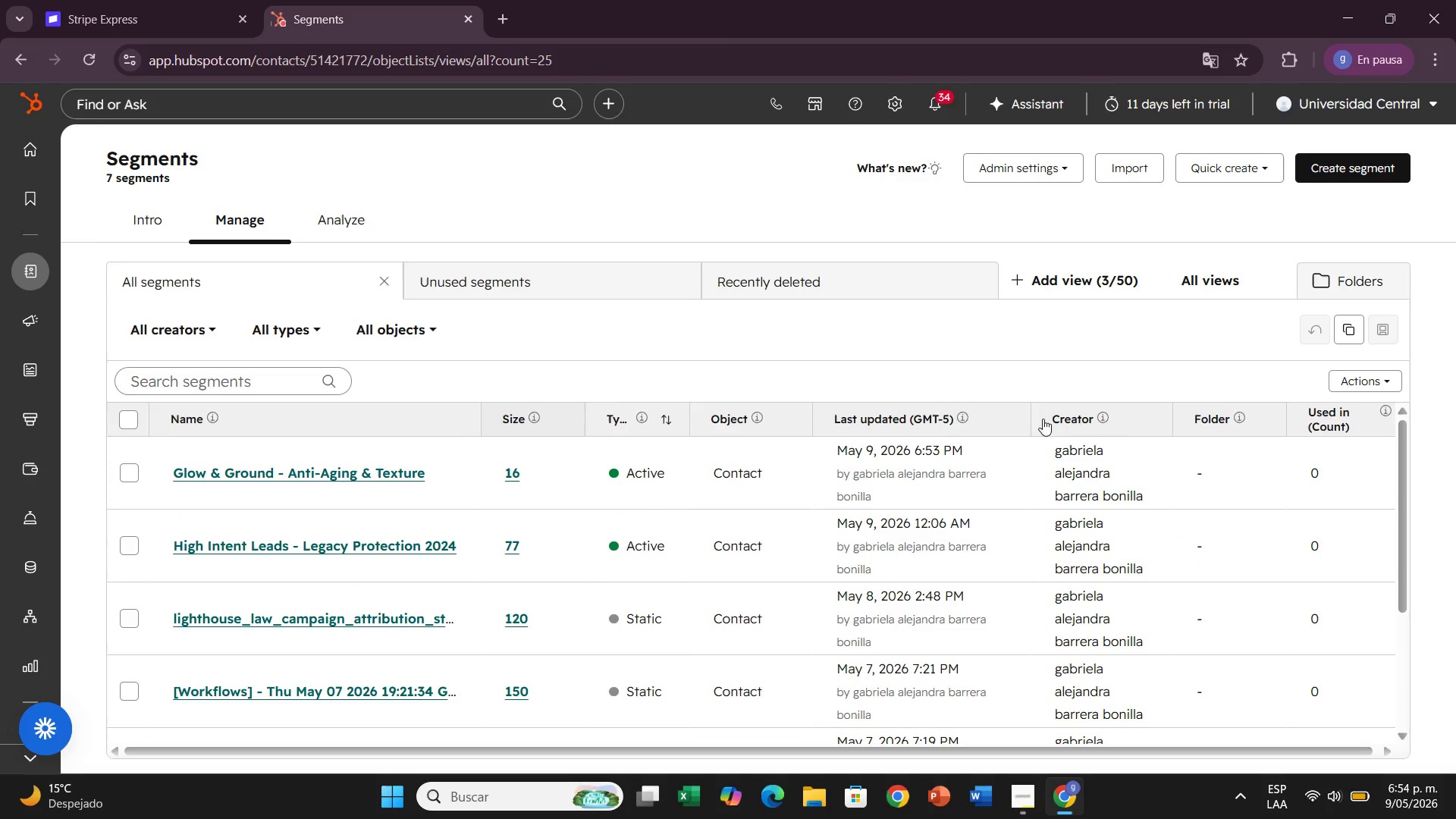 
wait(7.14)
 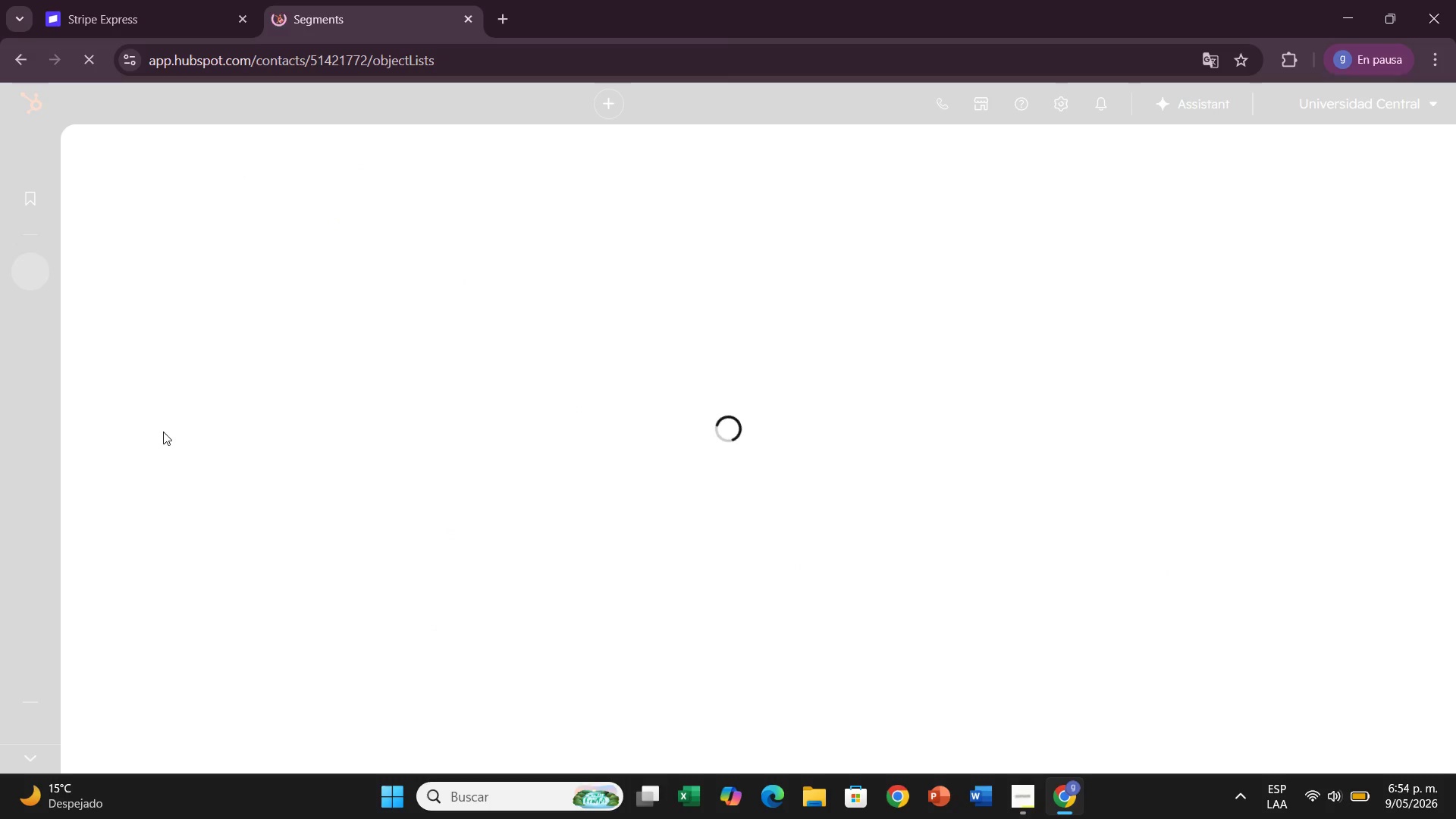 
left_click([1345, 173])
 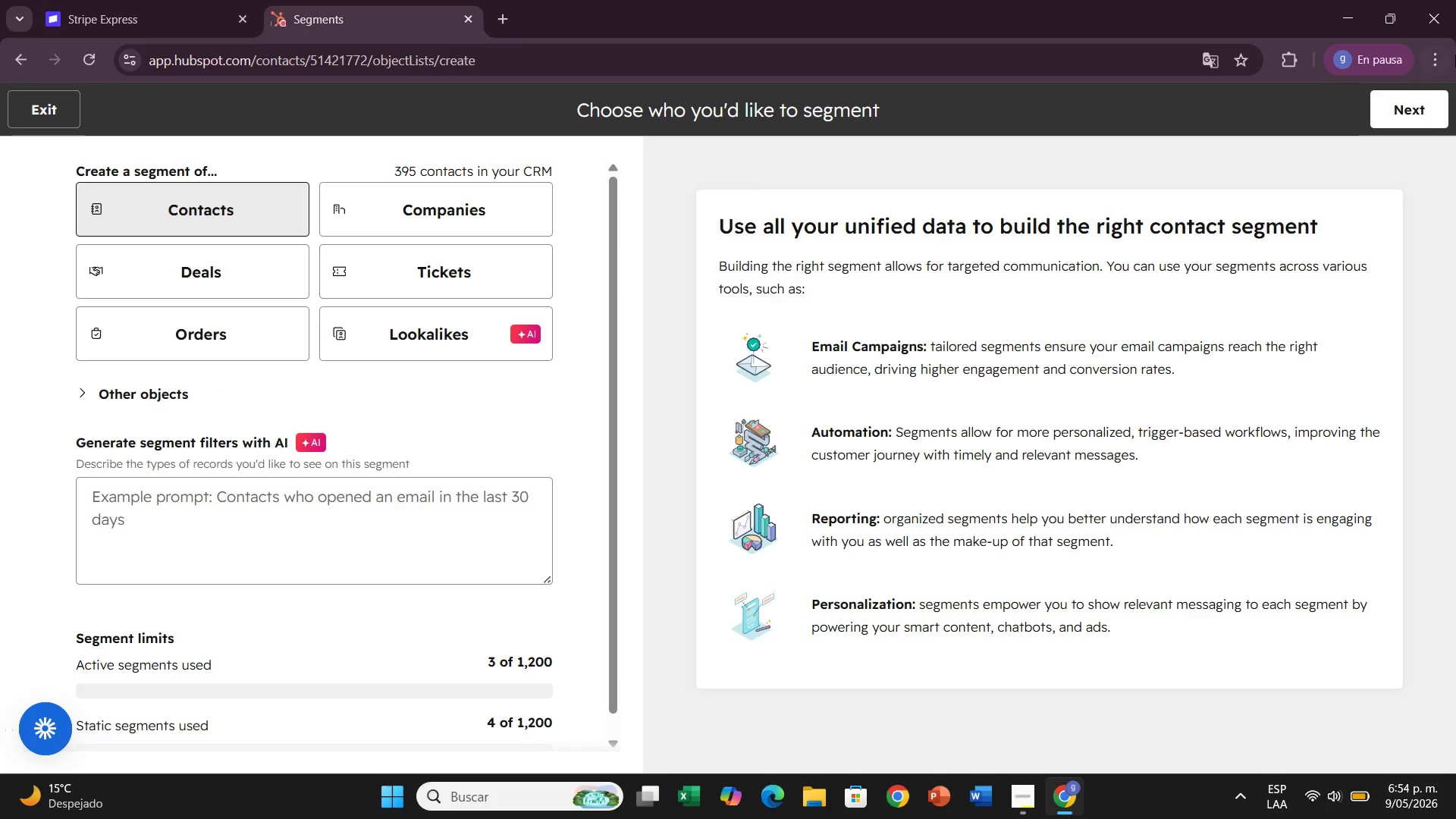 
left_click([1429, 103])
 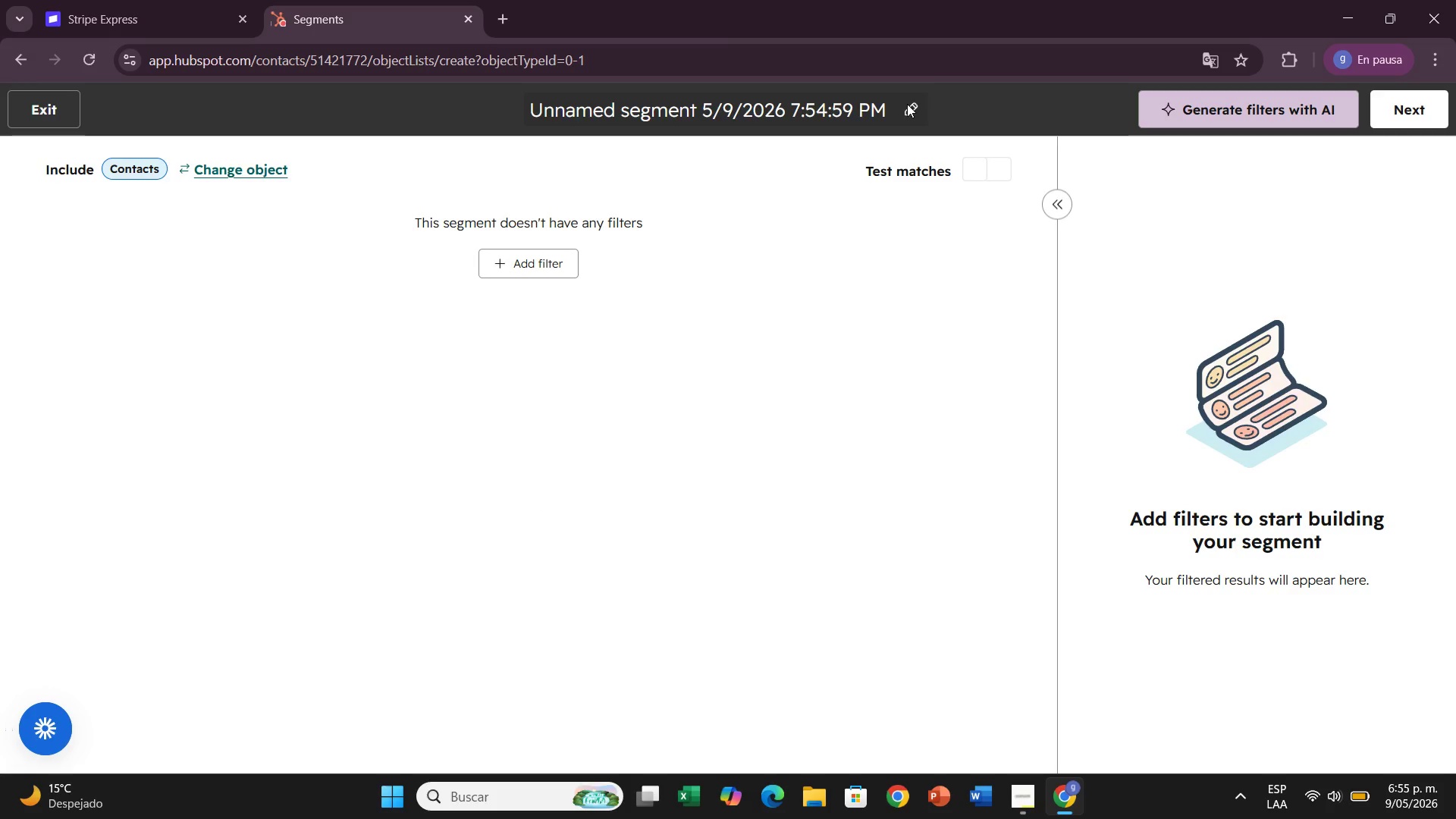 
left_click([913, 108])
 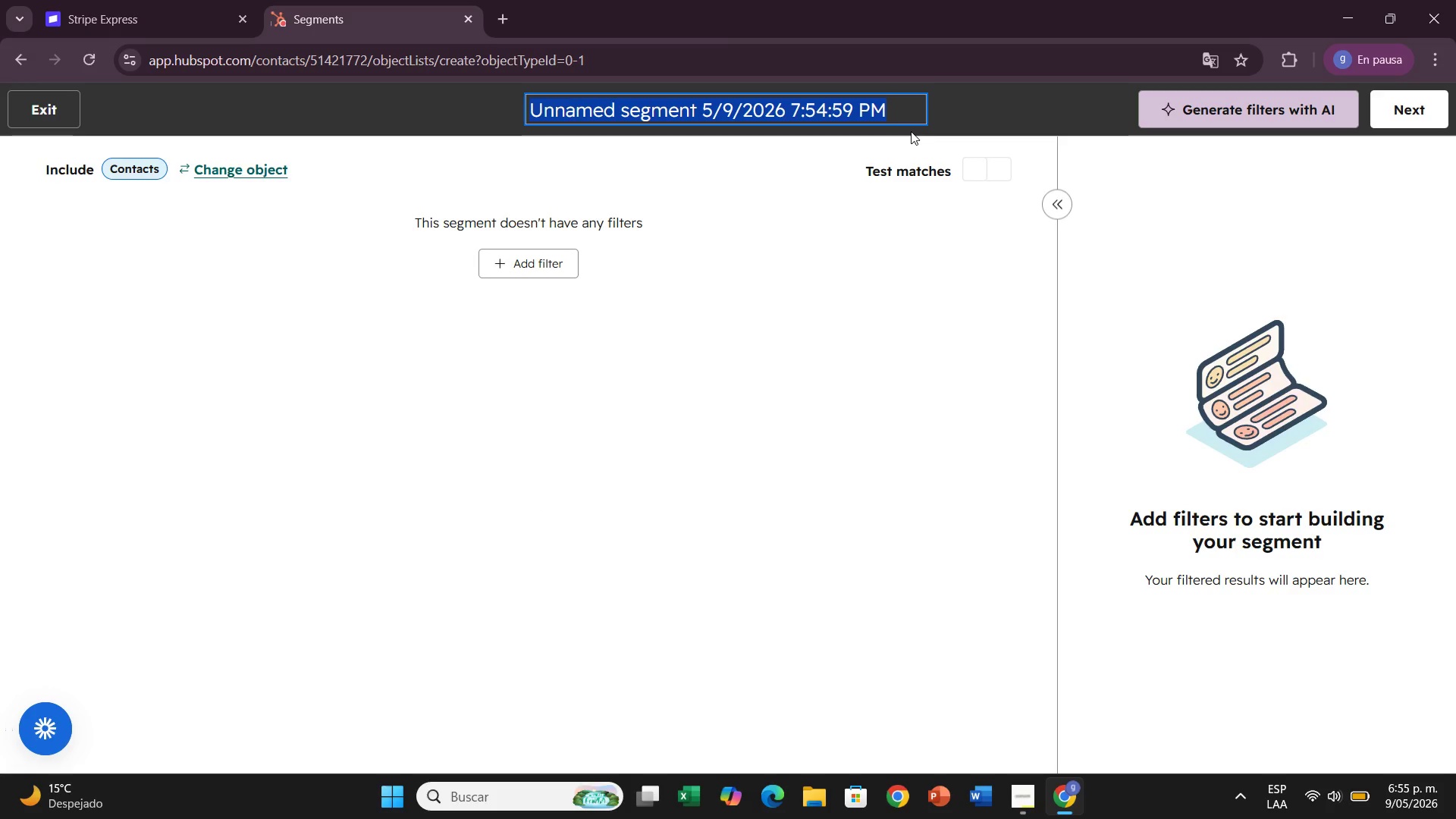 
key(Backspace)
type(Glow ^ F)
key(Backspace)
type(Ground - Acne, Pigmentation ^ Hydration)
 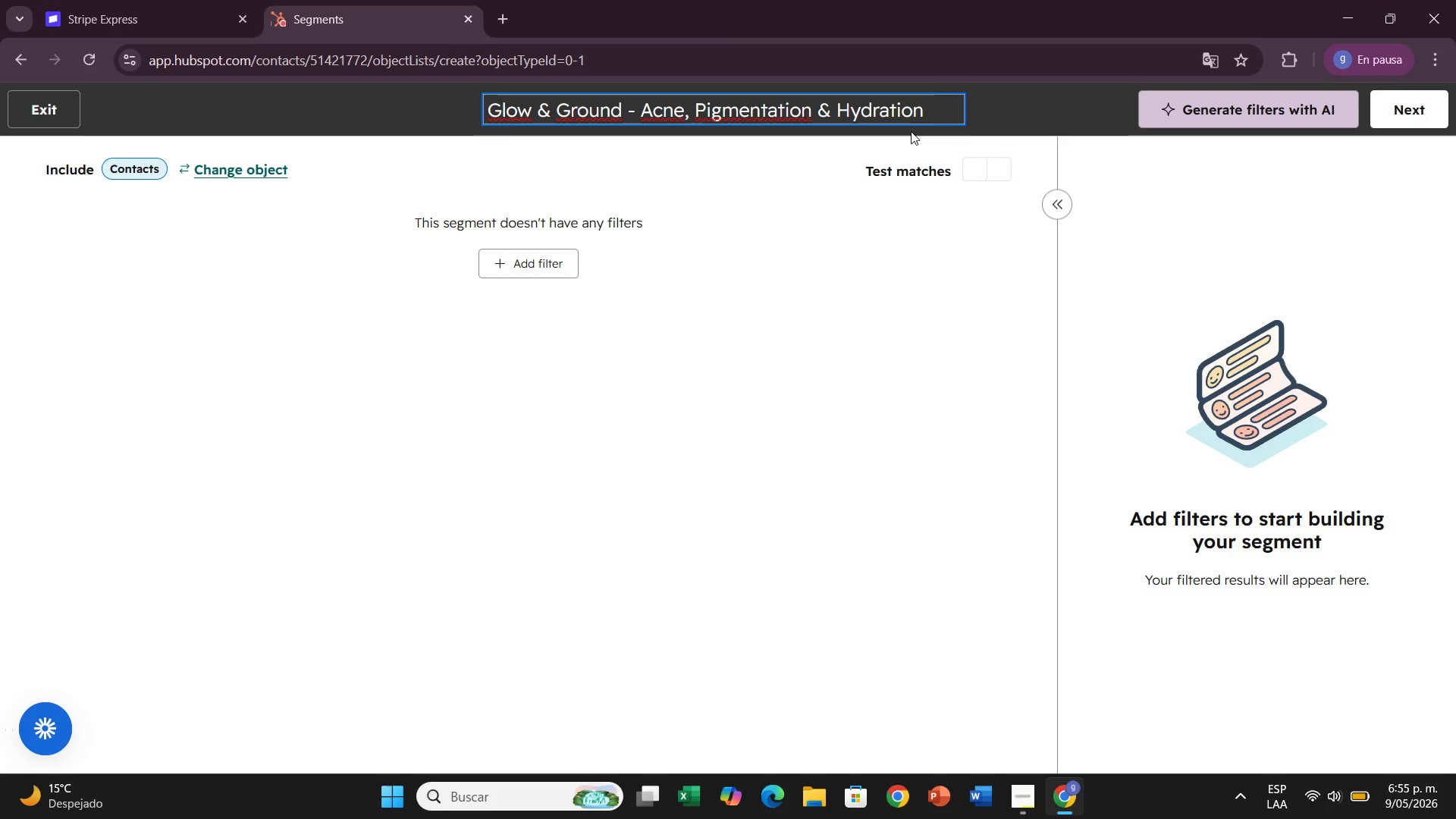 
left_click([1395, 123])
 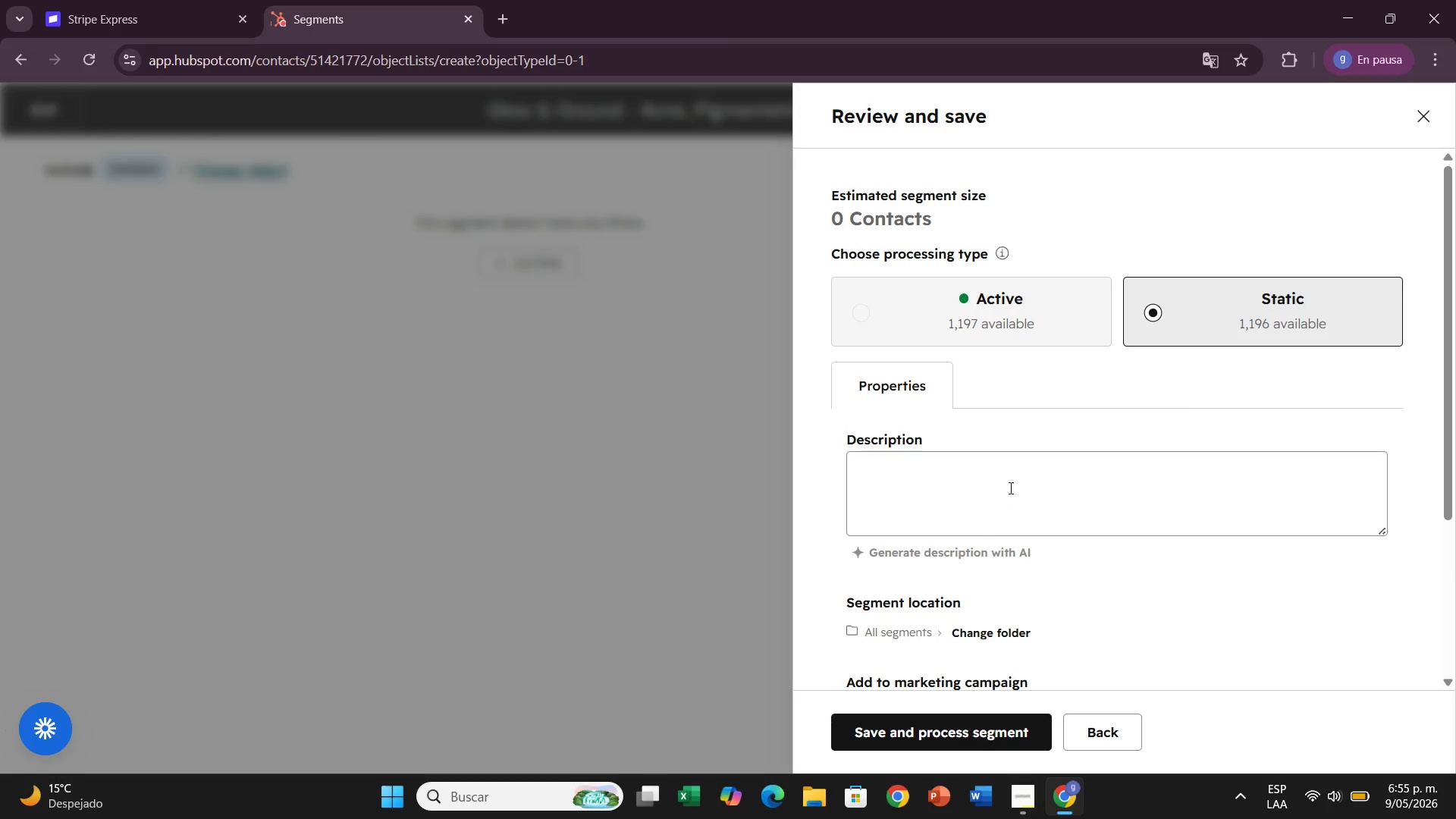 
left_click([1422, 115])
 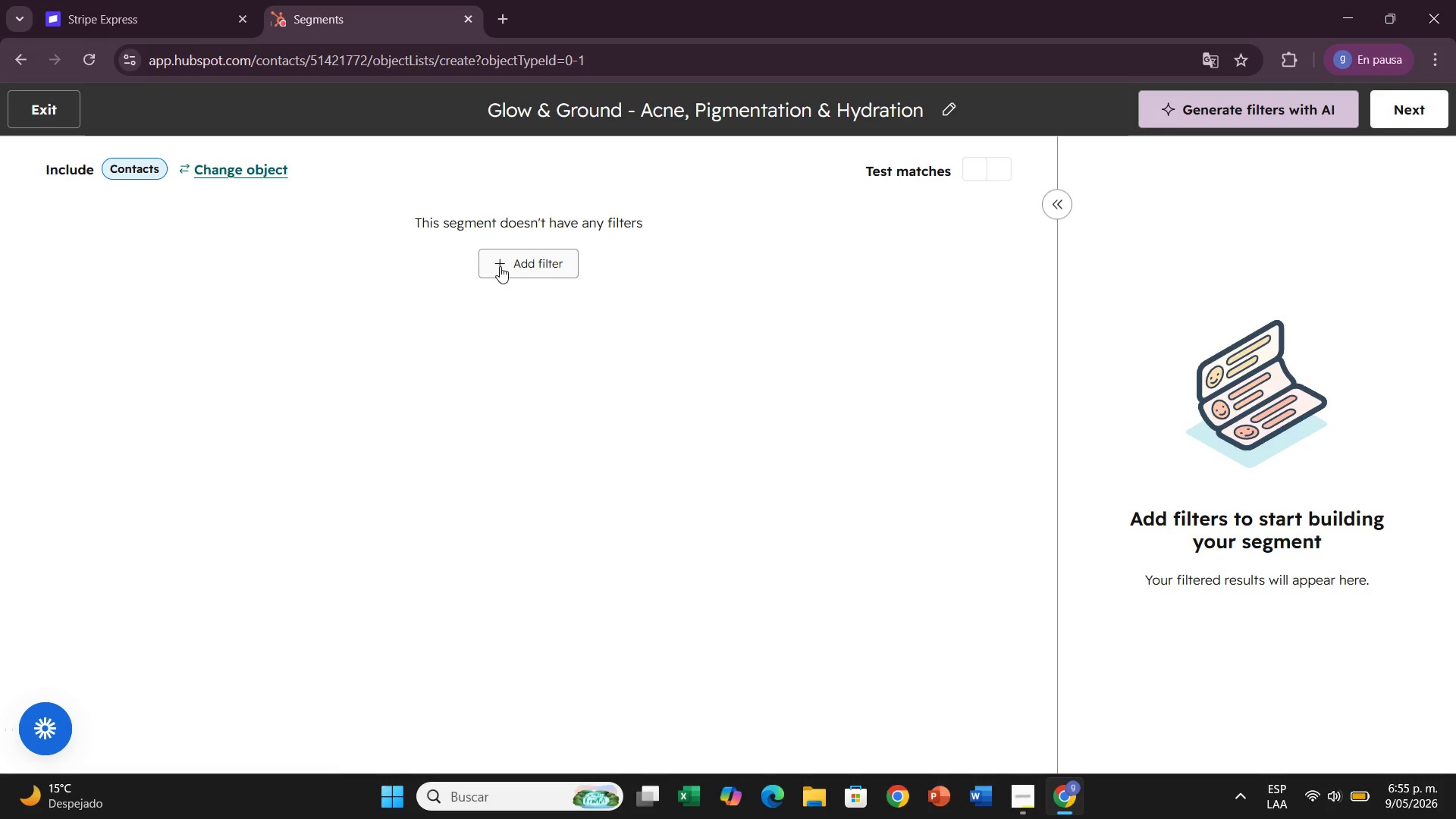 
left_click([500, 266])
 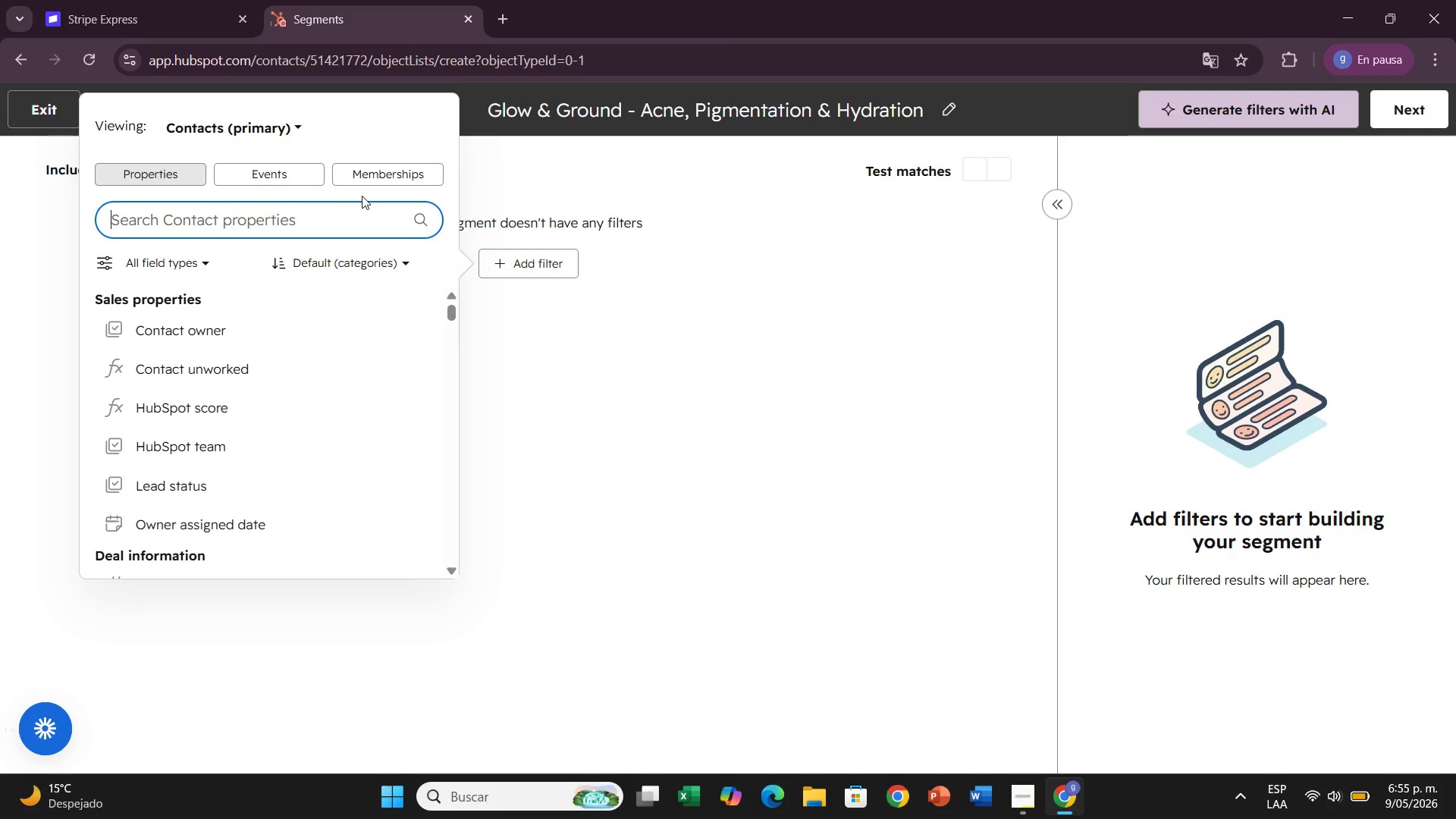 
wait(7.48)
 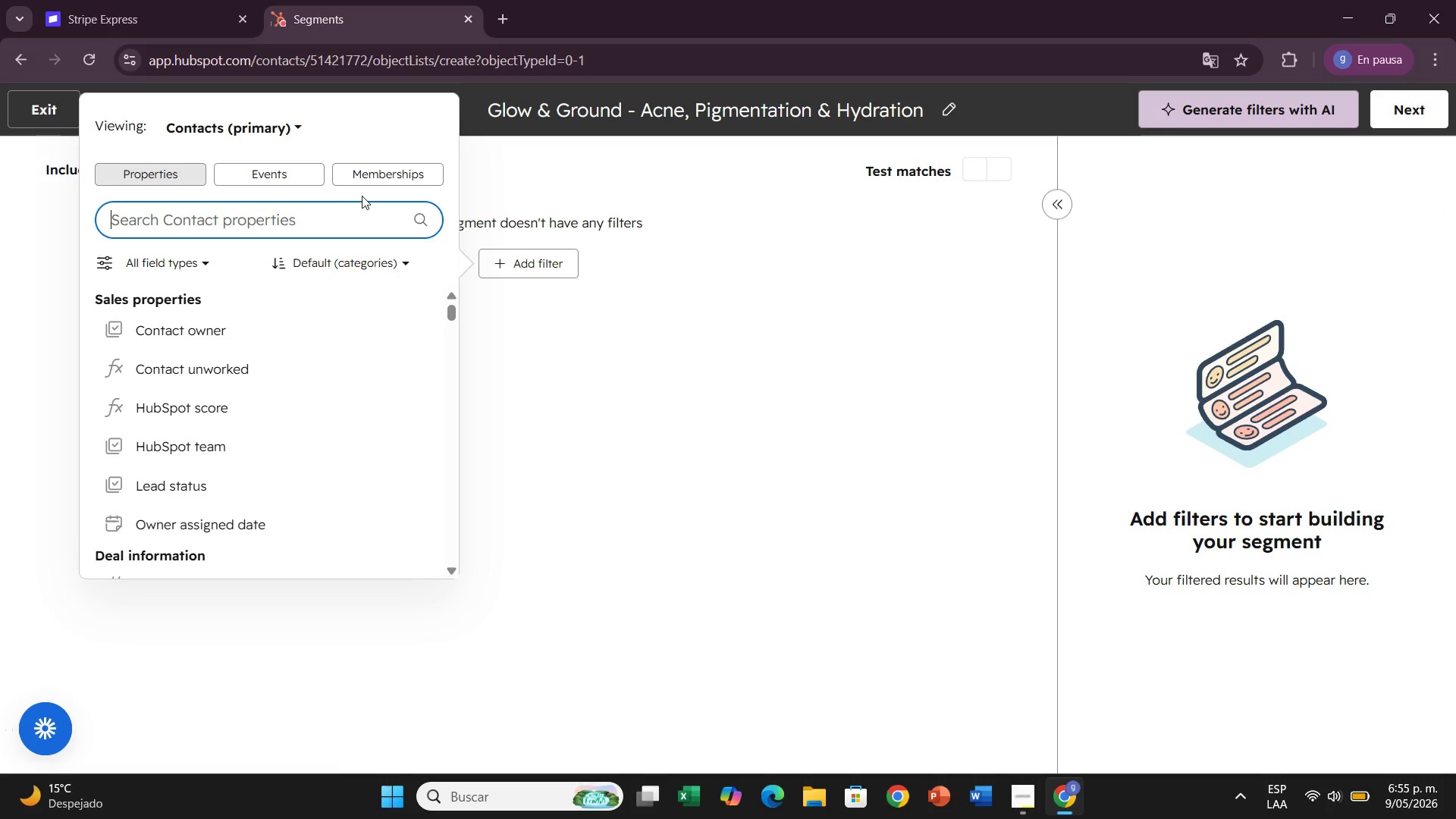 
type(prima)
 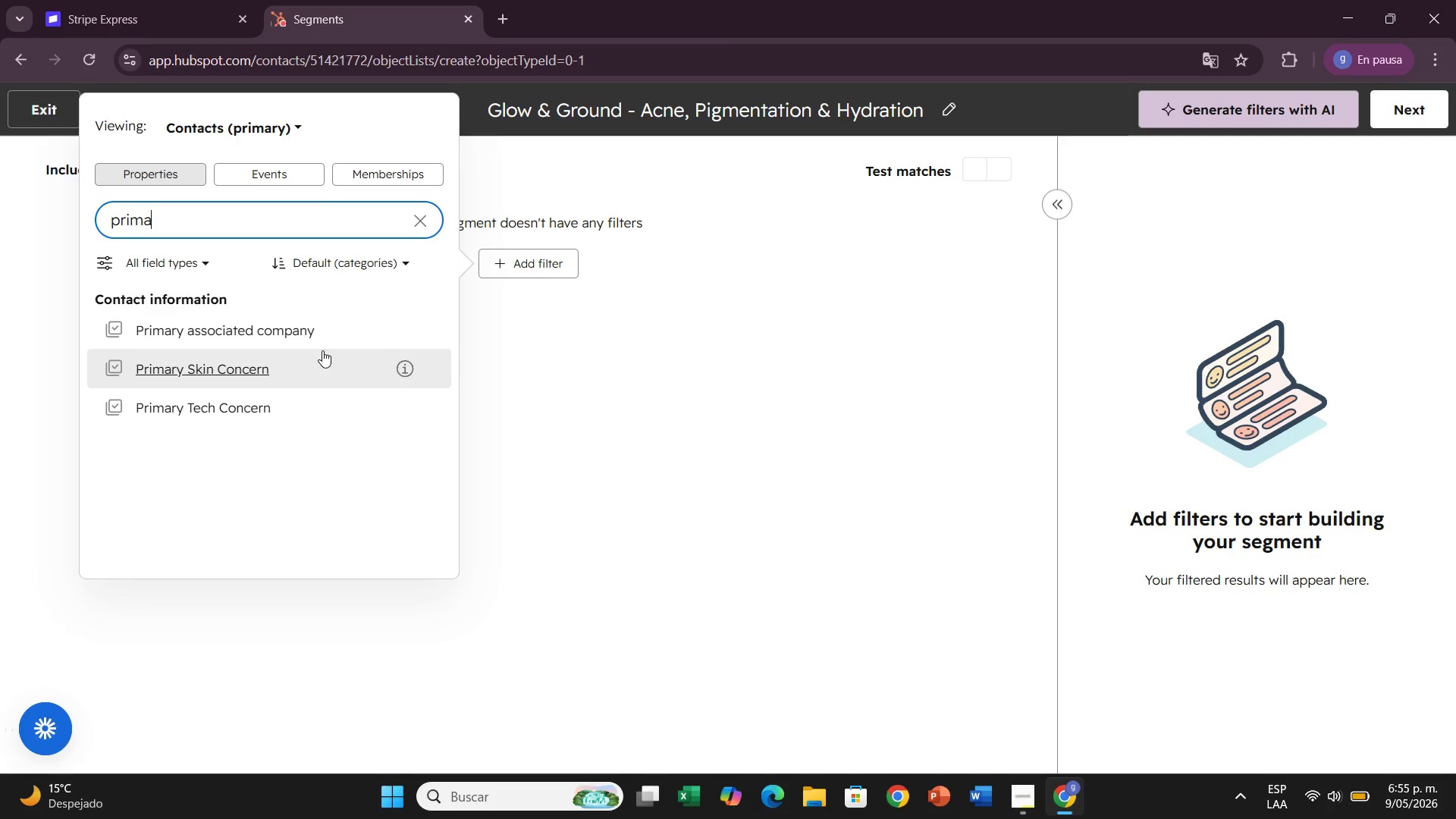 
left_click([322, 350])
 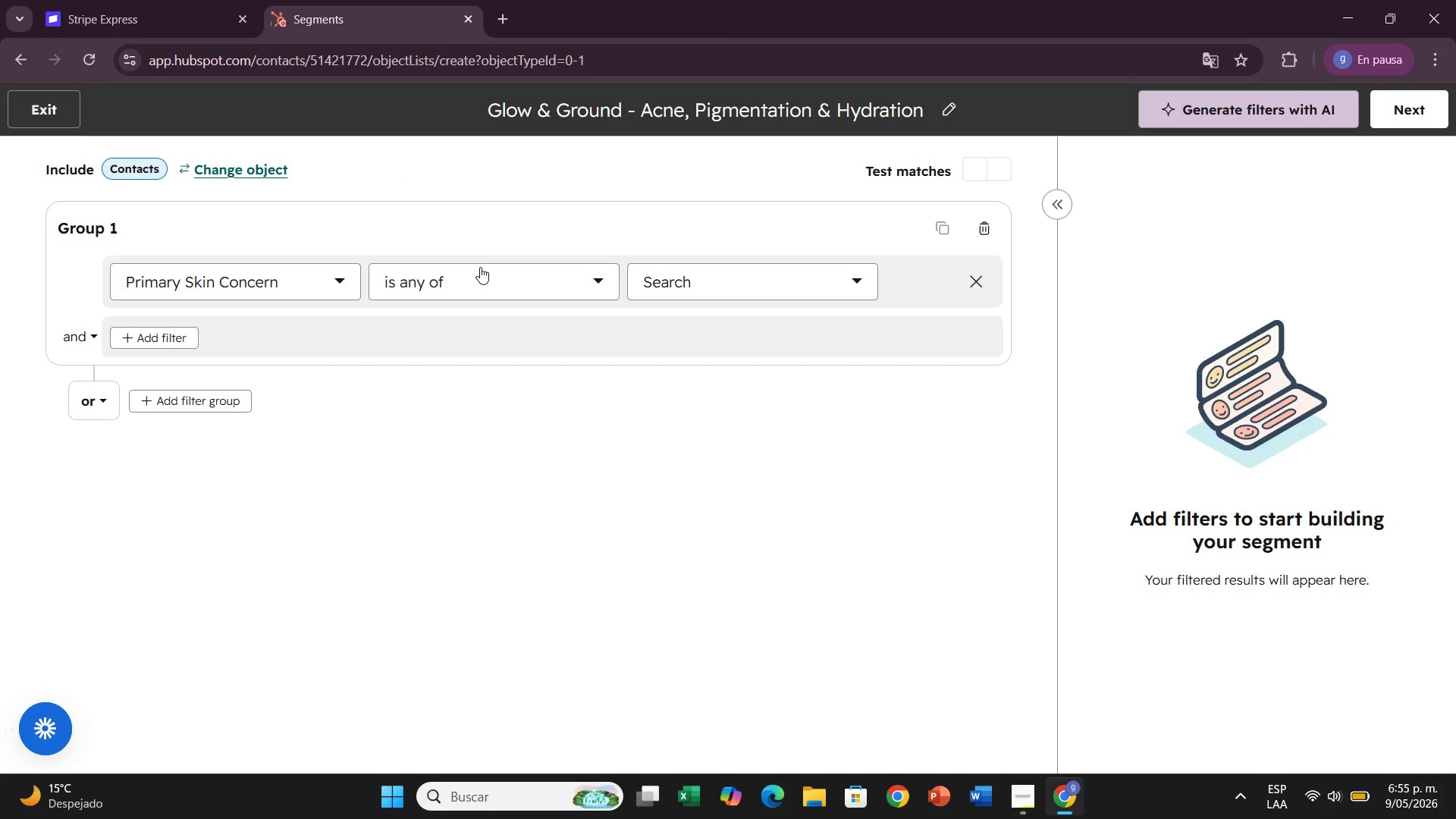 
left_click([657, 295])
 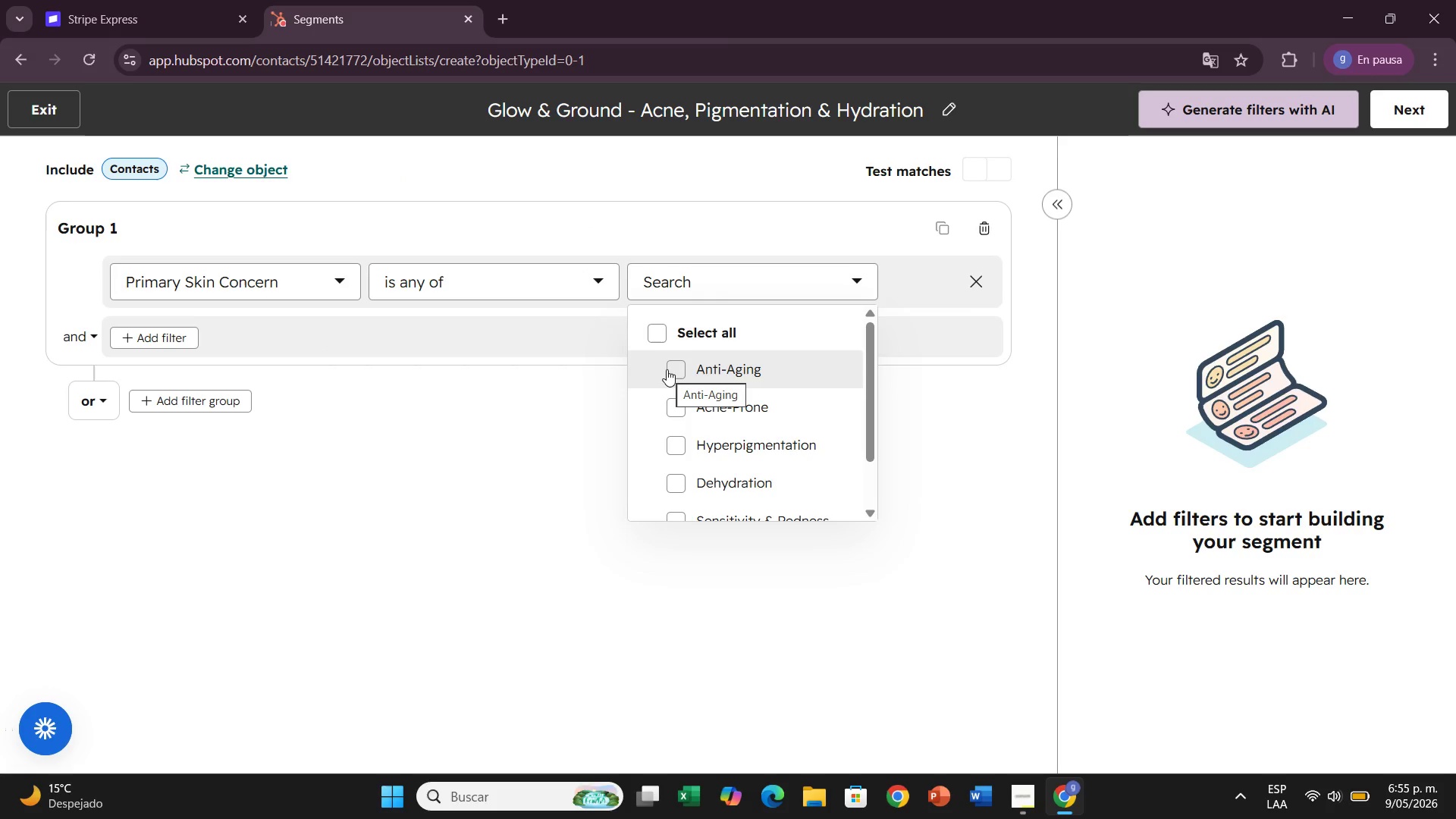 
scroll: coordinate [676, 403], scroll_direction: down, amount: 2.0
 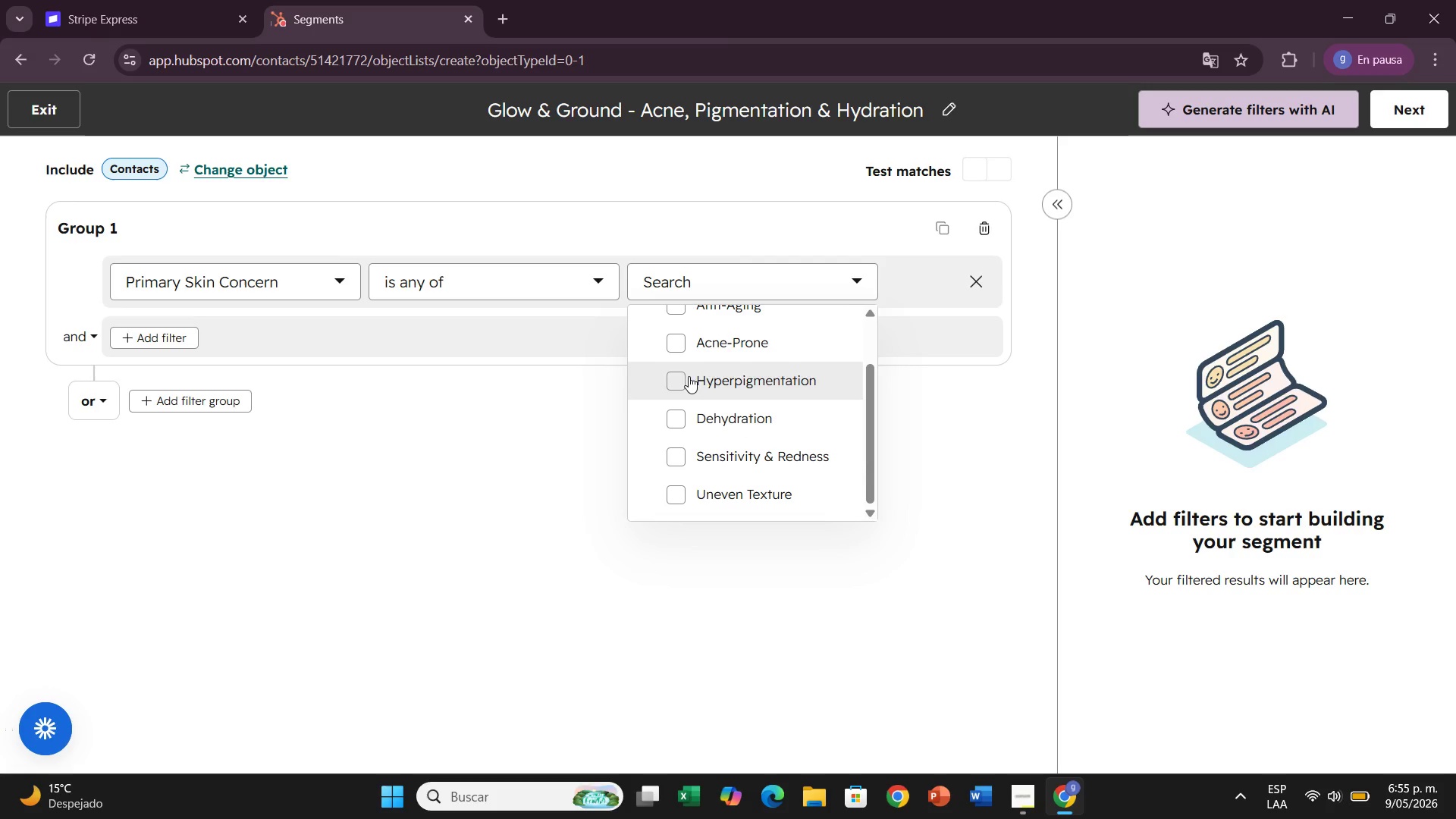 
left_click([676, 338])
 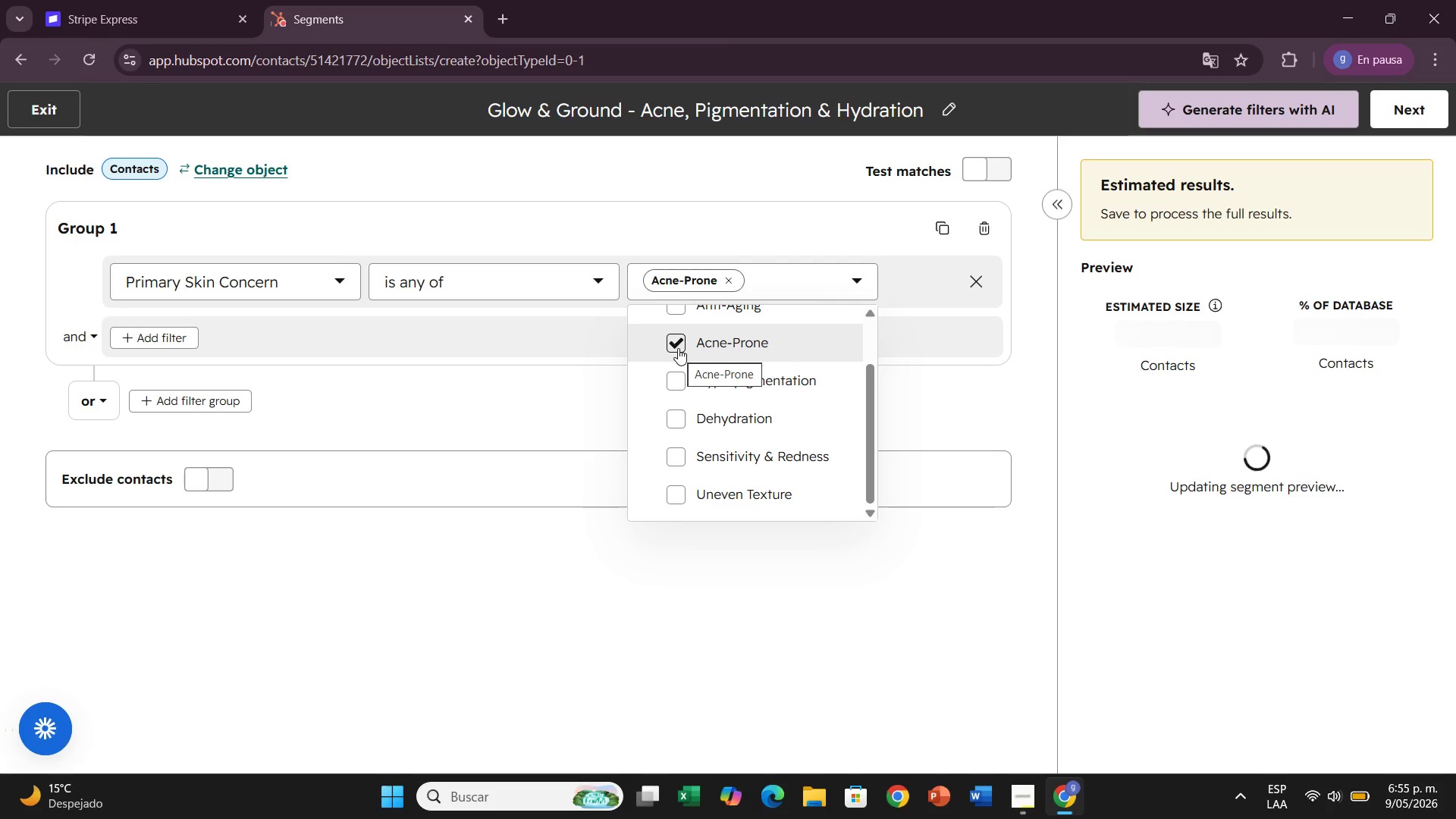 
scroll: coordinate [687, 386], scroll_direction: up, amount: 1.0
 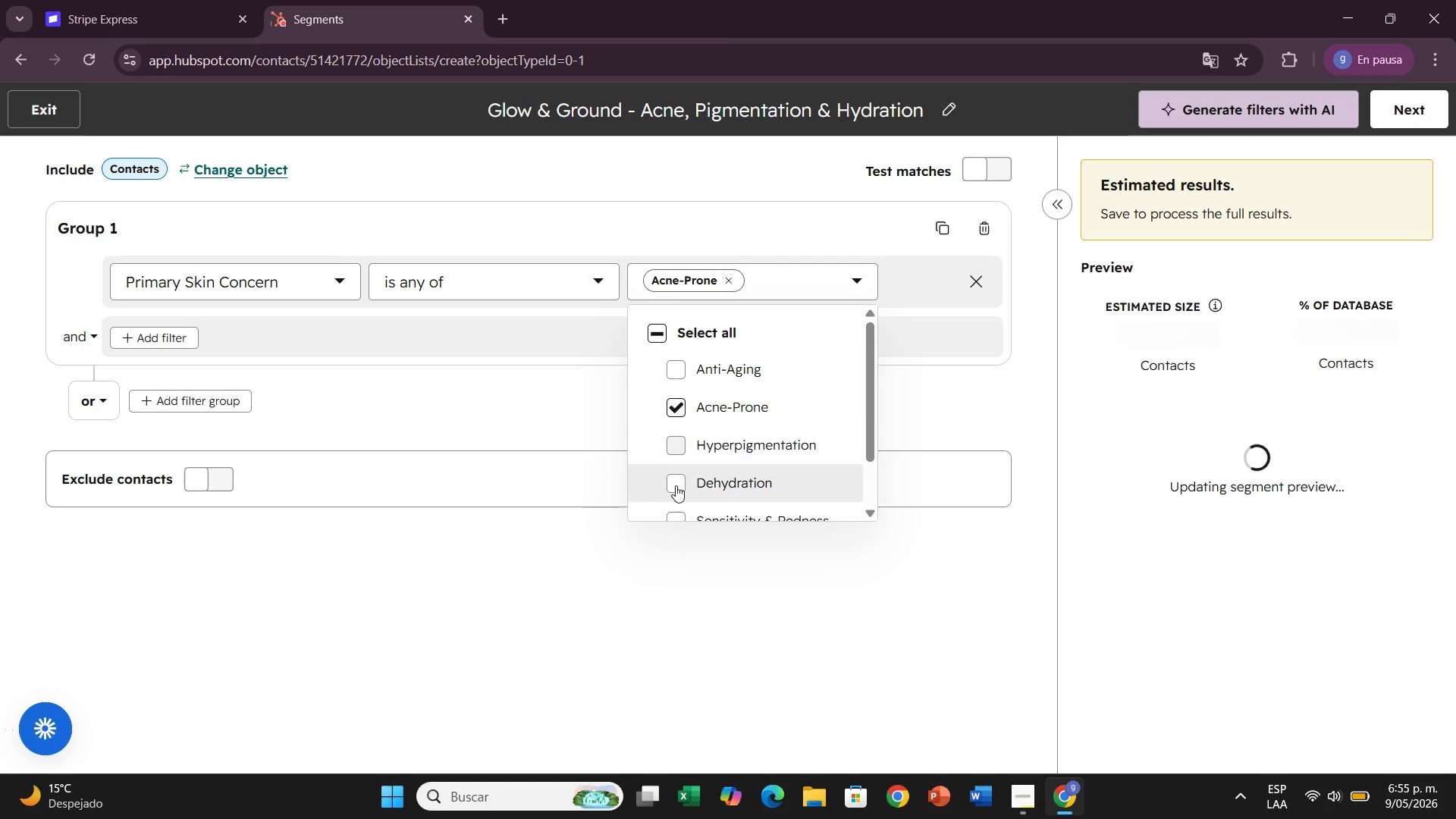 
left_click([676, 485])
 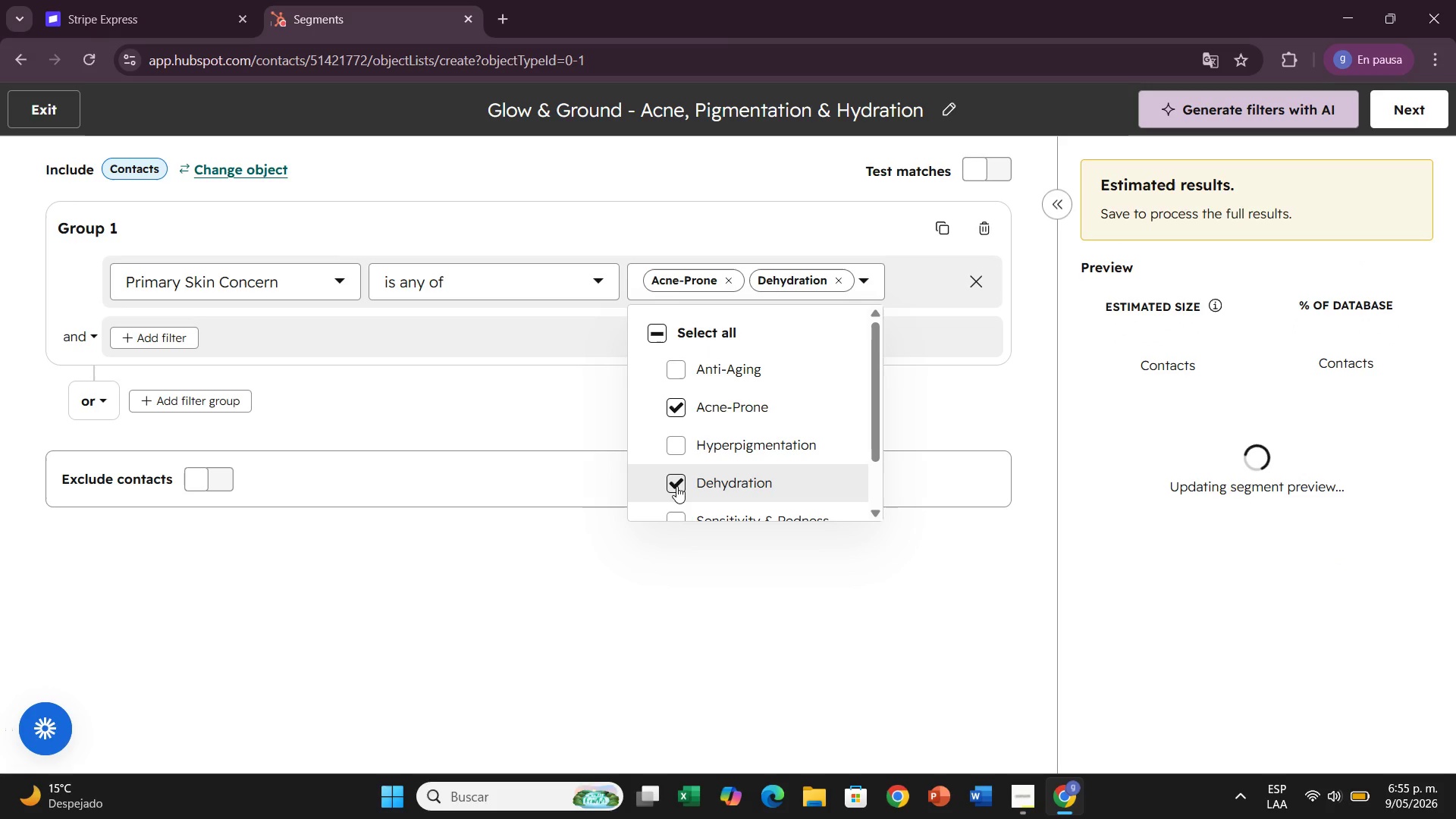 
scroll: coordinate [676, 486], scroll_direction: down, amount: 1.0
 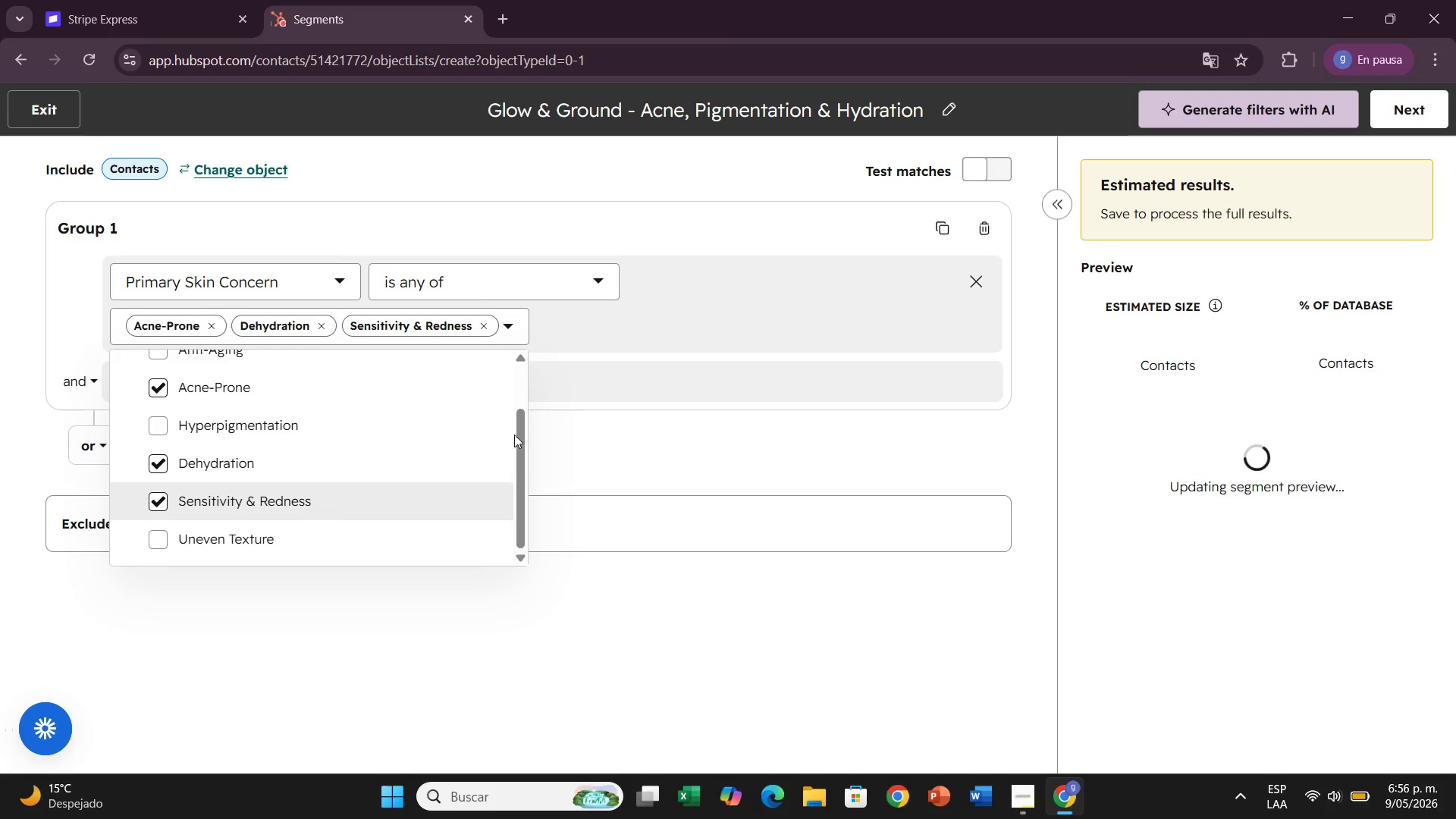 
wait(5.14)
 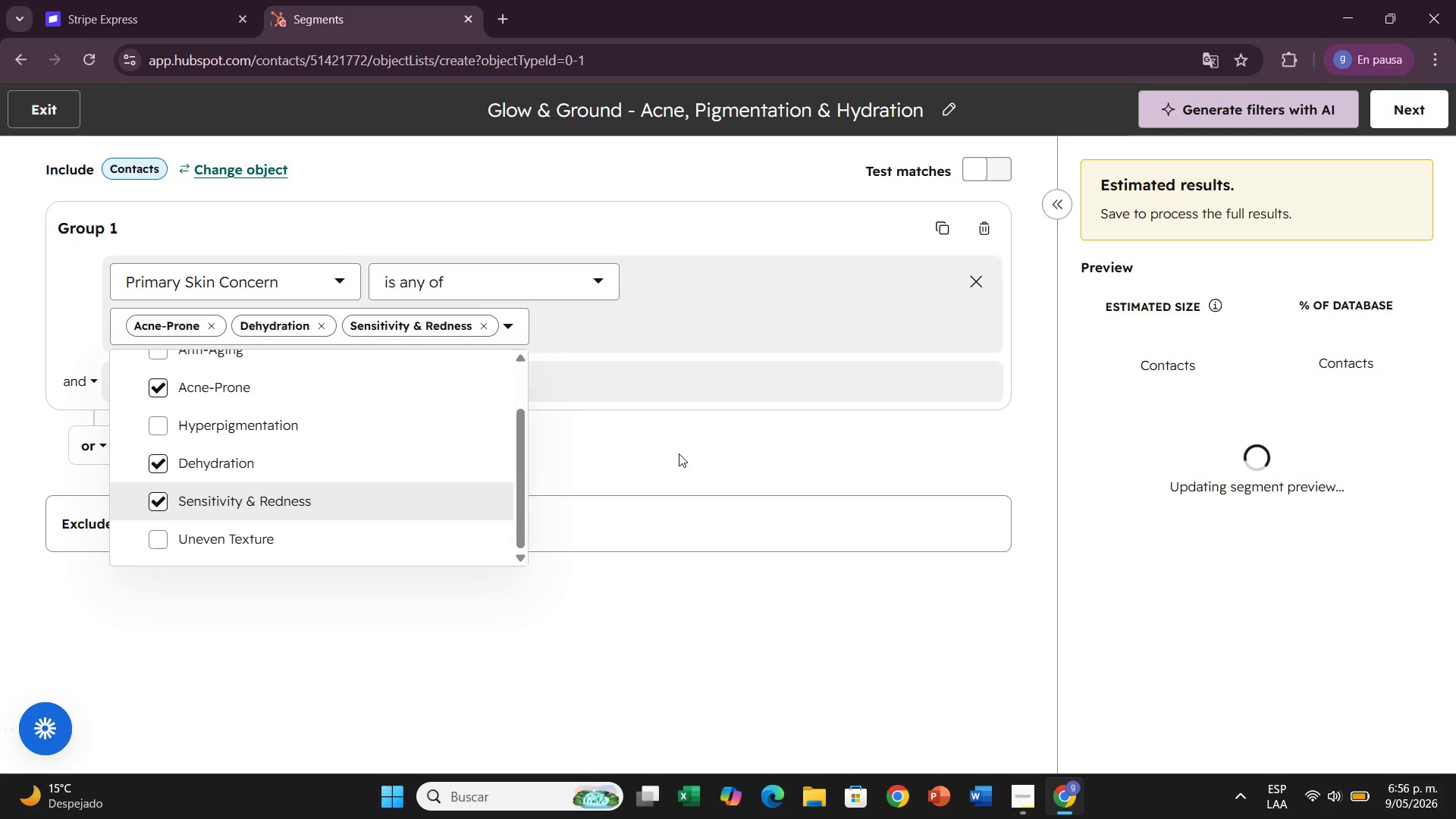 
left_click([166, 419])
 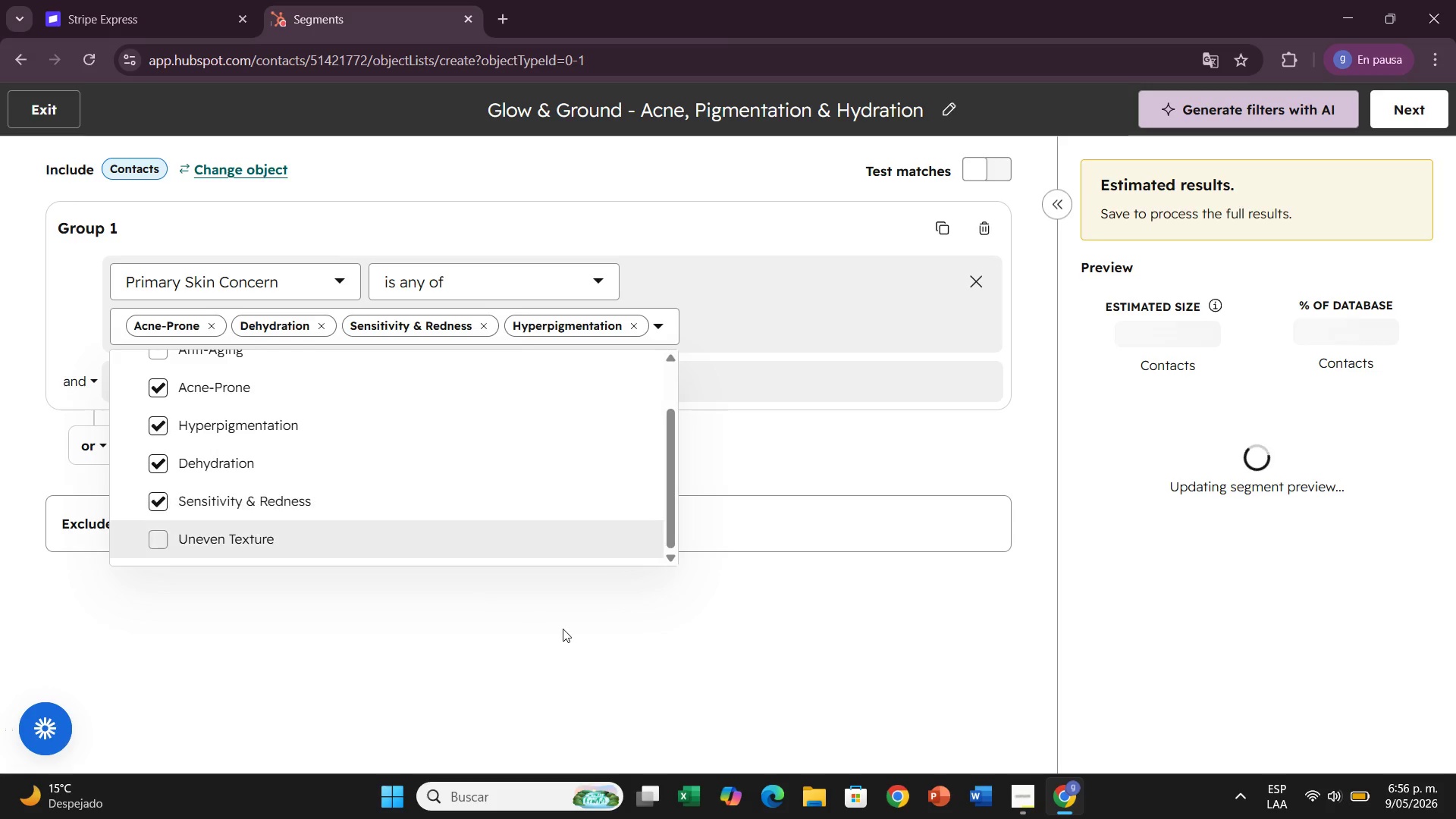 
left_click([567, 642])
 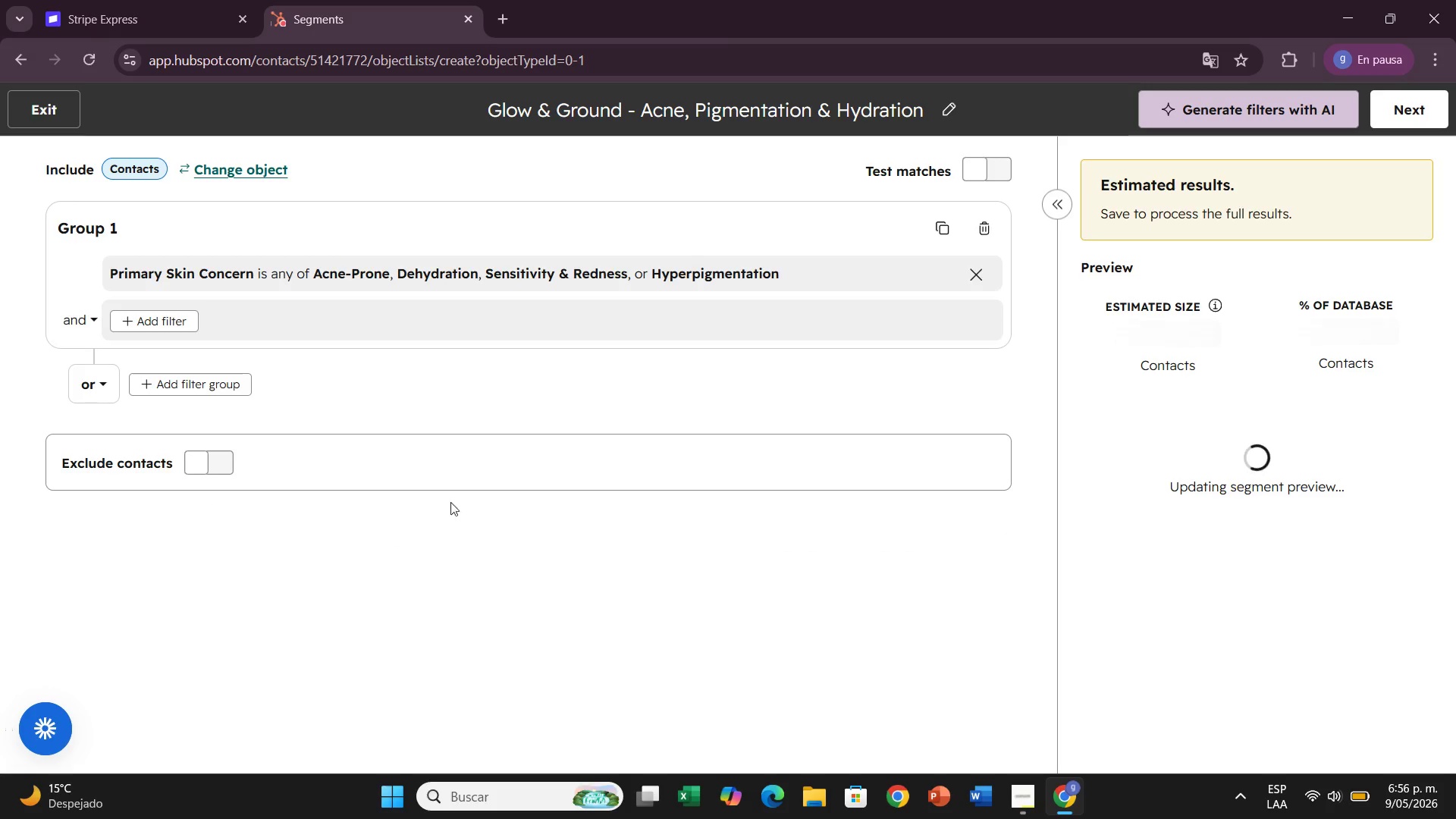 
left_click([1401, 115])
 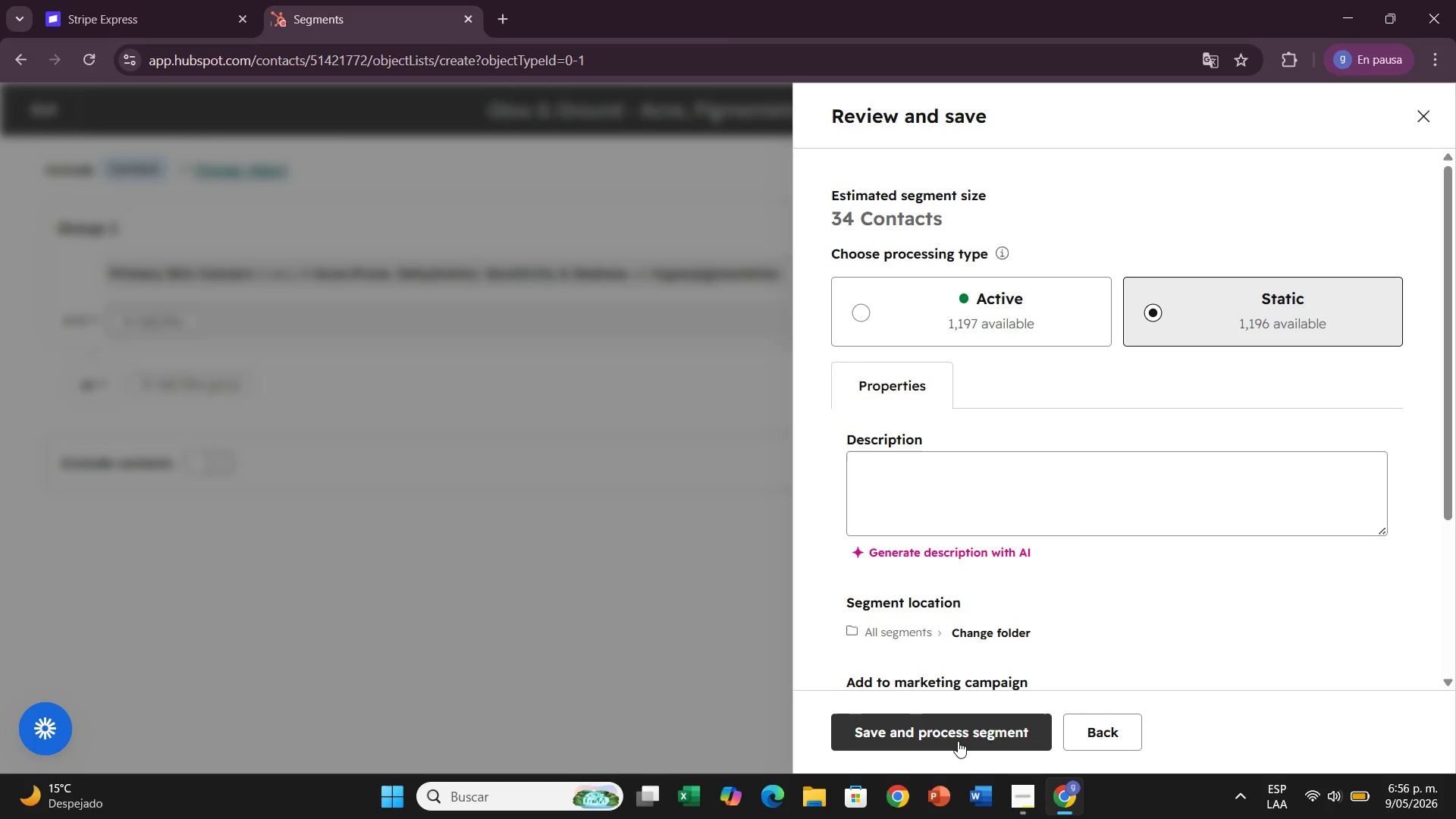 
left_click([958, 741])
 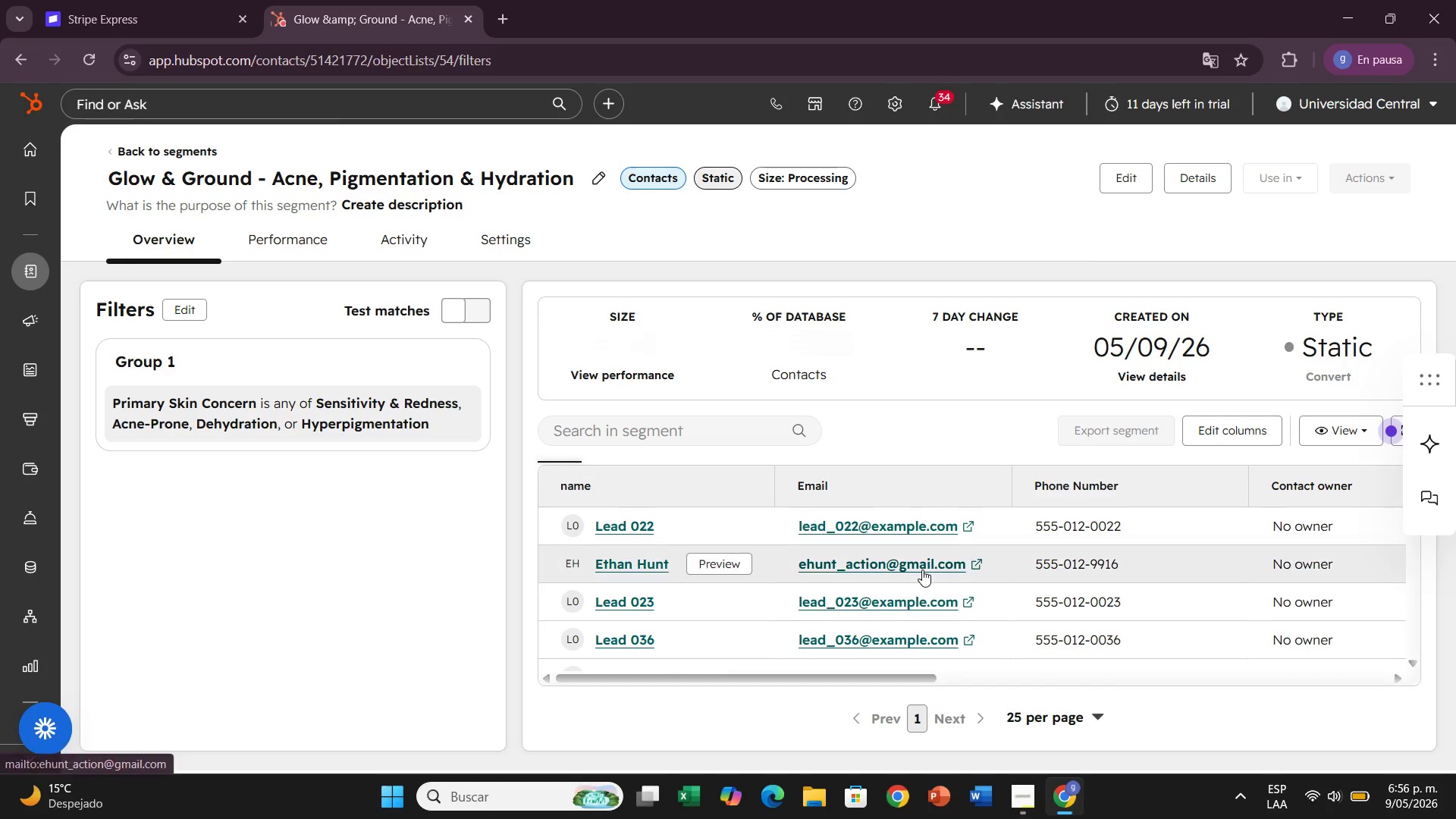 
wait(7.92)
 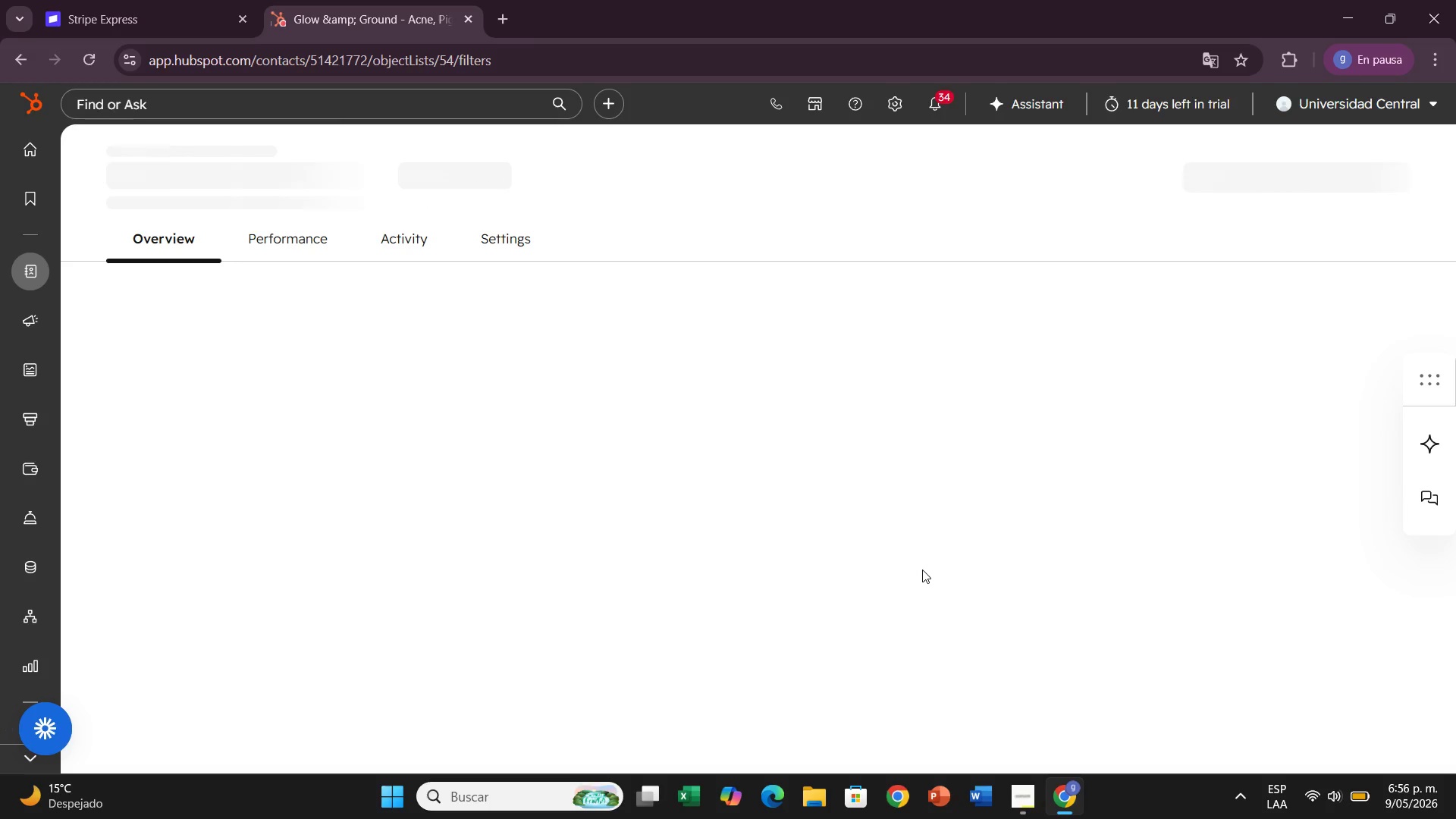 
left_click([1123, 175])
 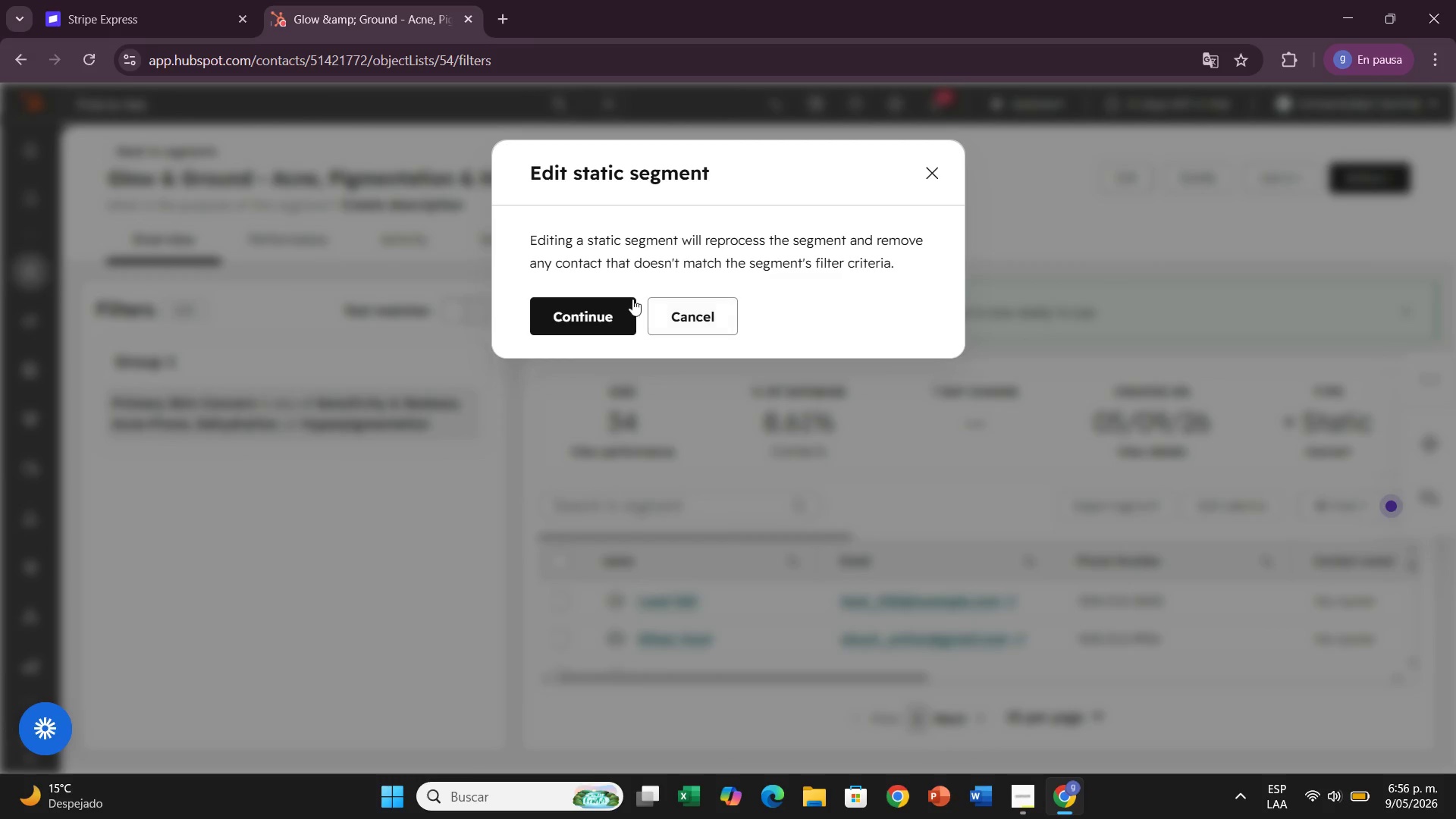 
left_click([611, 300])
 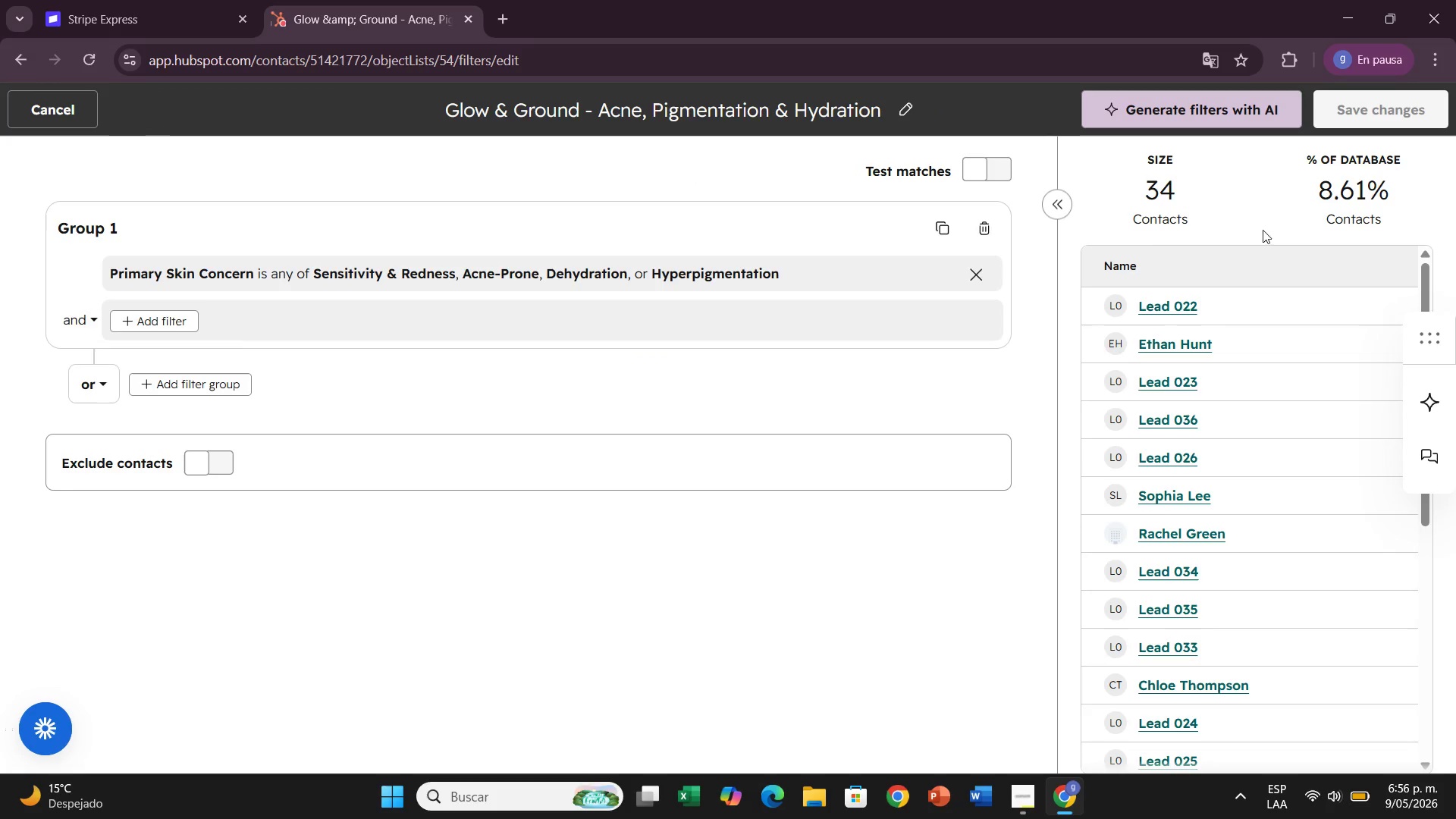 
scroll: coordinate [1000, 341], scroll_direction: up, amount: 1.0
 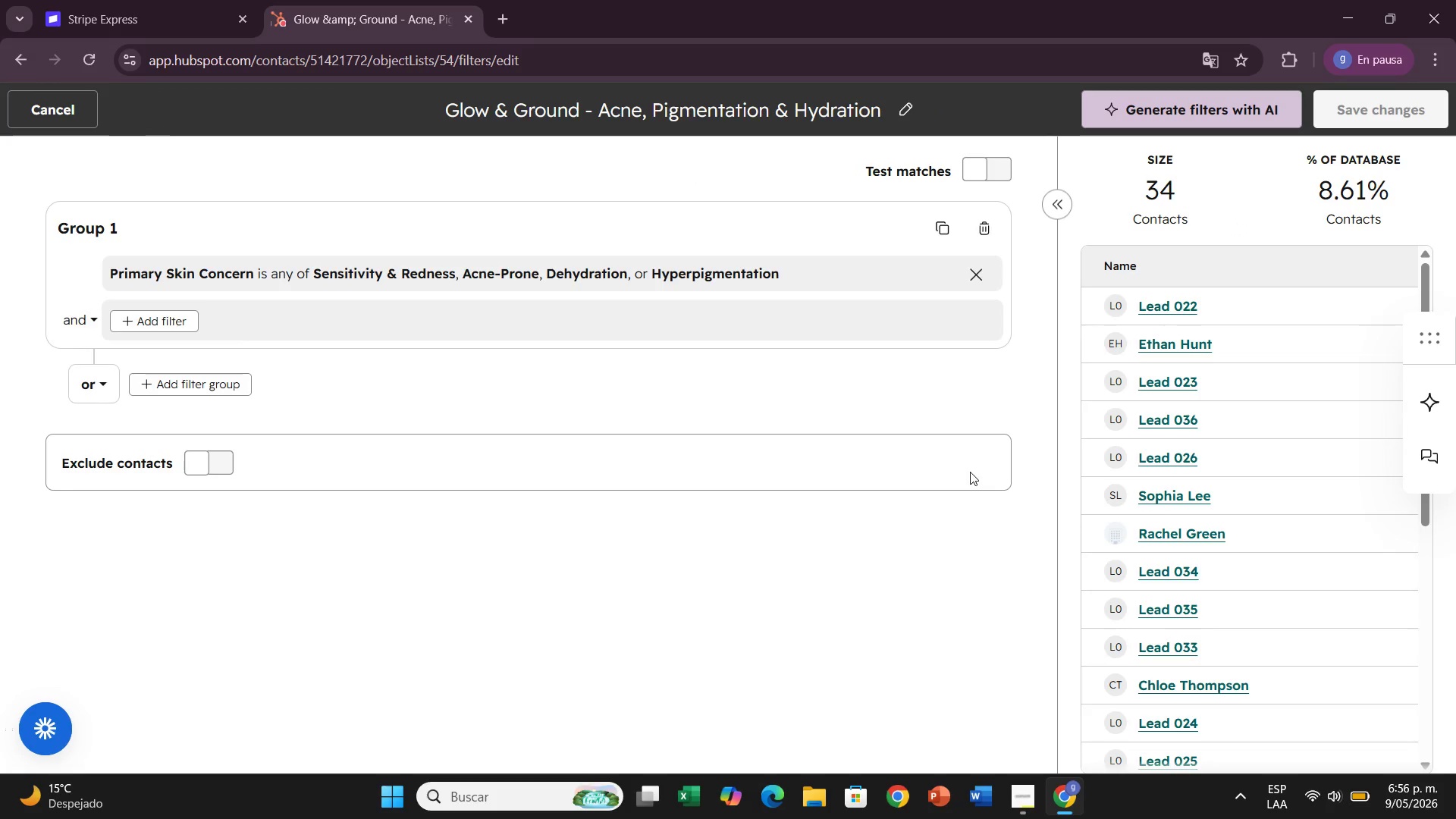 
scroll: coordinate [970, 472], scroll_direction: down, amount: 1.0
 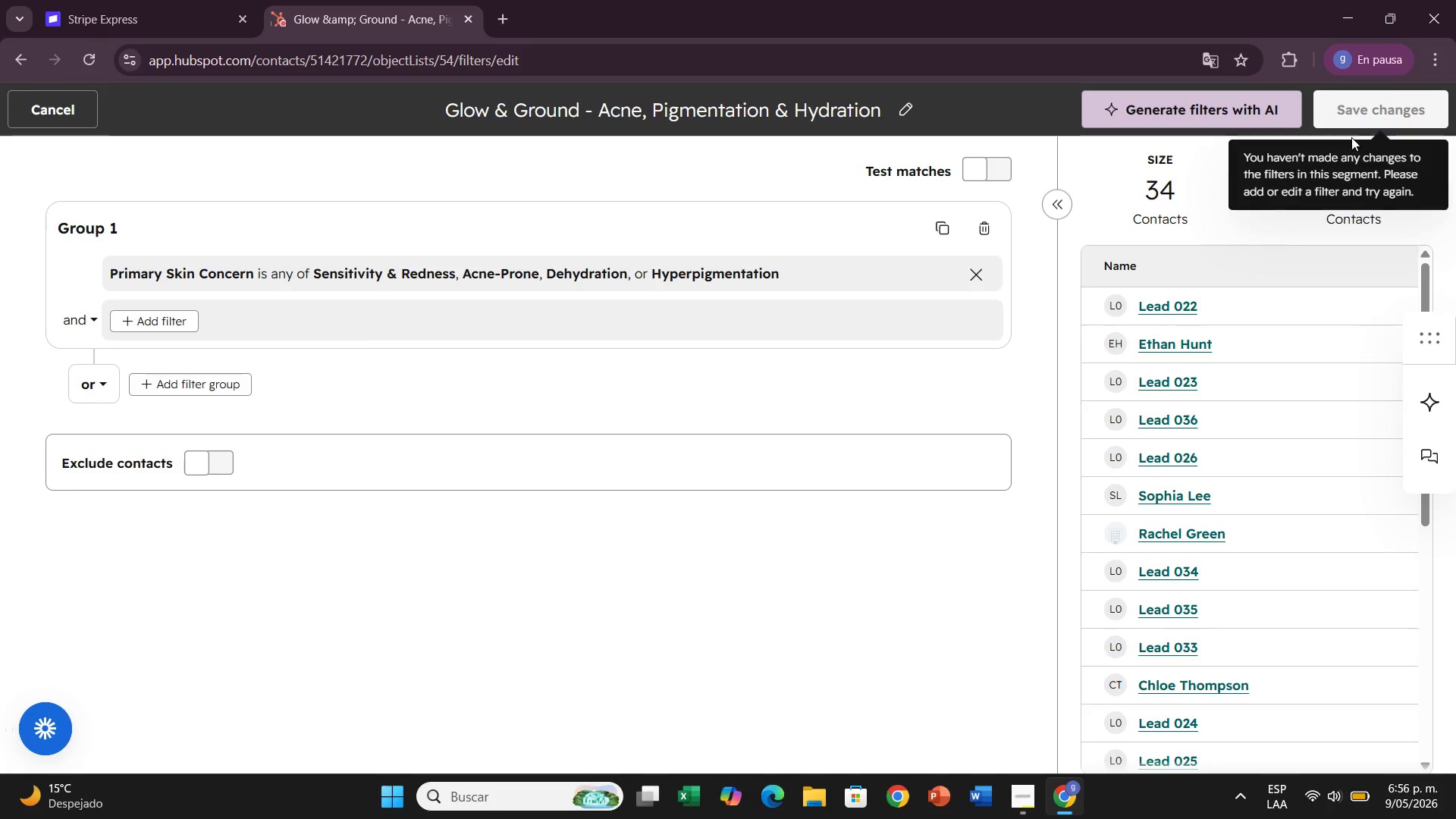 
left_click([72, 111])
 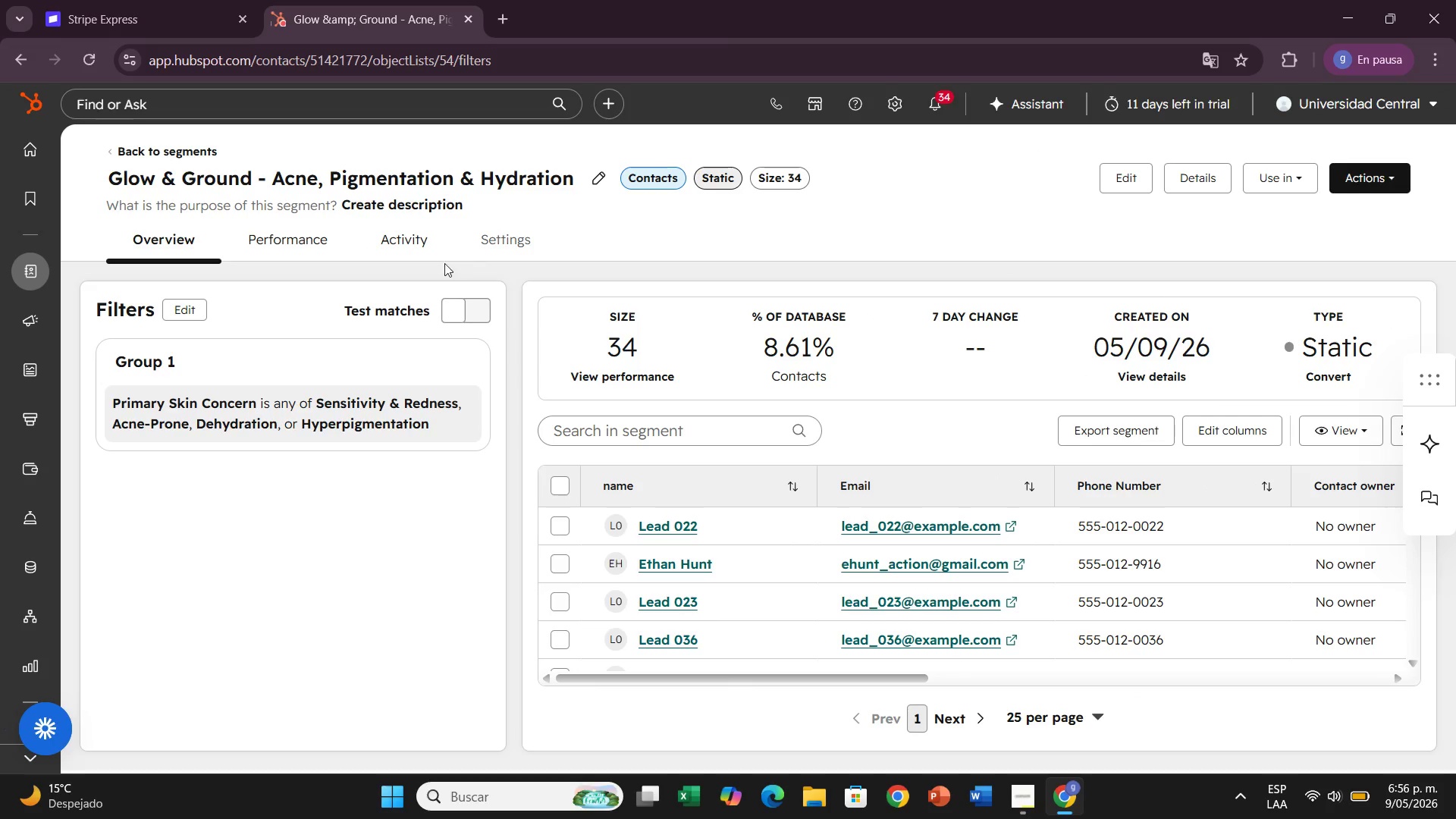 
scroll: coordinate [838, 582], scroll_direction: down, amount: 6.0
 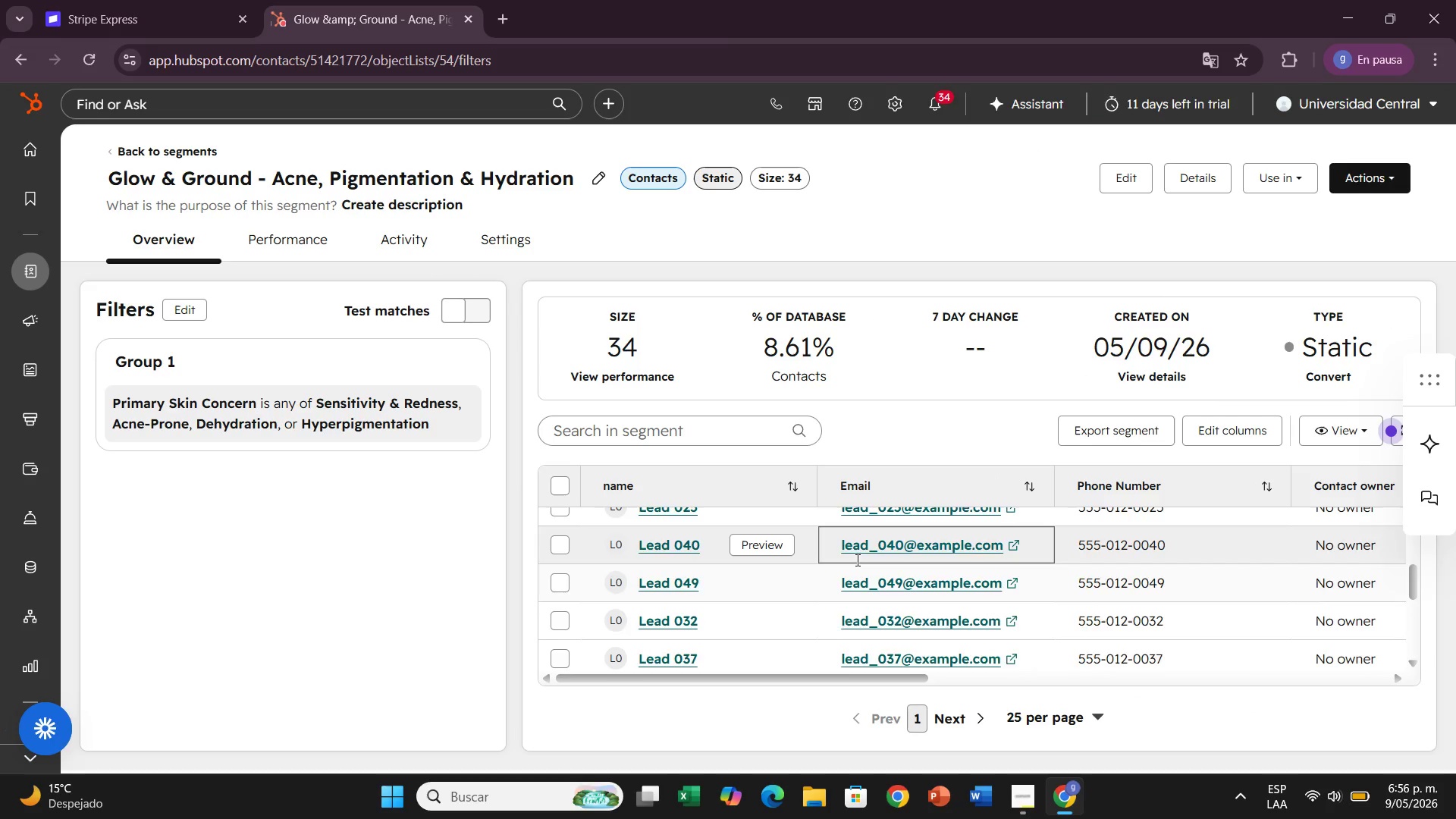 
scroll: coordinate [855, 556], scroll_direction: up, amount: 7.0
 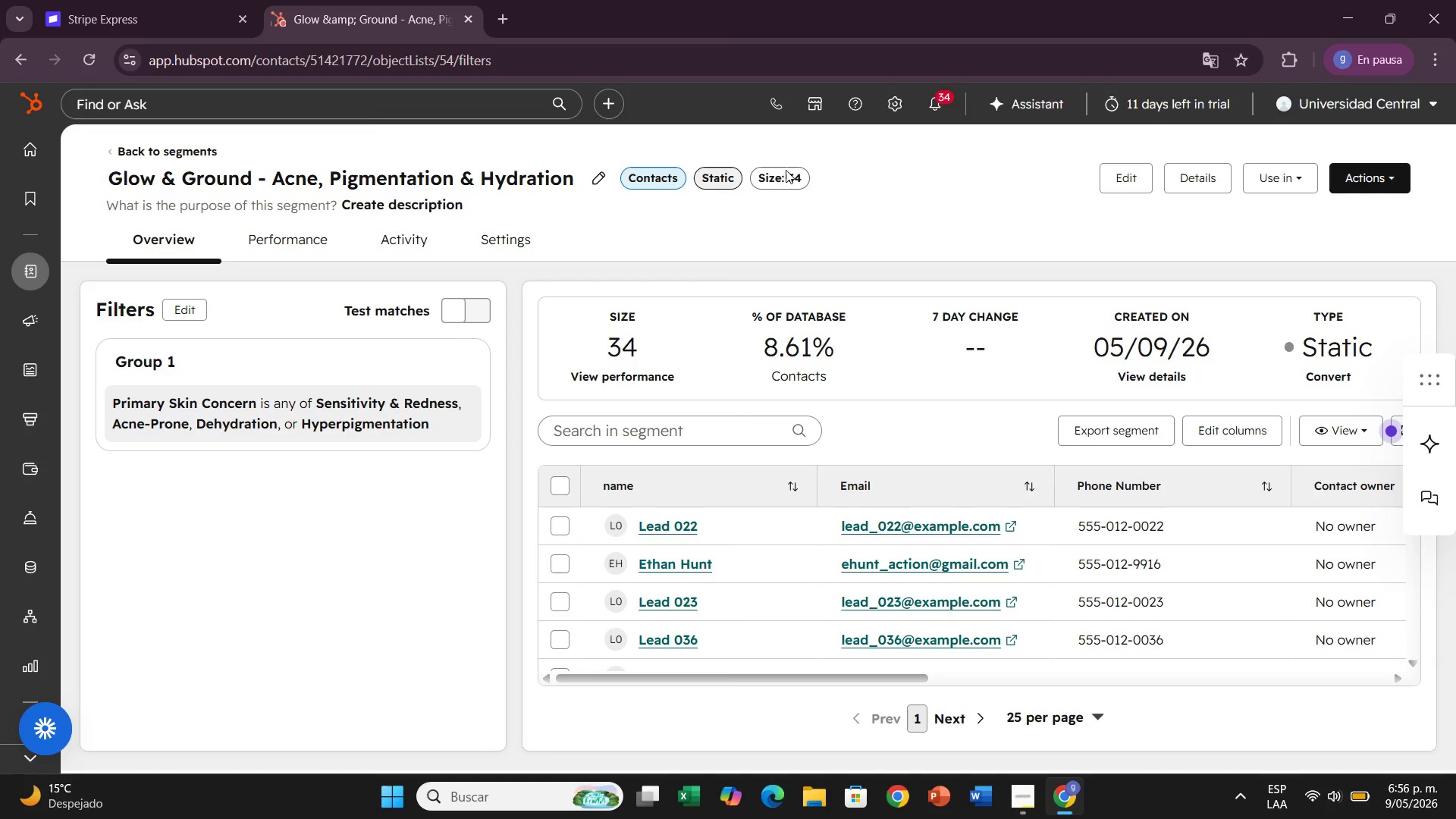 
mouse_move([63, 264])
 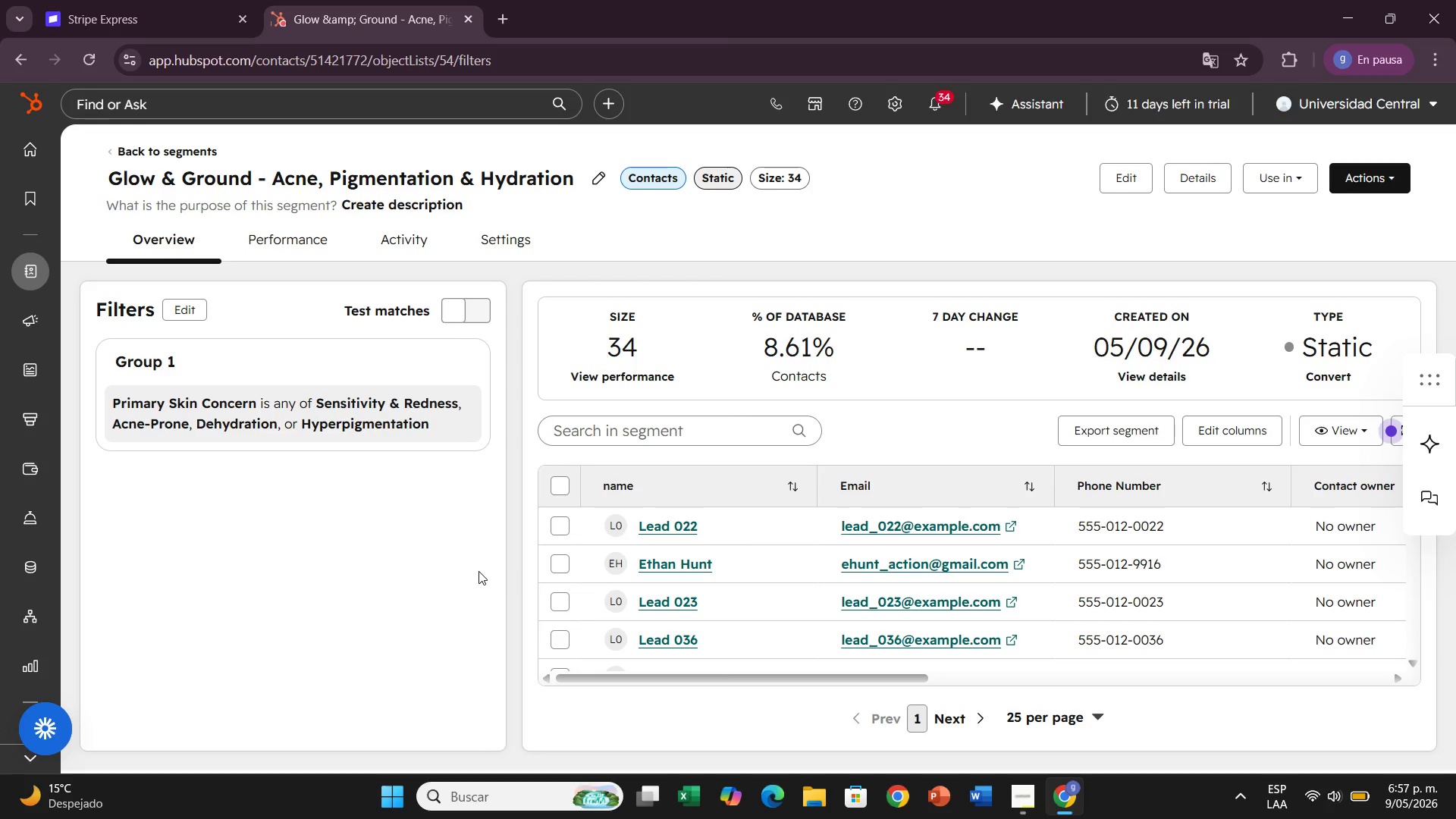 
wait(39.9)
 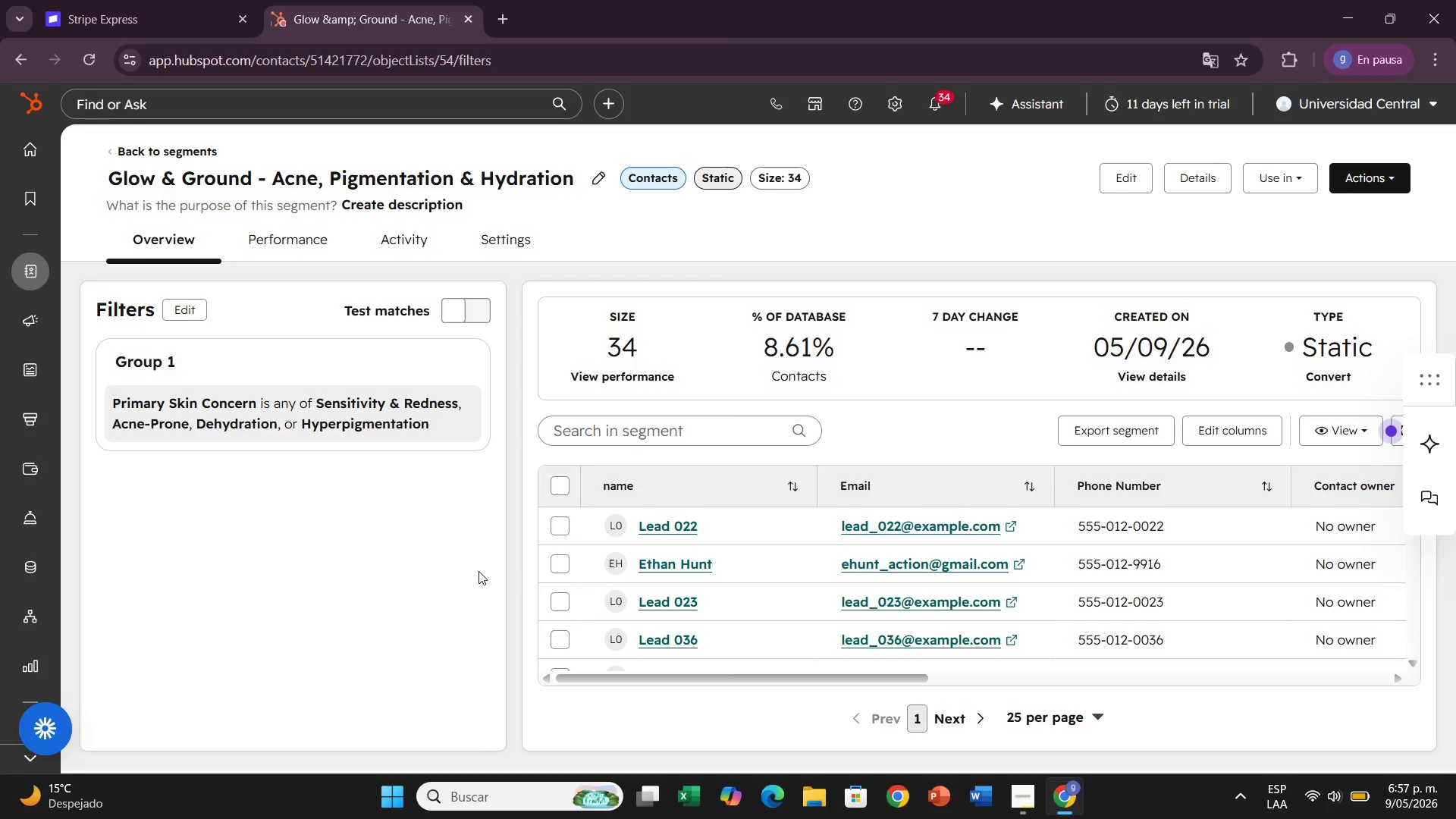 
mouse_move([24, 300])
 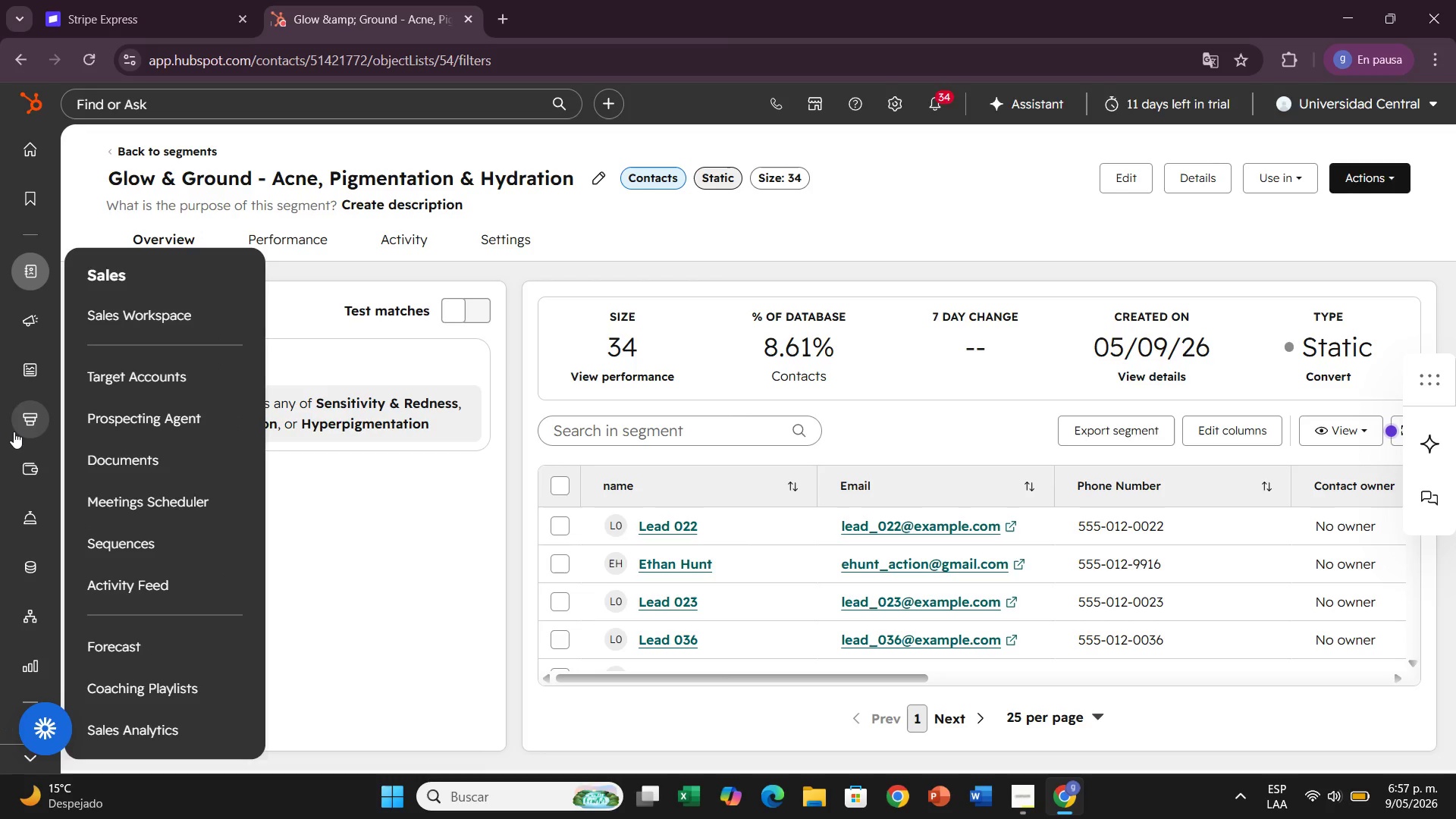 
left_click([127, 535])
 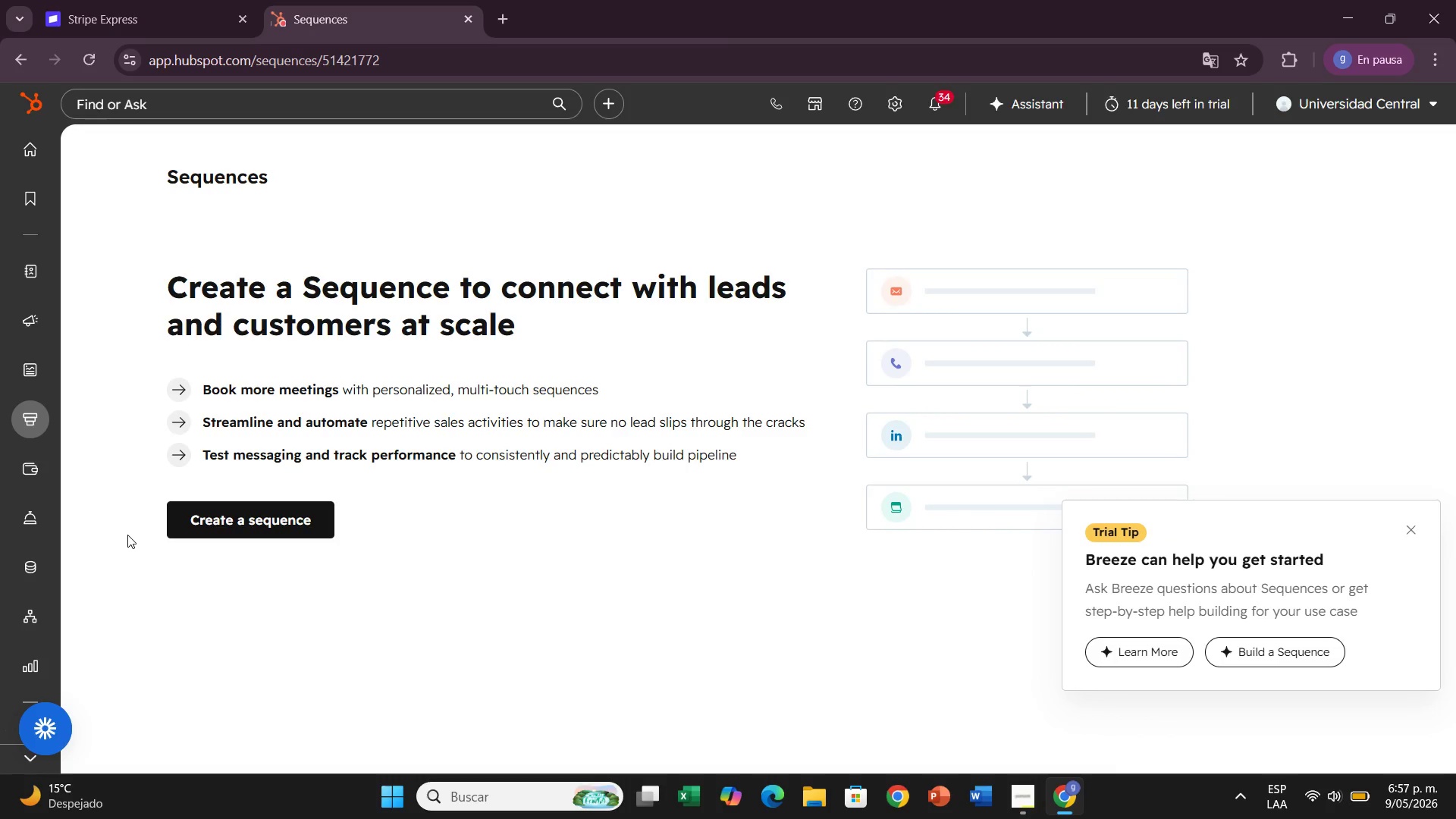 
wait(25.76)
 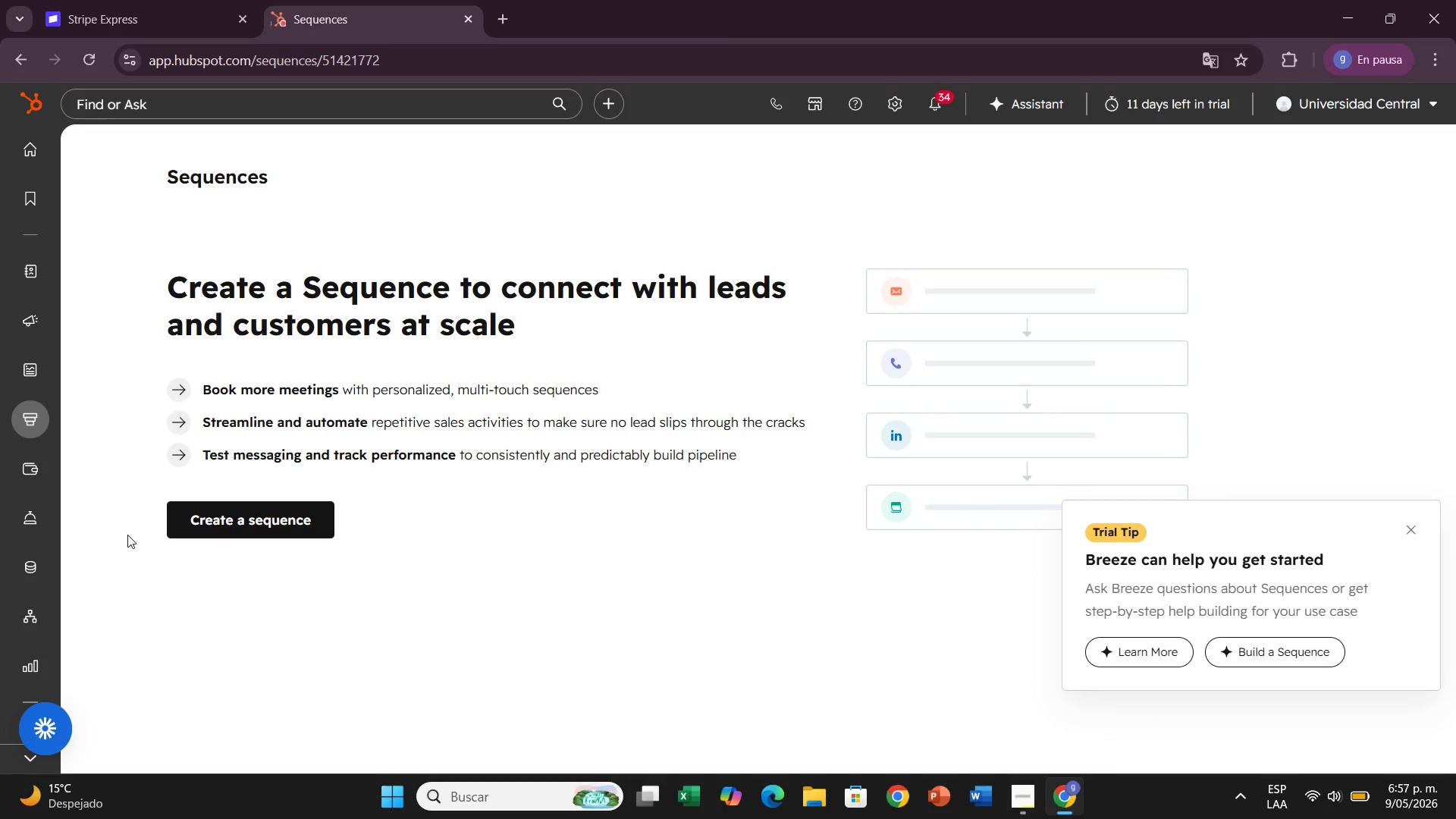 
left_click([265, 518])
 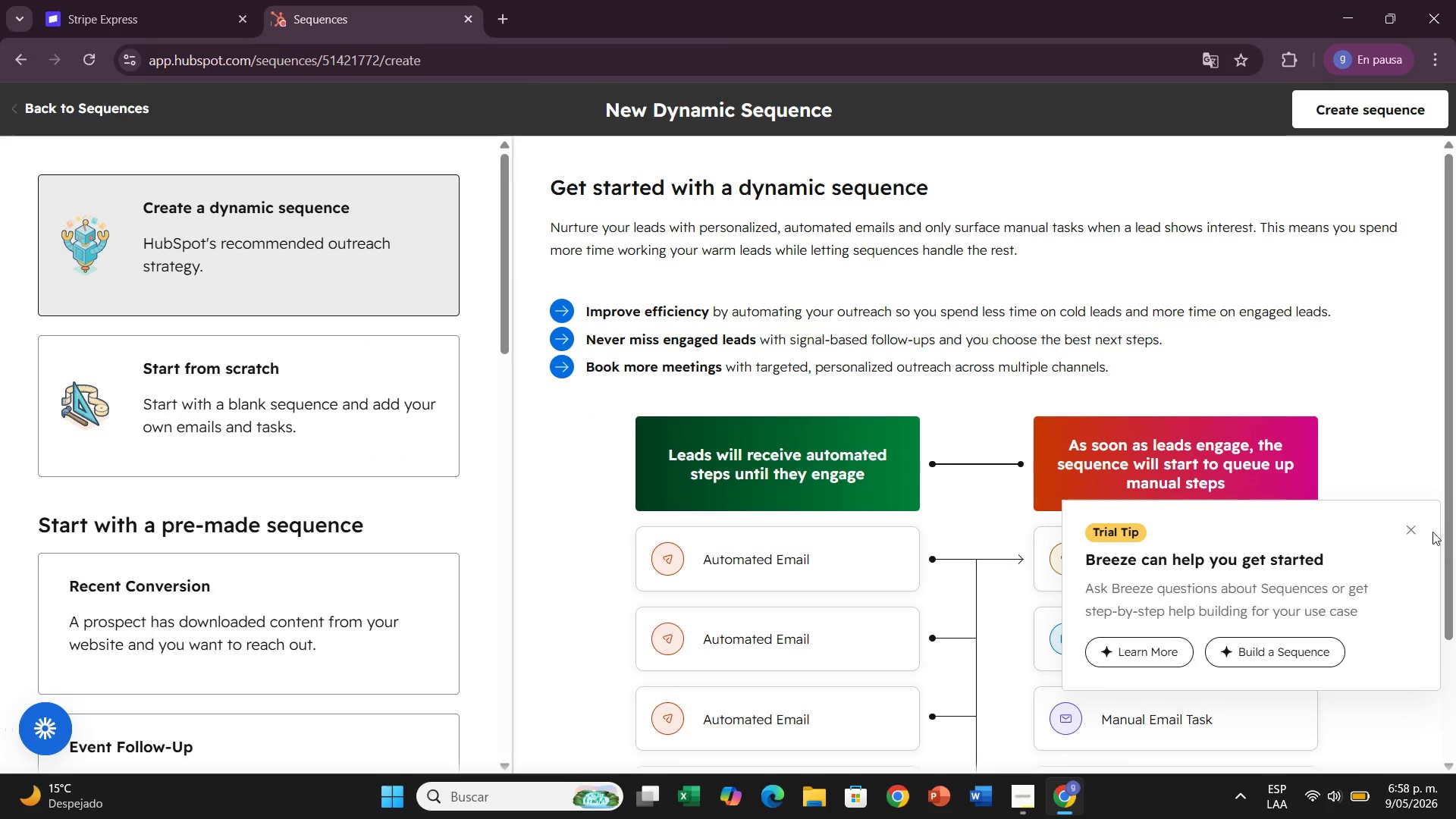 
left_click([1407, 529])
 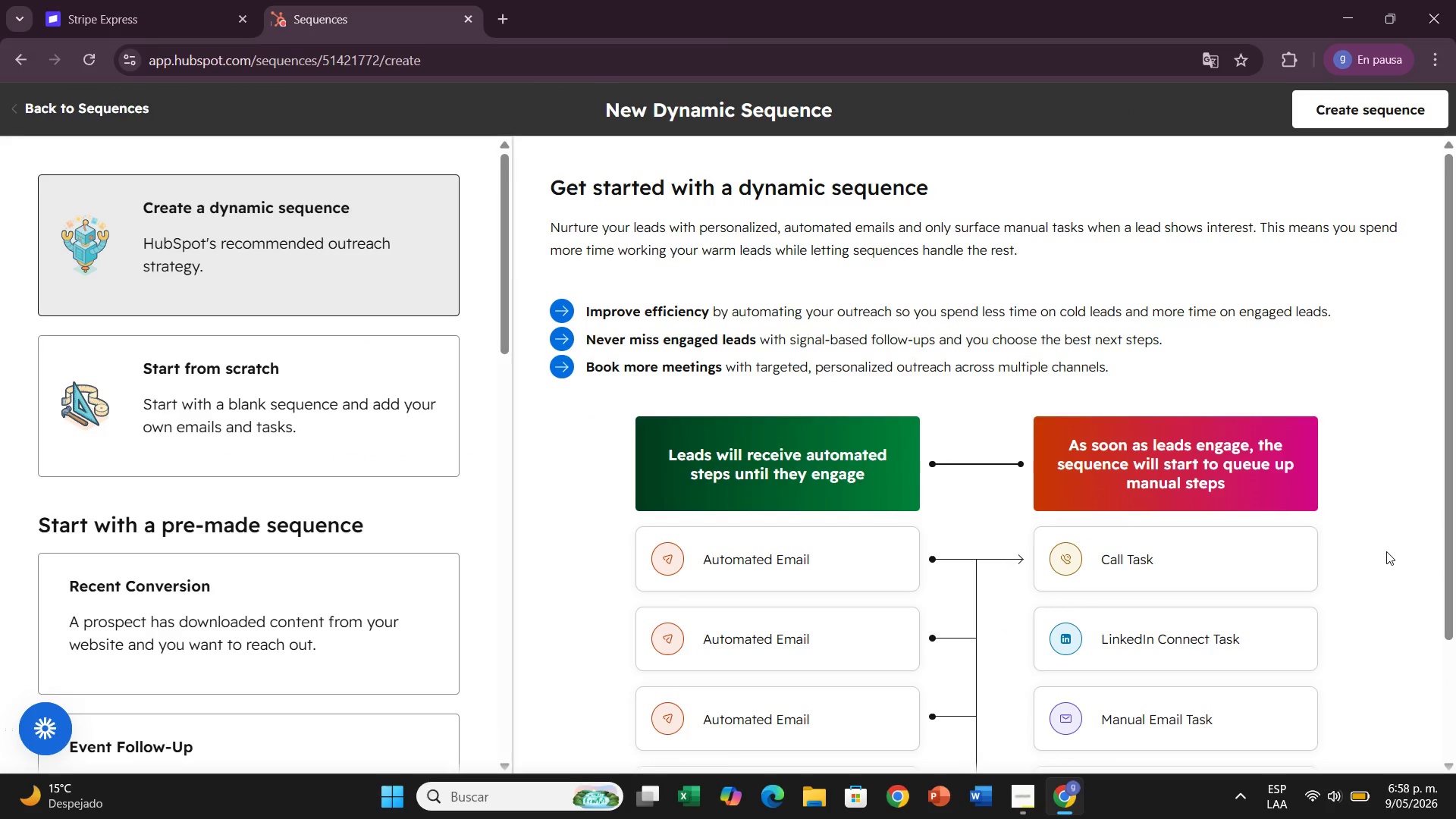 
wait(5.14)
 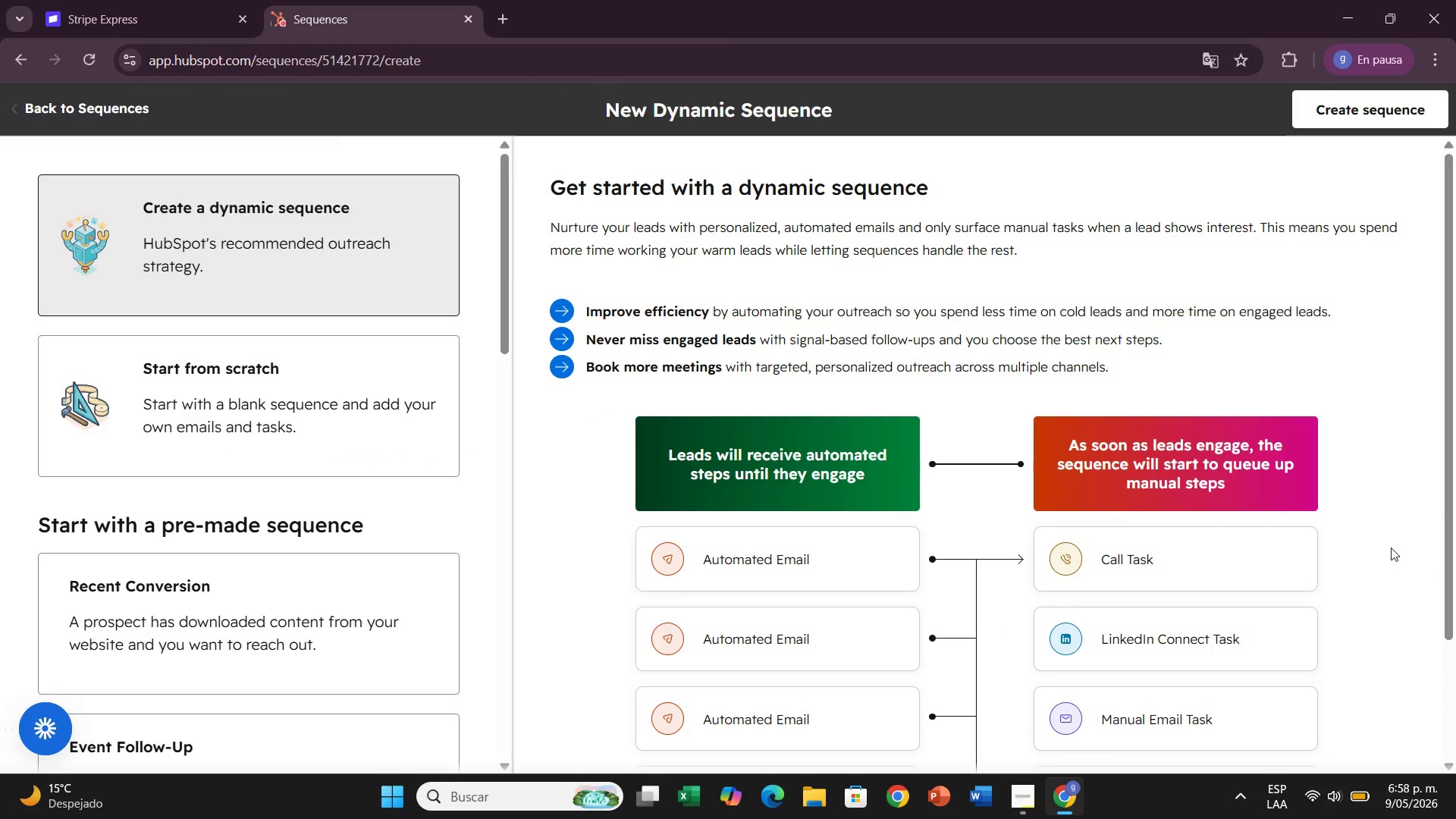 
left_click([256, 369])
 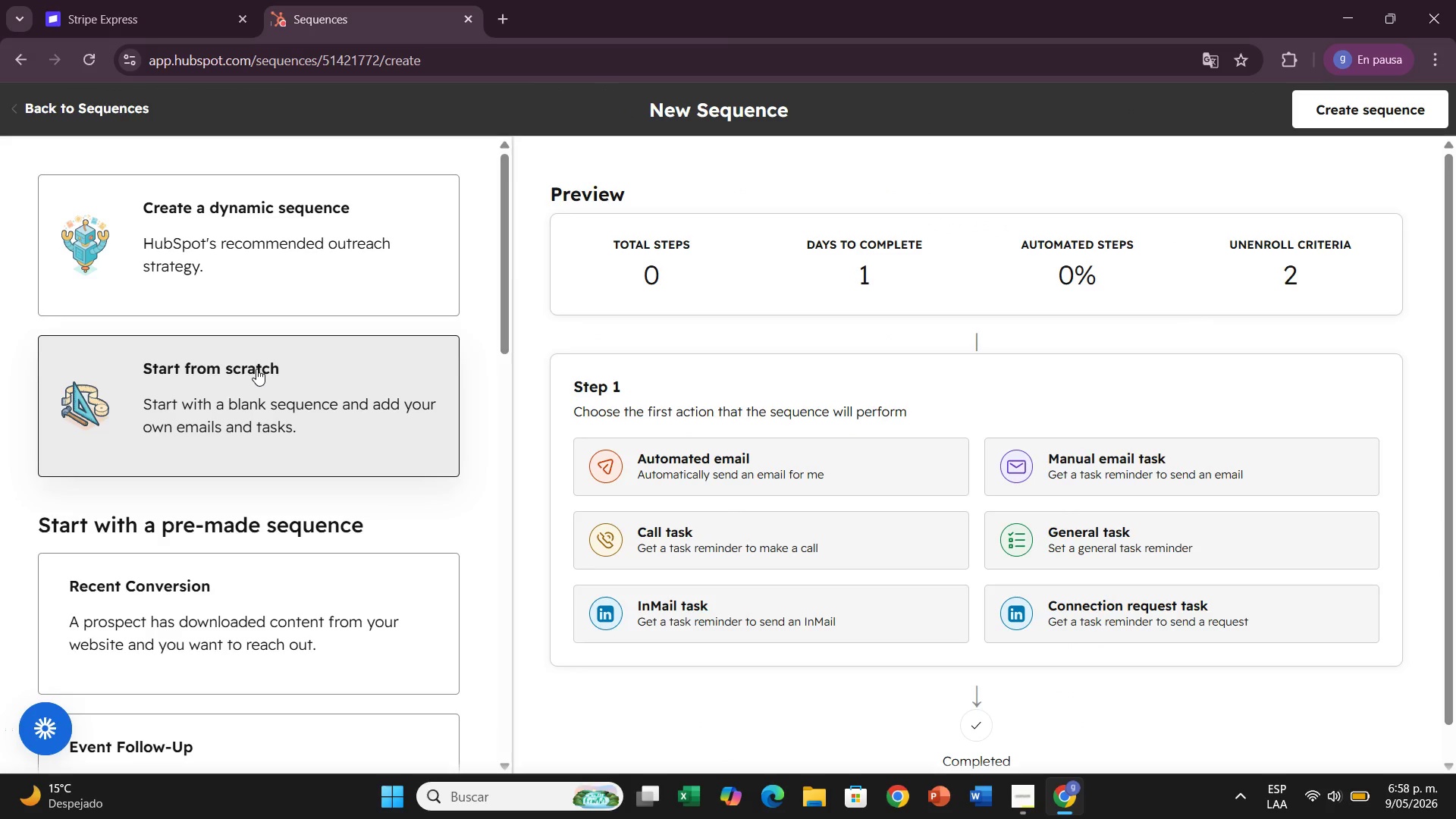 
wait(24.08)
 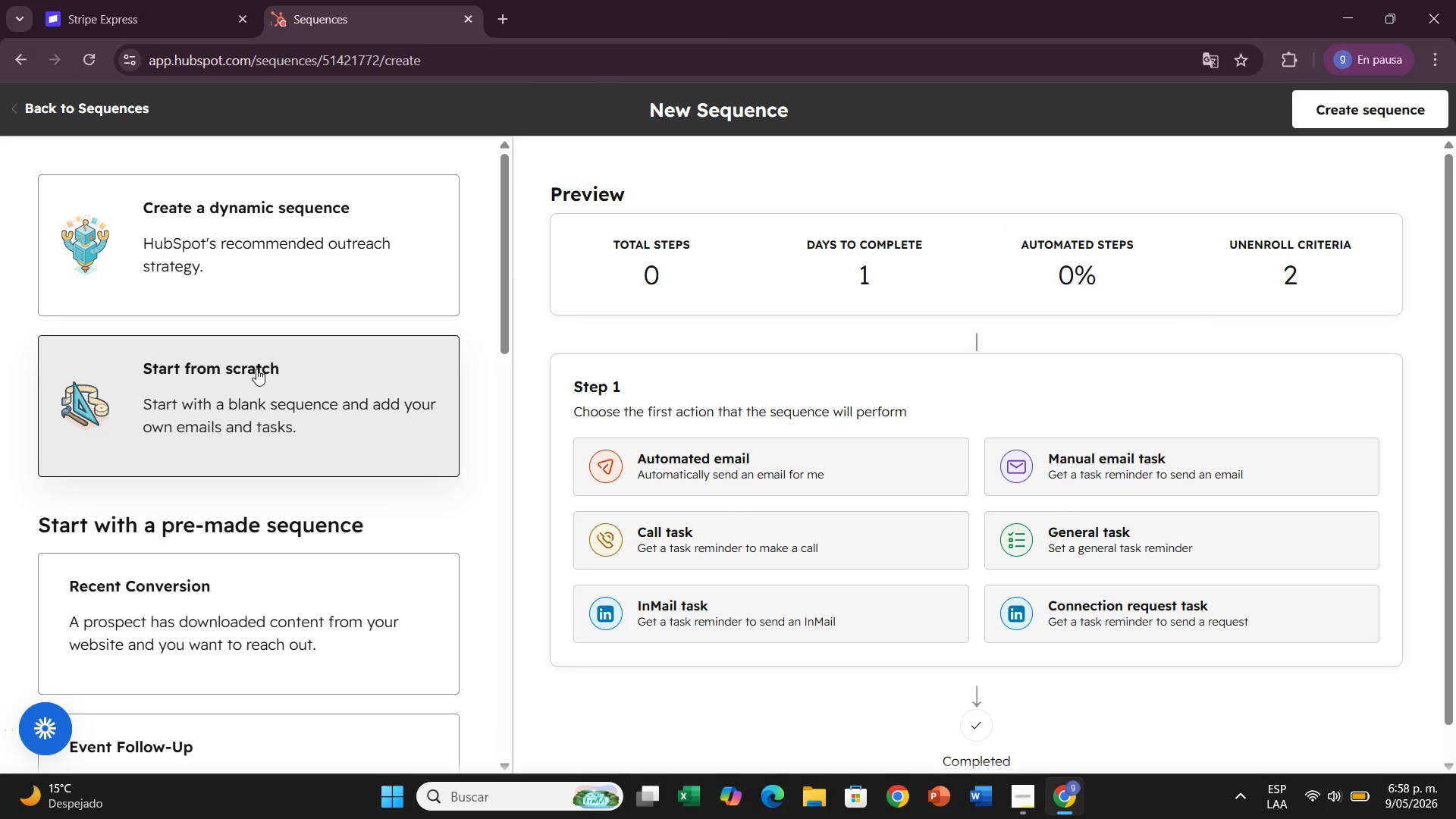 
left_click([190, 356])
 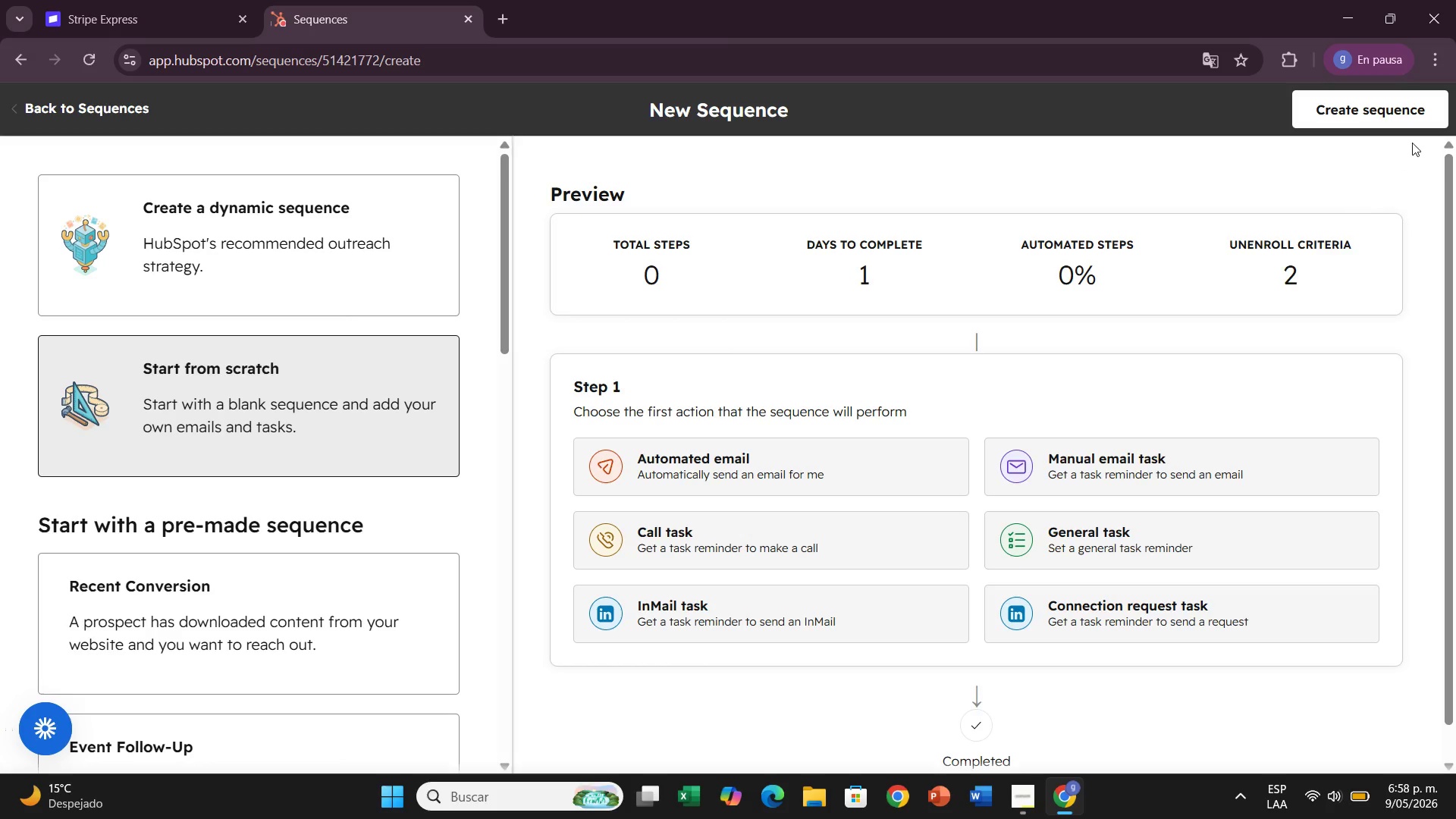 
left_click([1409, 108])
 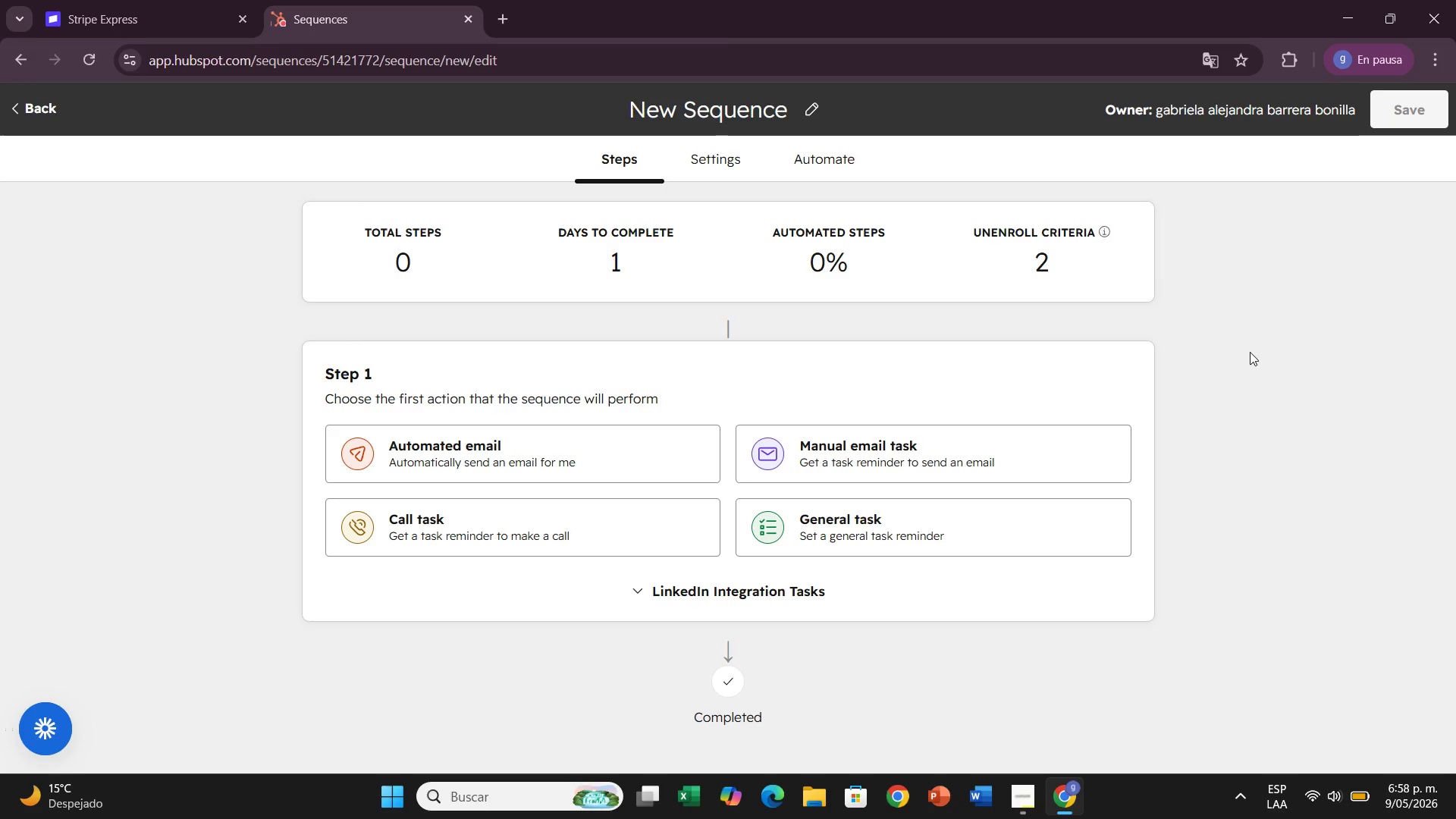 
scroll: coordinate [1229, 365], scroll_direction: down, amount: 1.0
 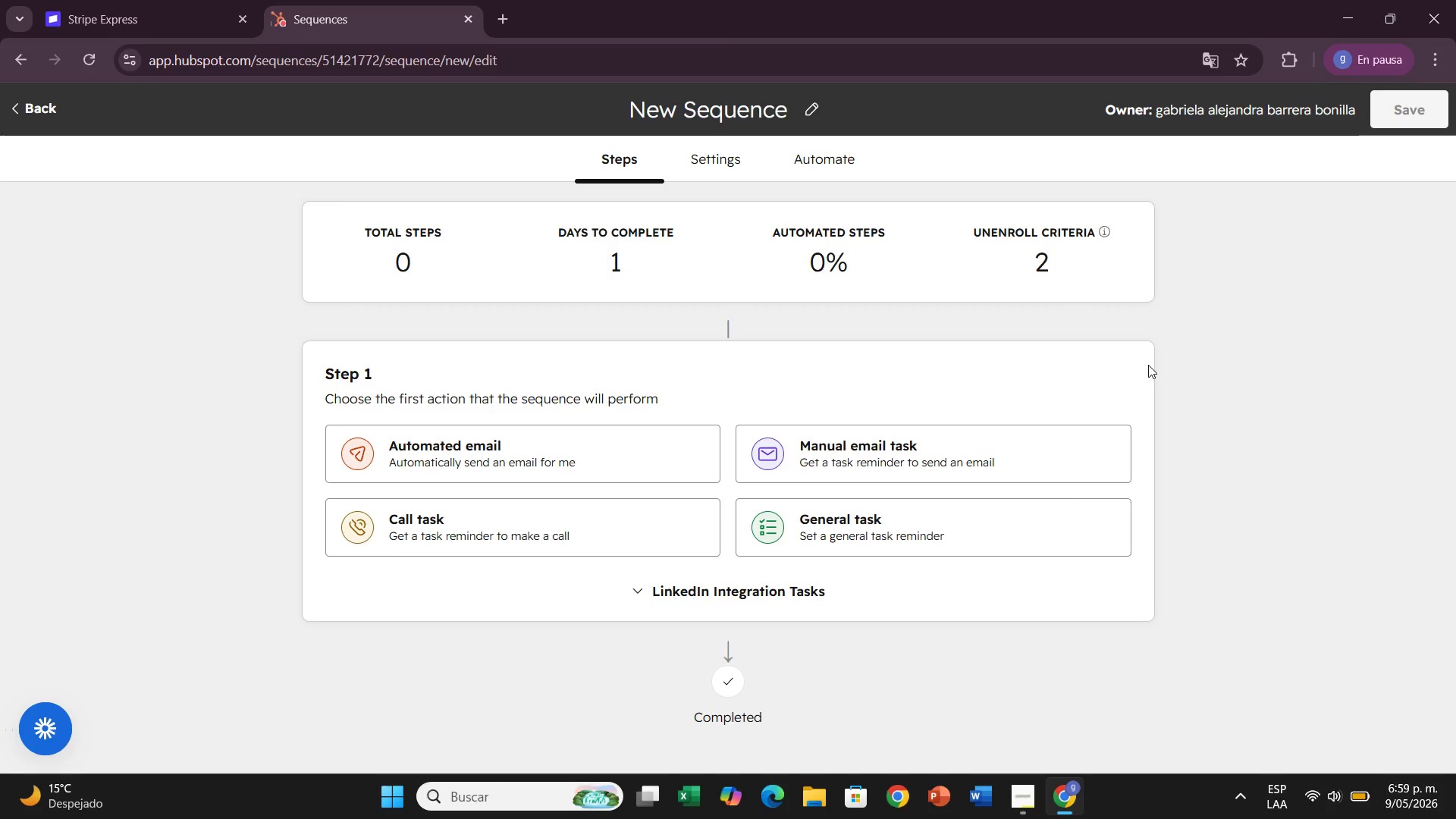 
wait(28.45)
 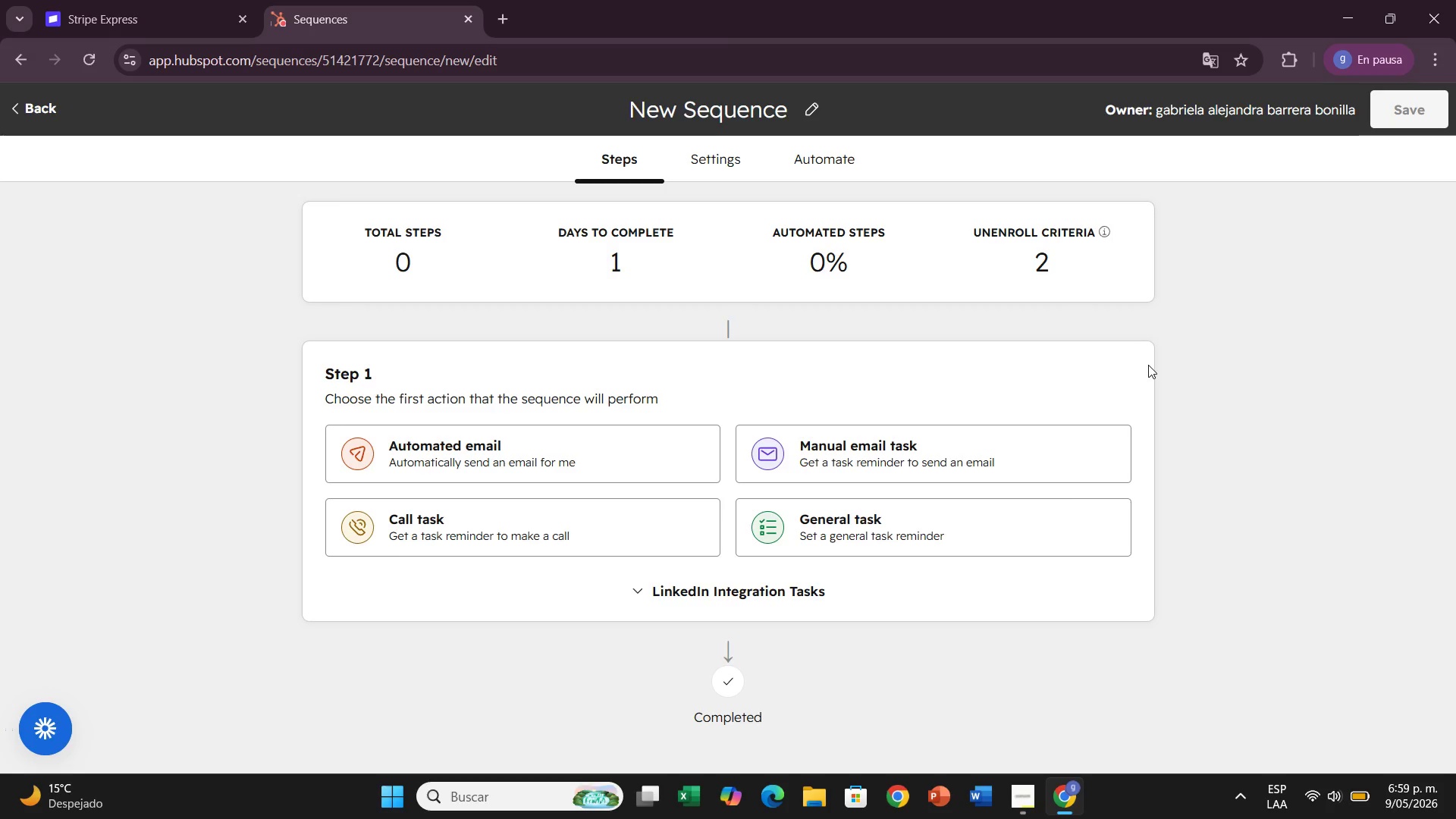 
left_click([808, 108])
 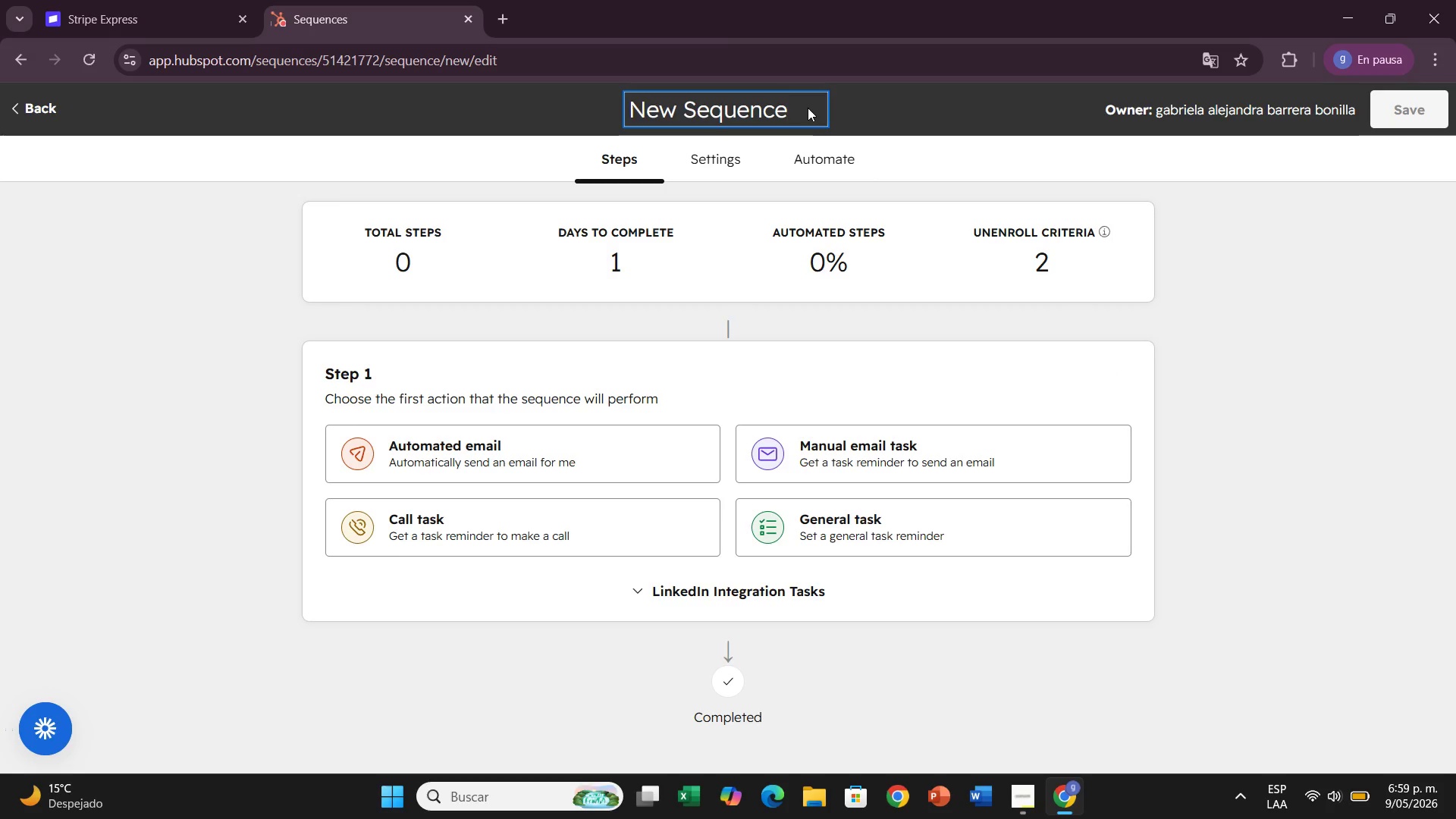 
hold_key(key=Backspace, duration=1.5)
 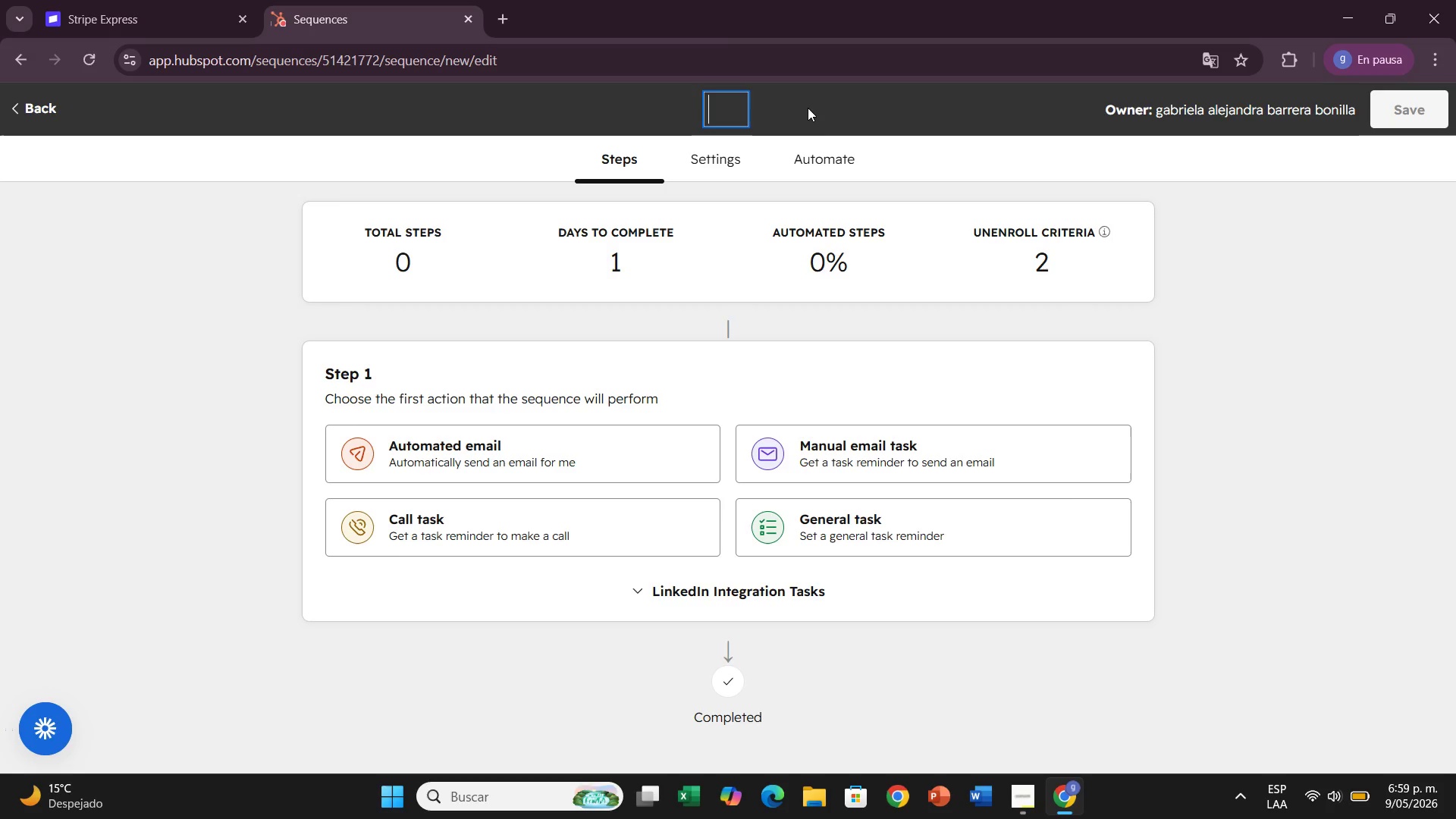 
hold_key(key=Backspace, duration=1.31)
 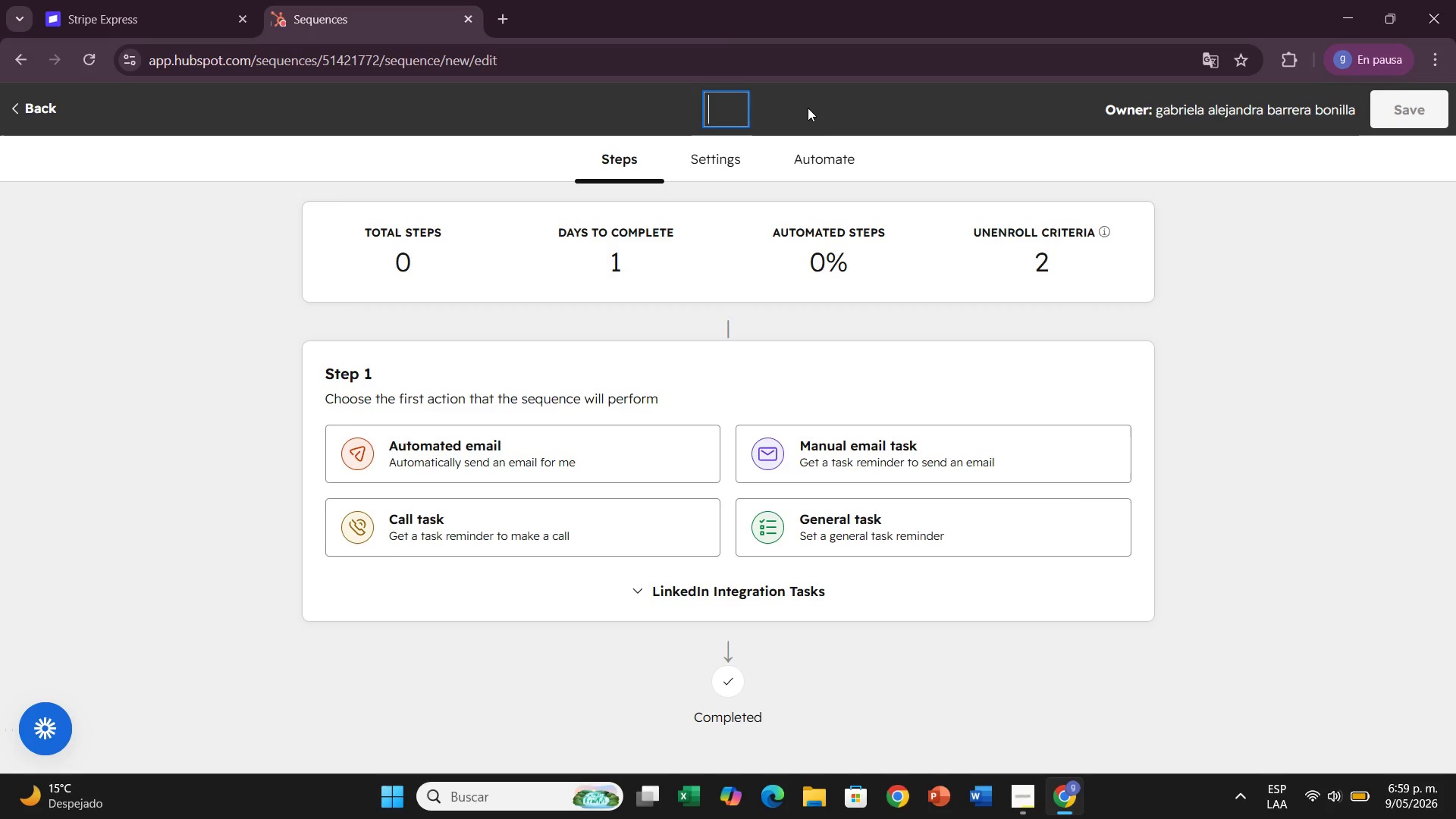 
type(Glow ^ Ground - Reengament Campaign)
 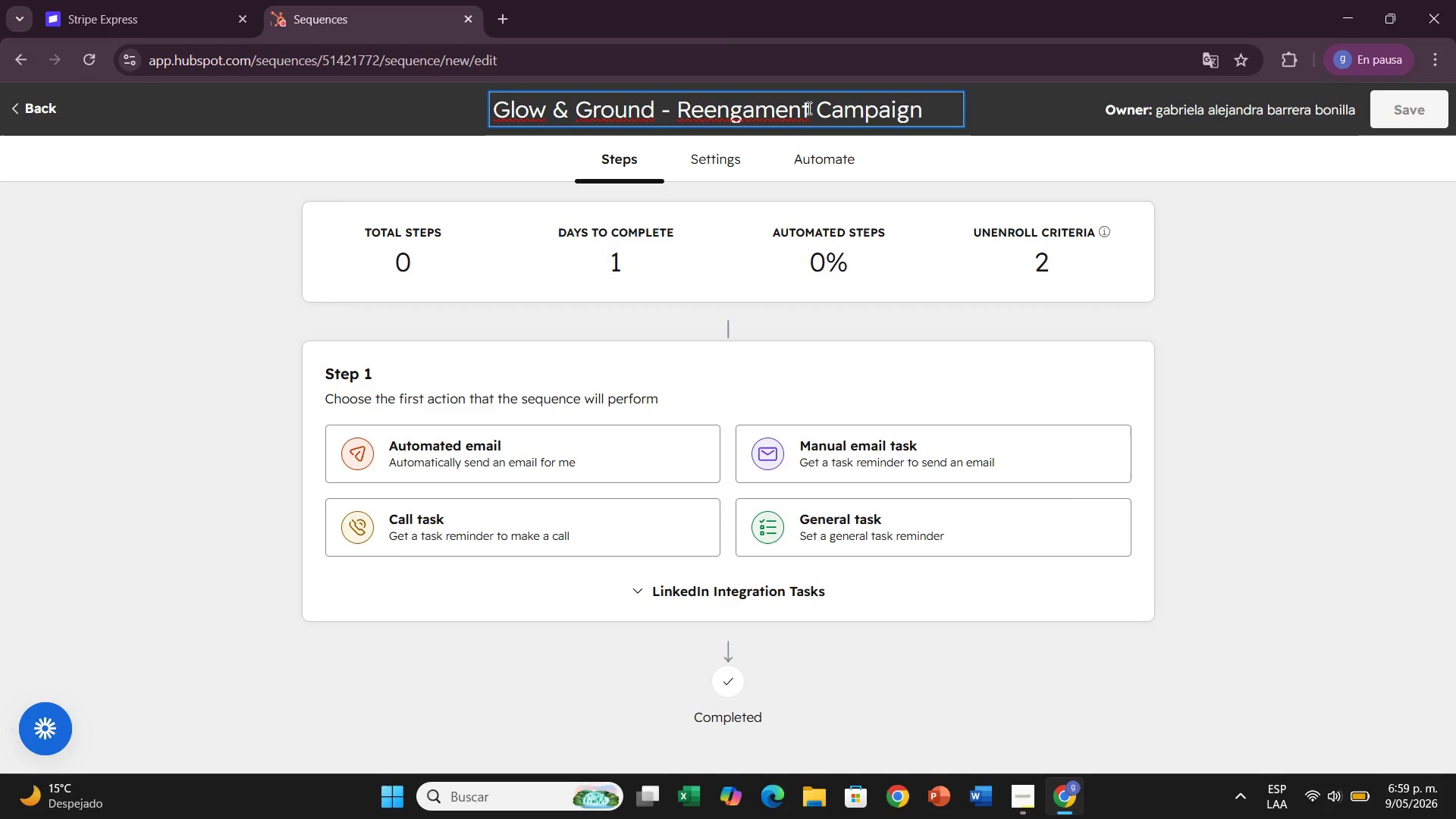 
wait(5.52)
 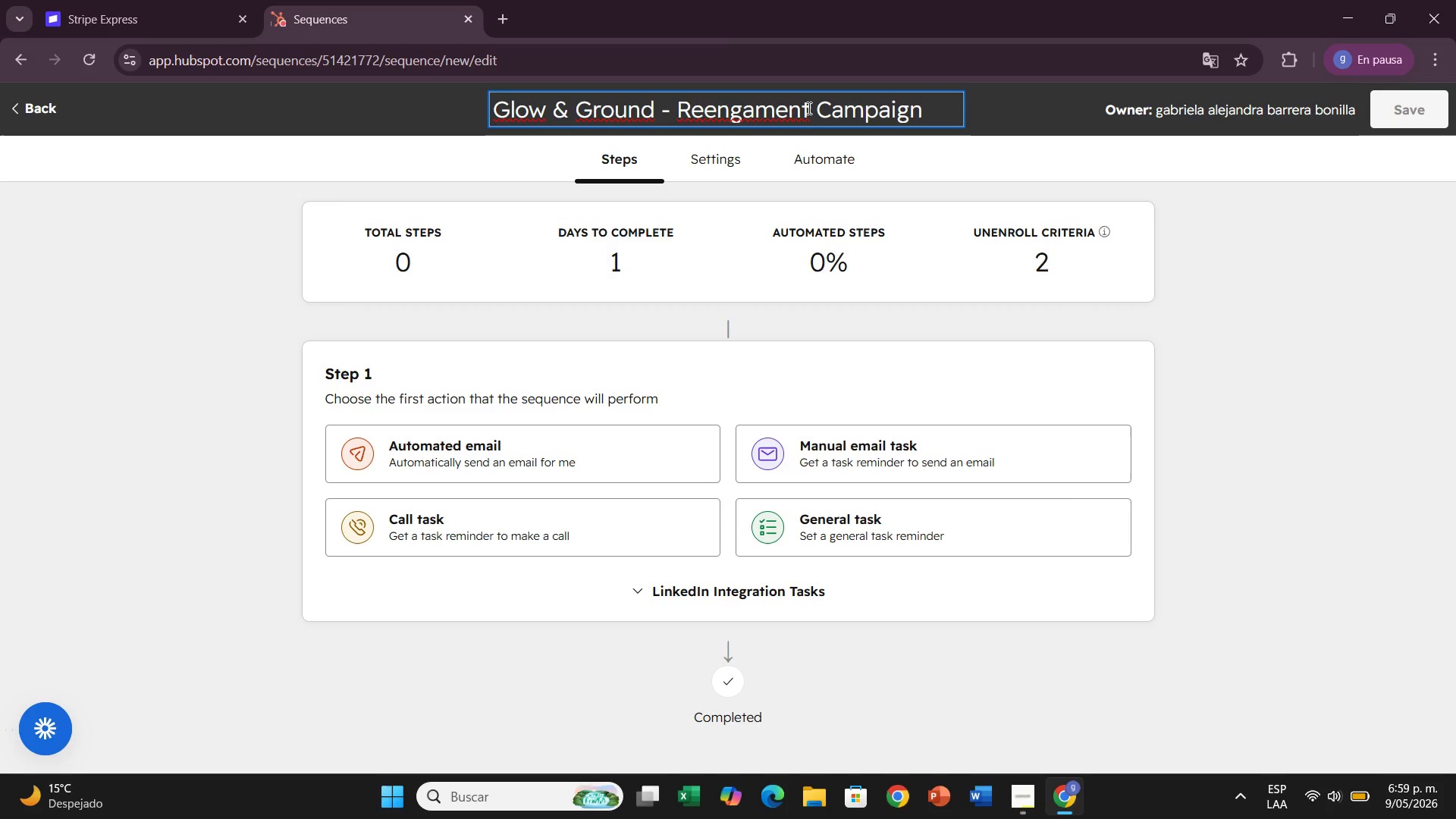 
left_click([742, 395])
 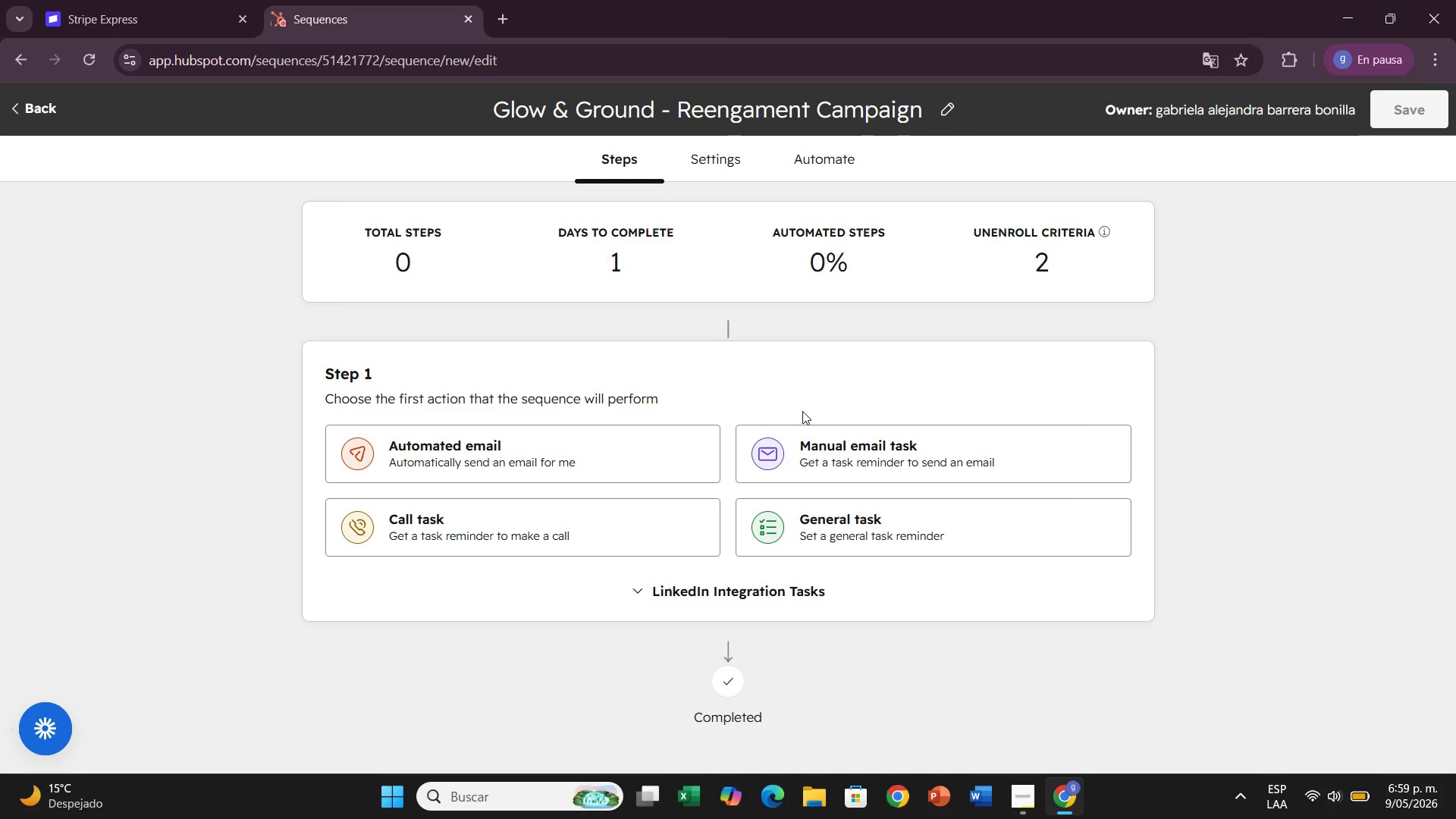 
wait(5.17)
 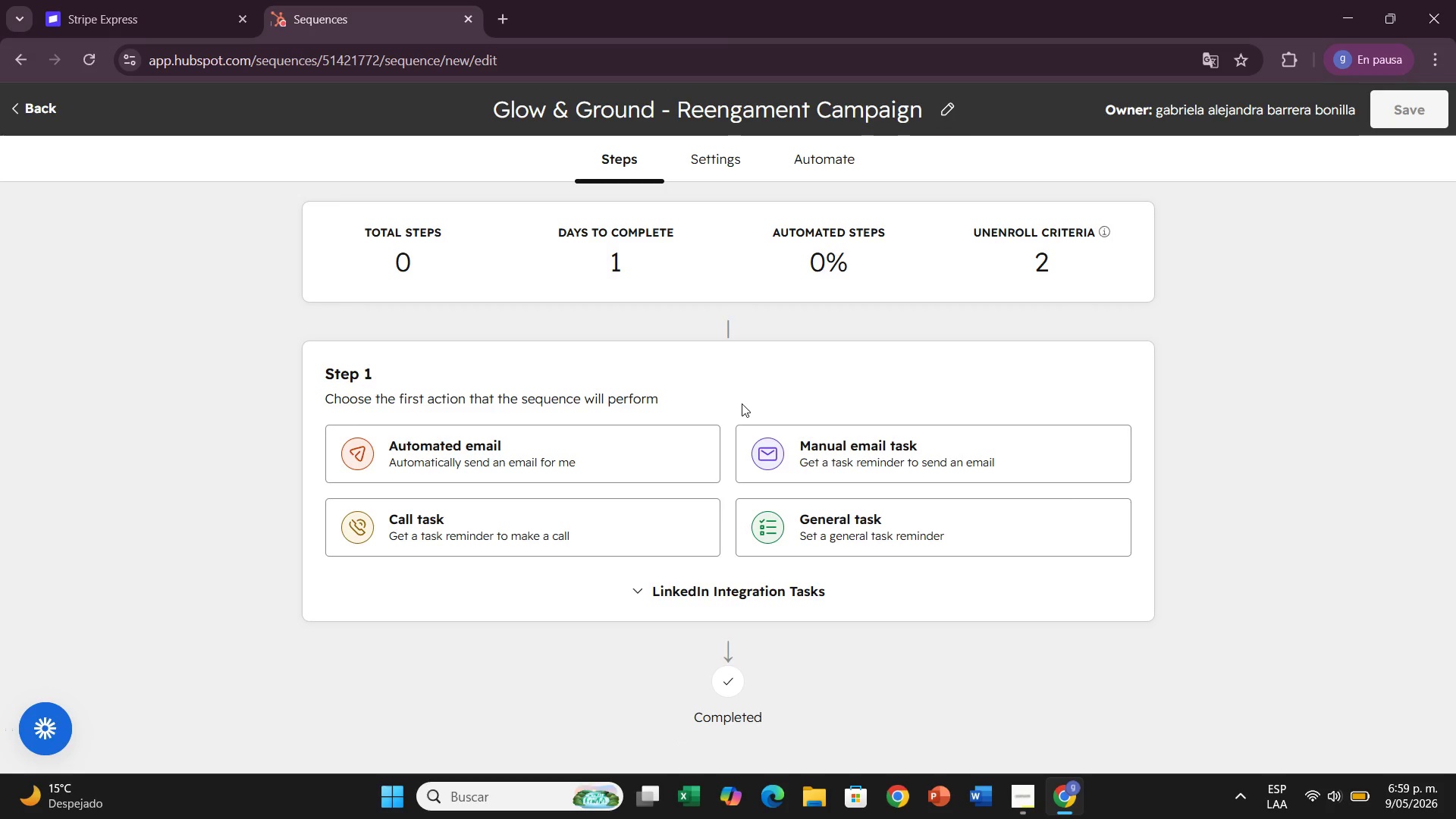 
left_click([601, 463])
 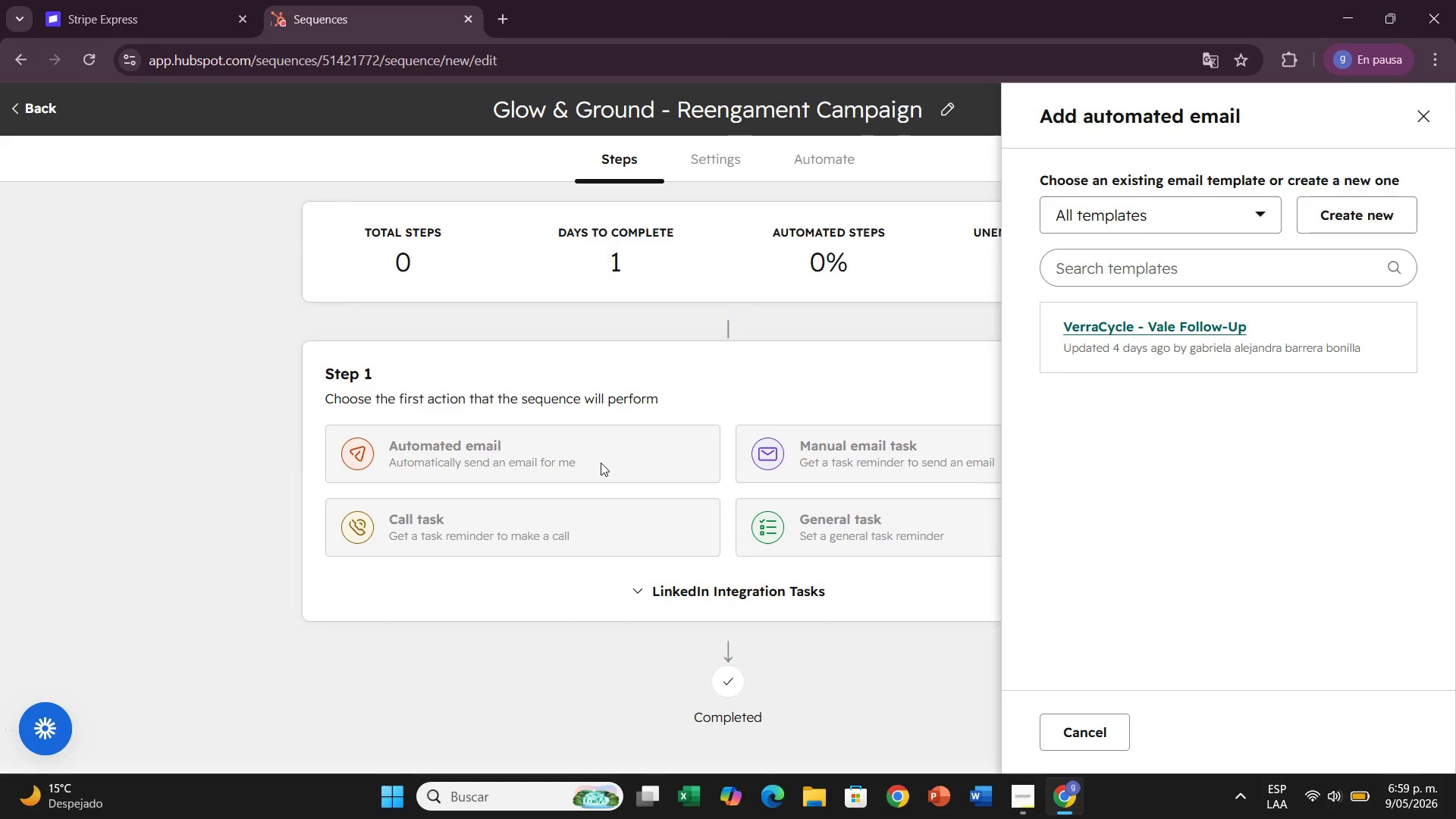 
wait(25.03)
 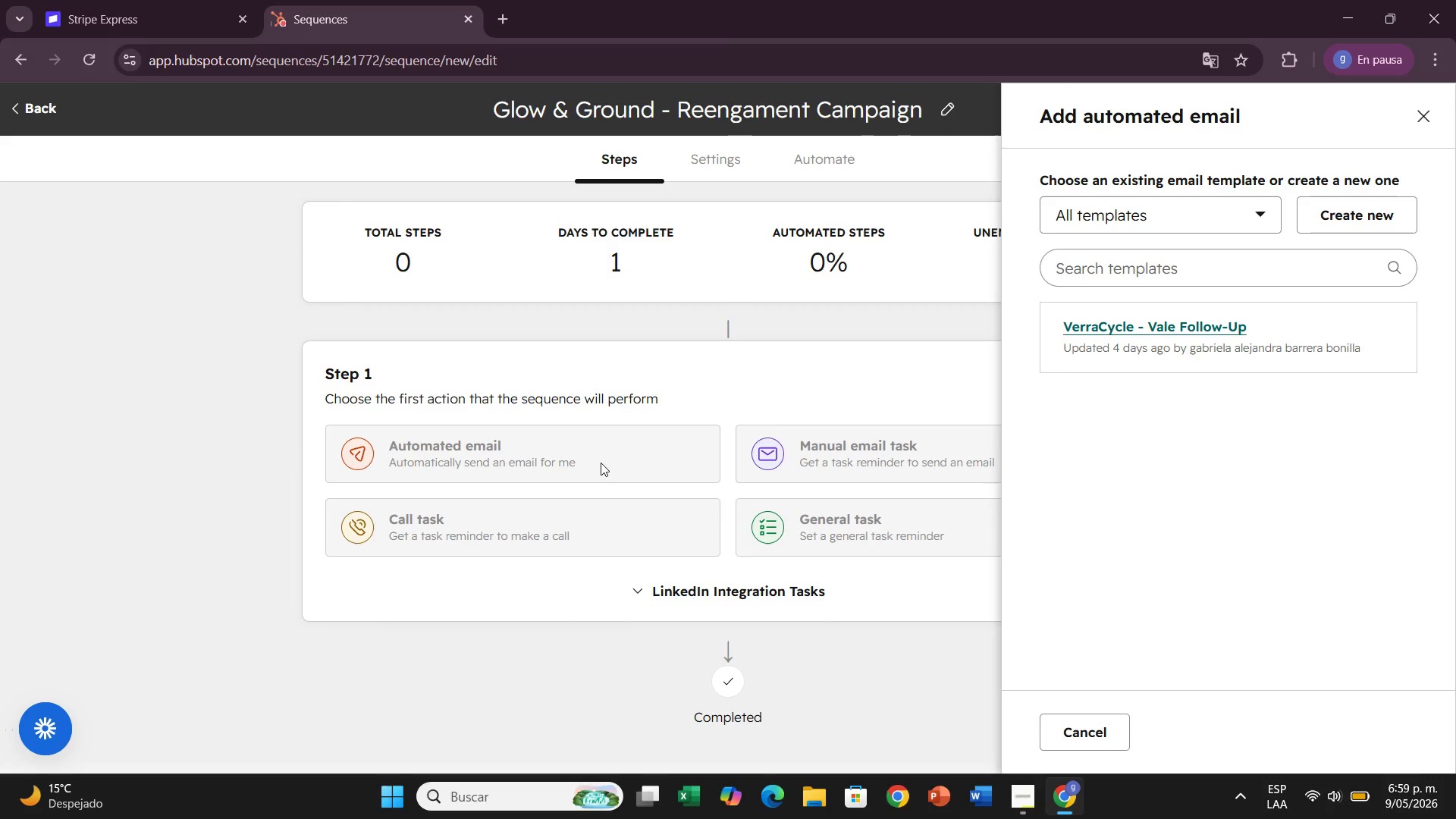 
left_click([1355, 228])
 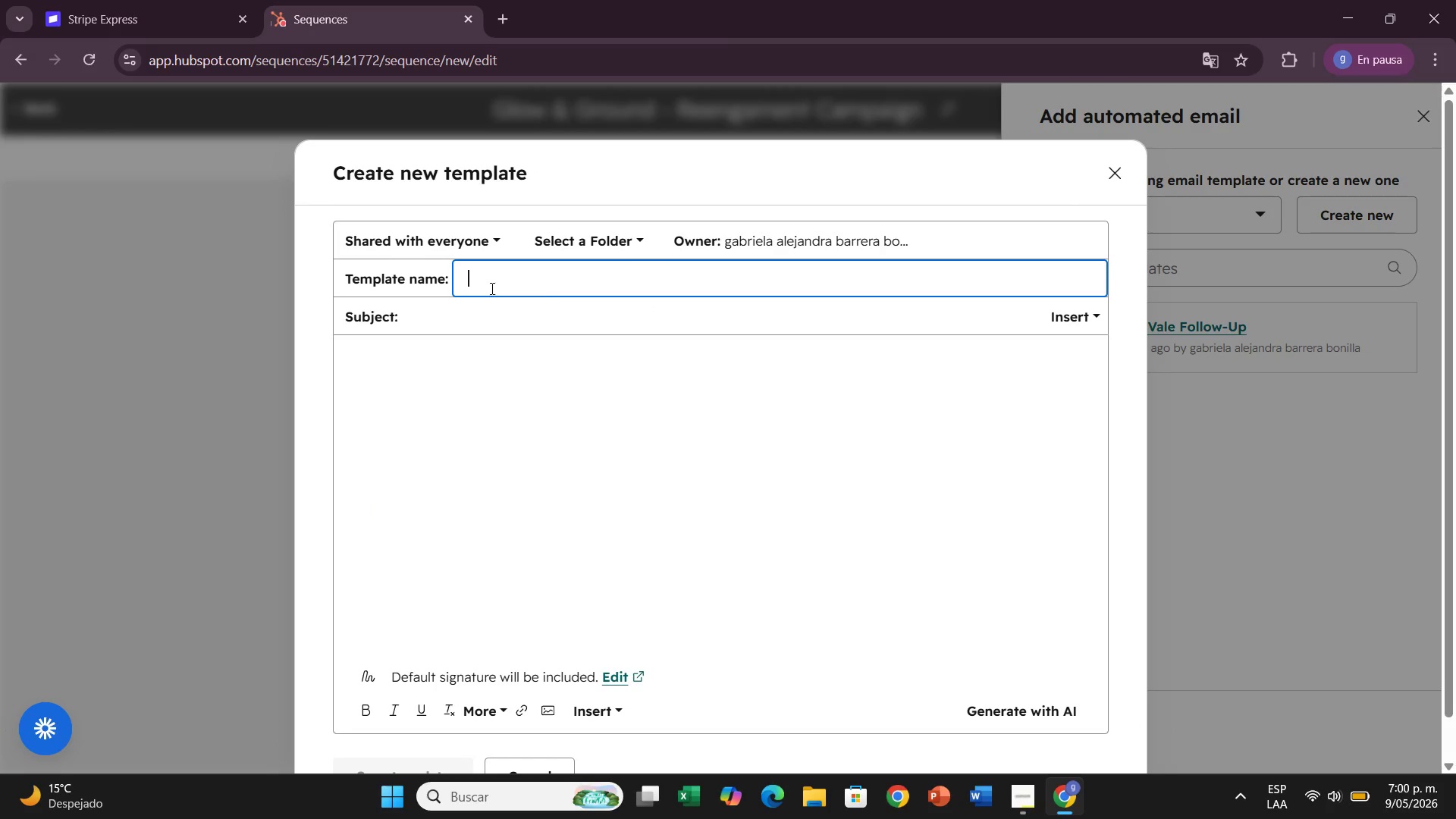 
wait(5.78)
 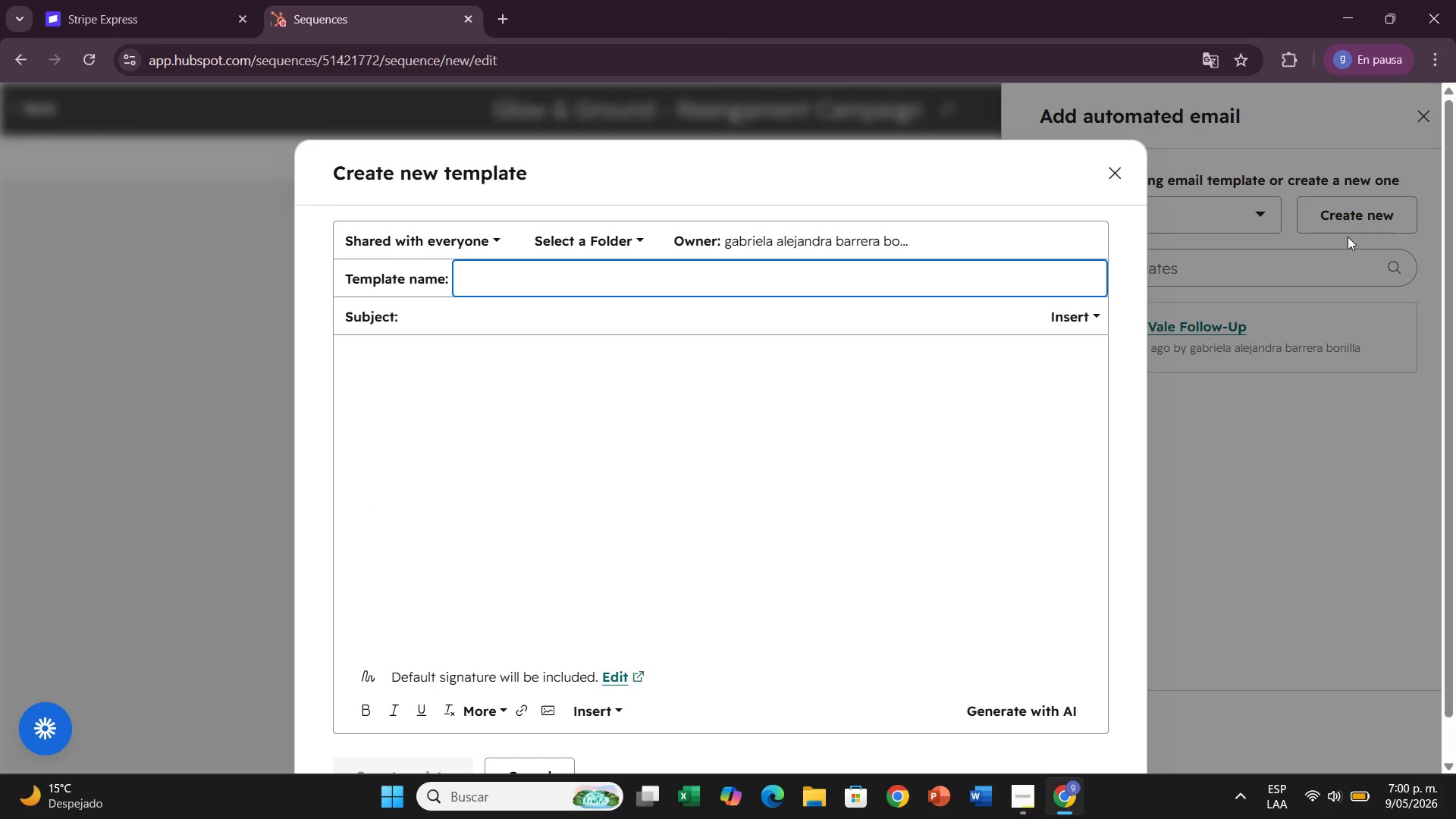 
left_click([507, 313])
 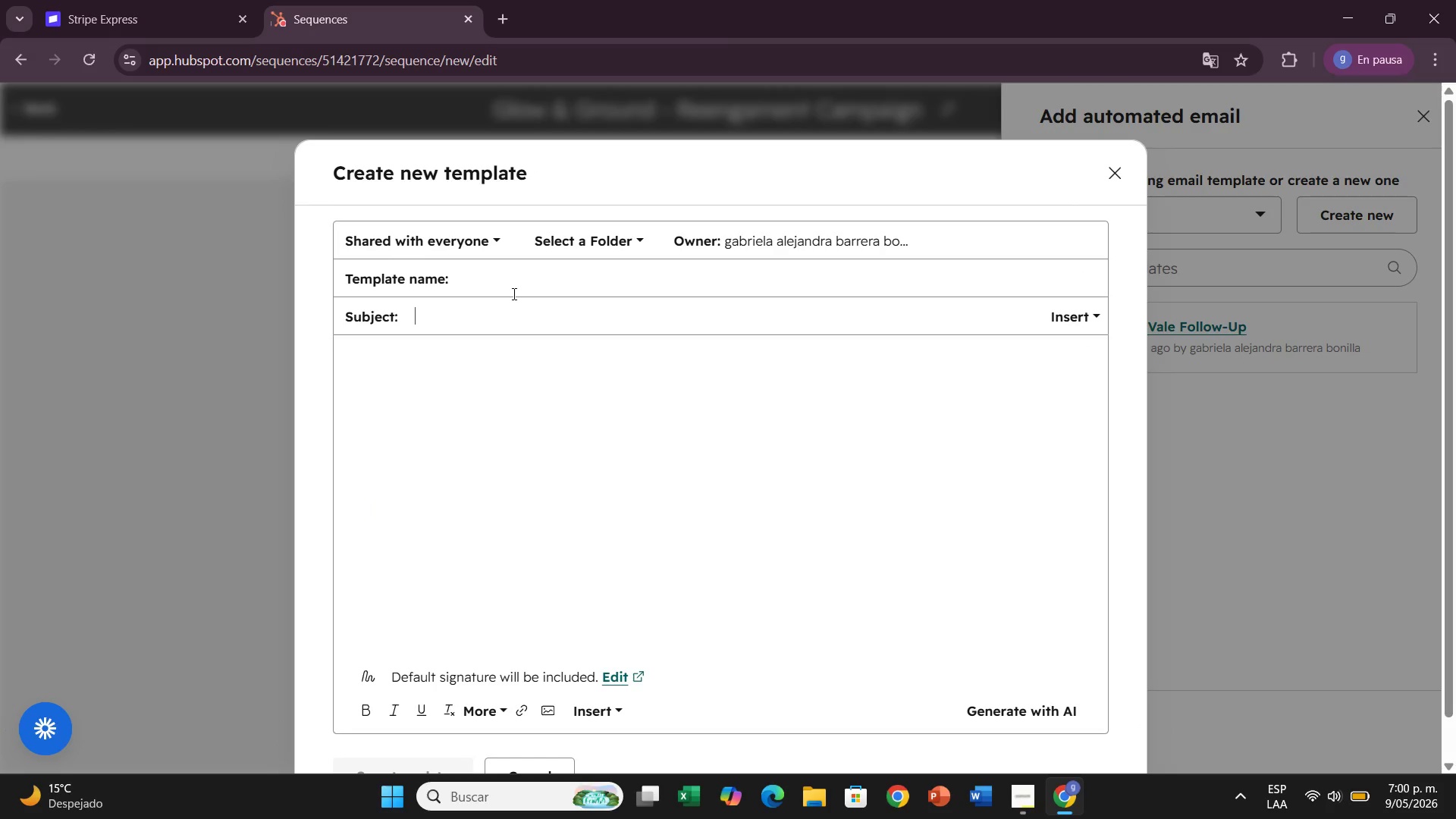 
left_click([524, 278])
 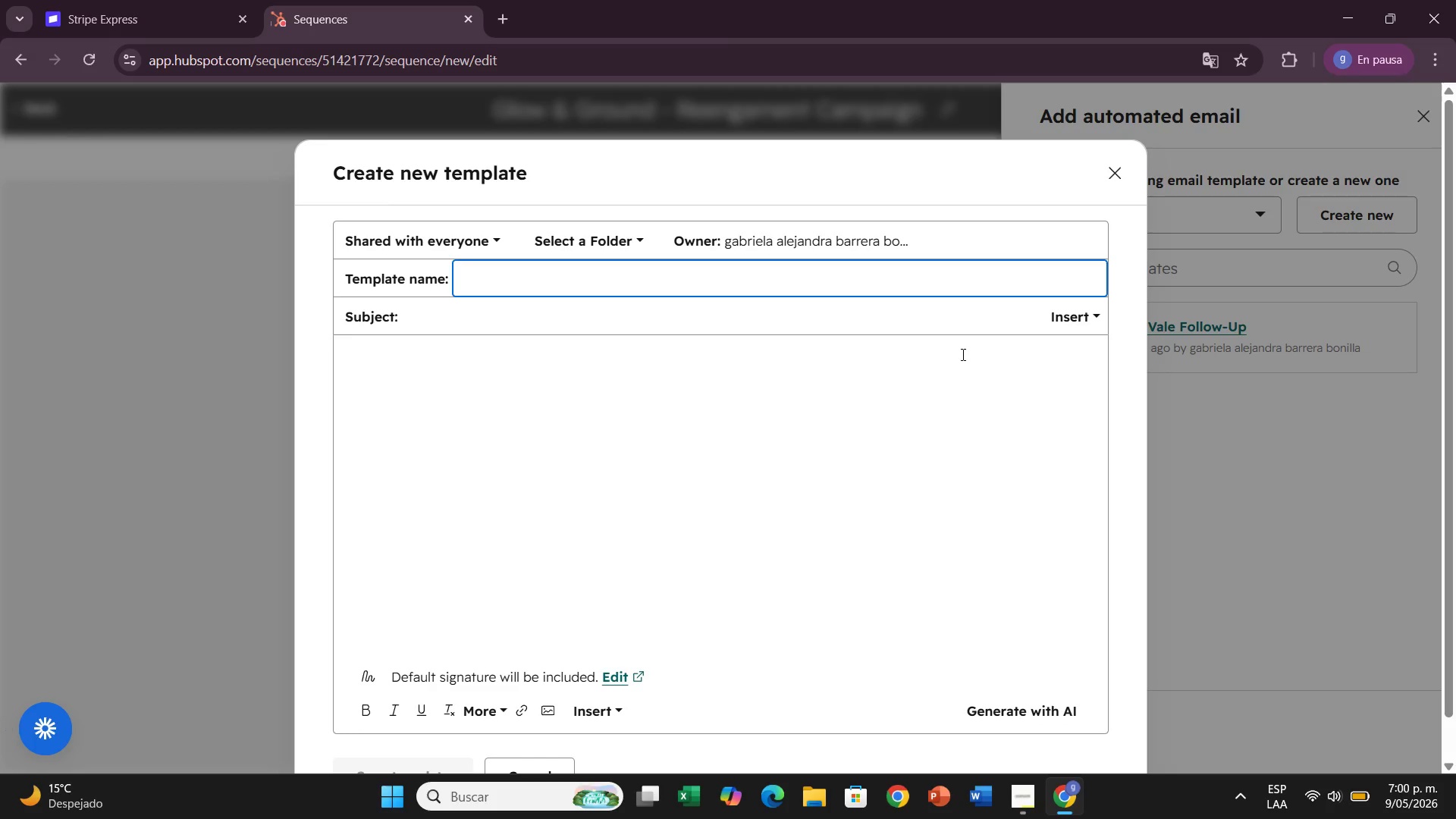 
wait(17.08)
 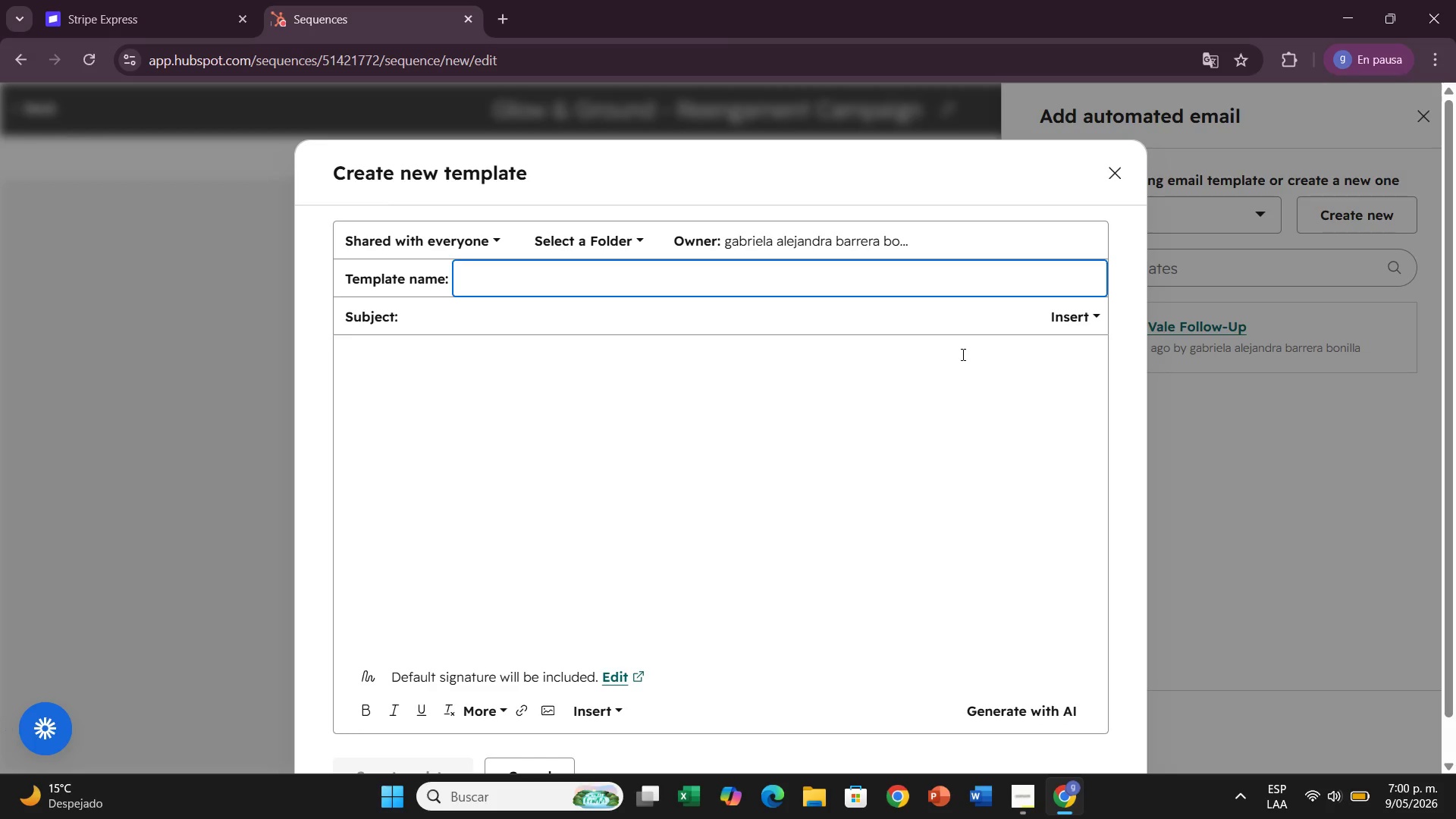 
type(Sr)
key(Backspace)
type(tep 1 - Inr)
key(Backspace)
type(tro OFFER e)
key(Backspace)
key(Backspace)
key(Backspace)
type(ffer Email)
 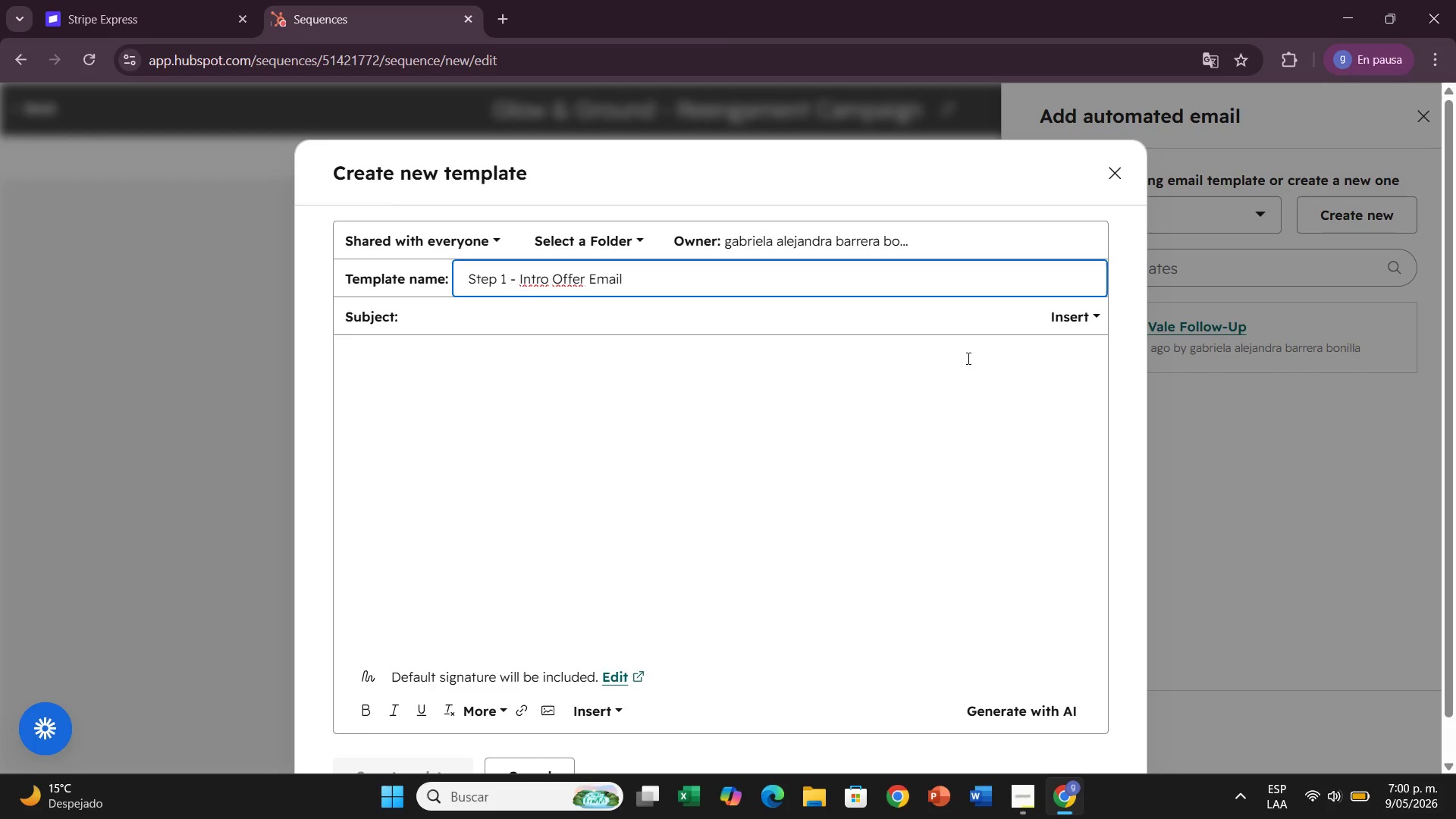 
left_click([609, 326])
 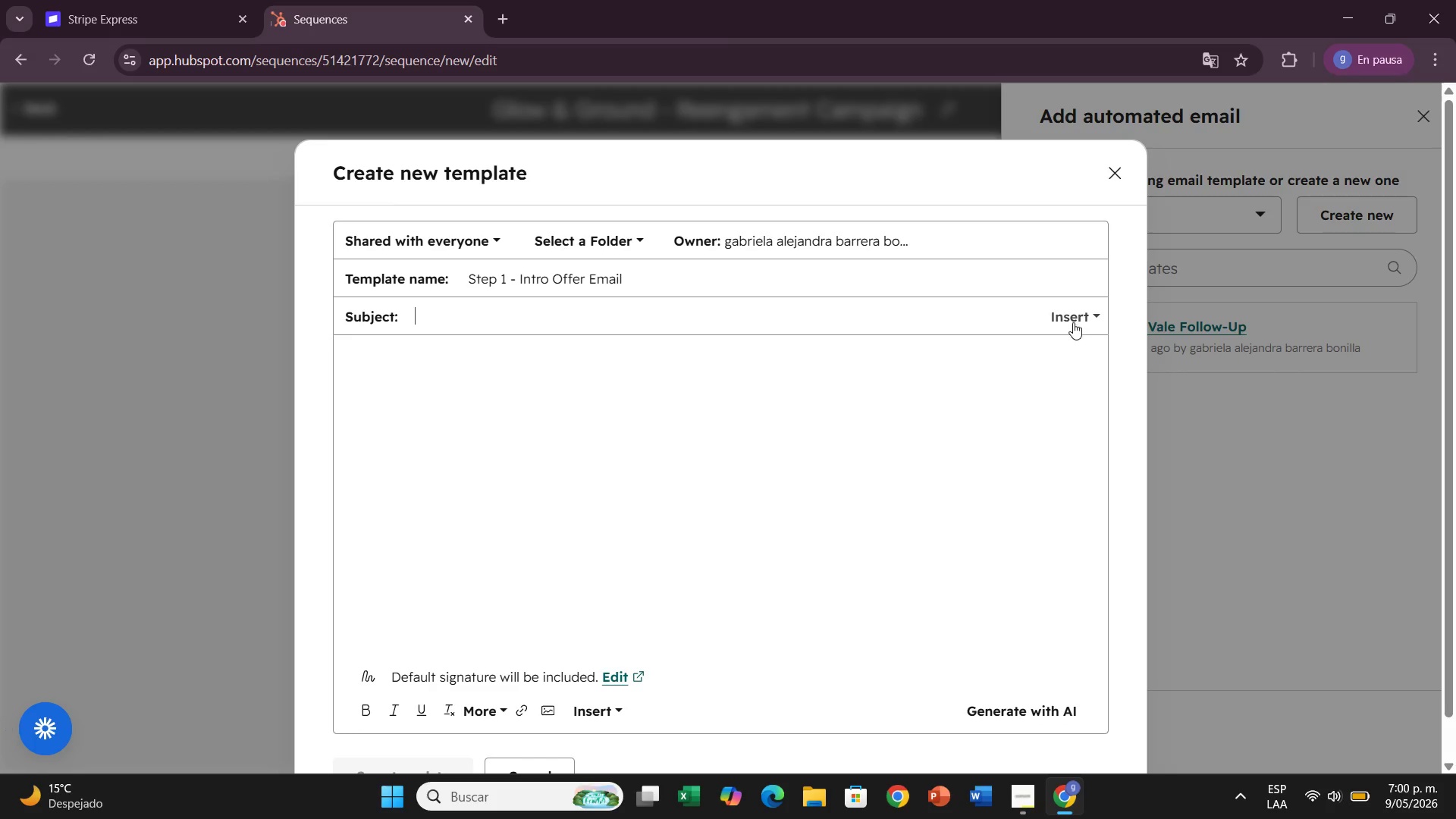 
left_click([1074, 322])
 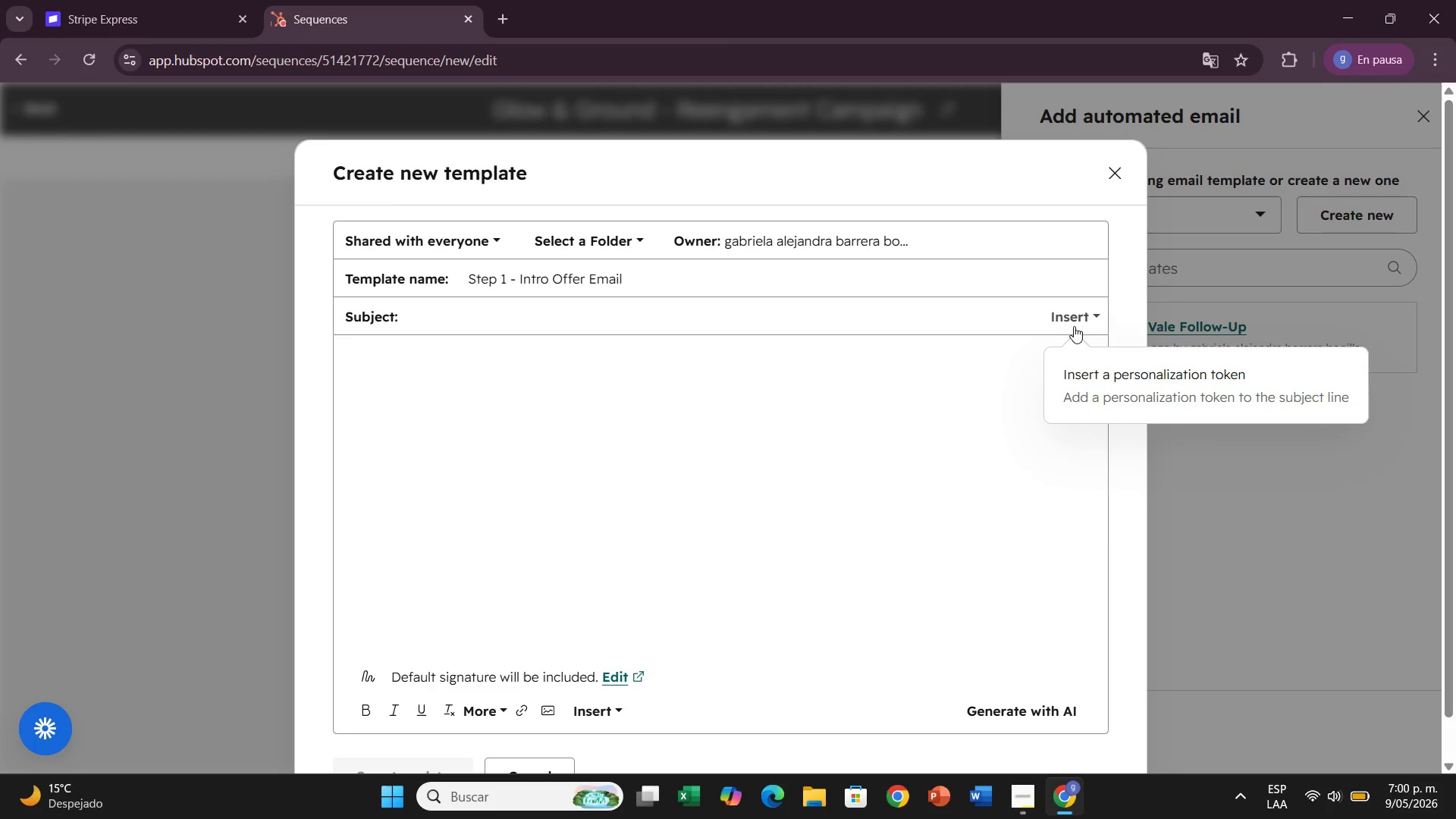 
left_click([1074, 326])
 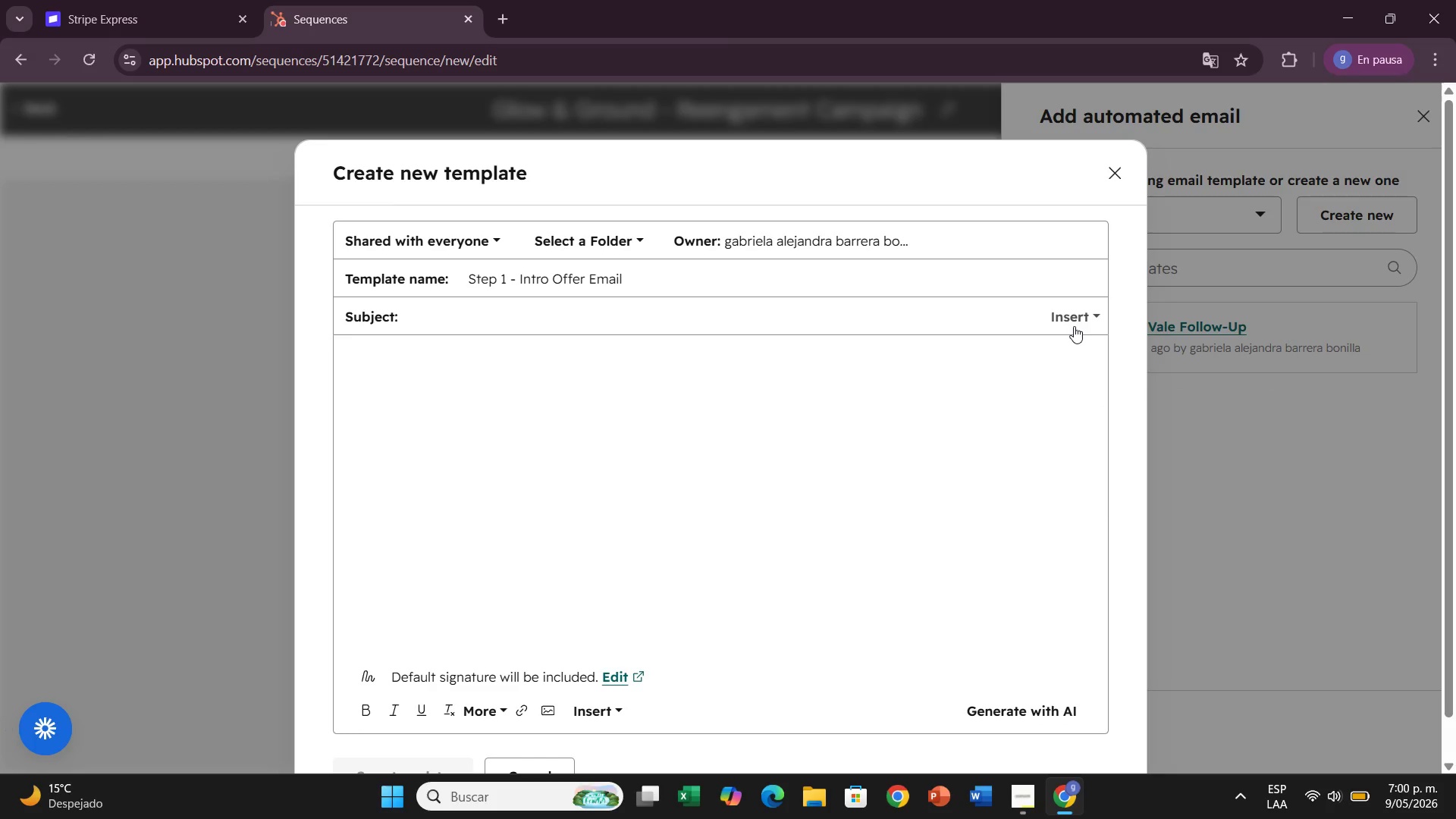 
left_click([1074, 326])
 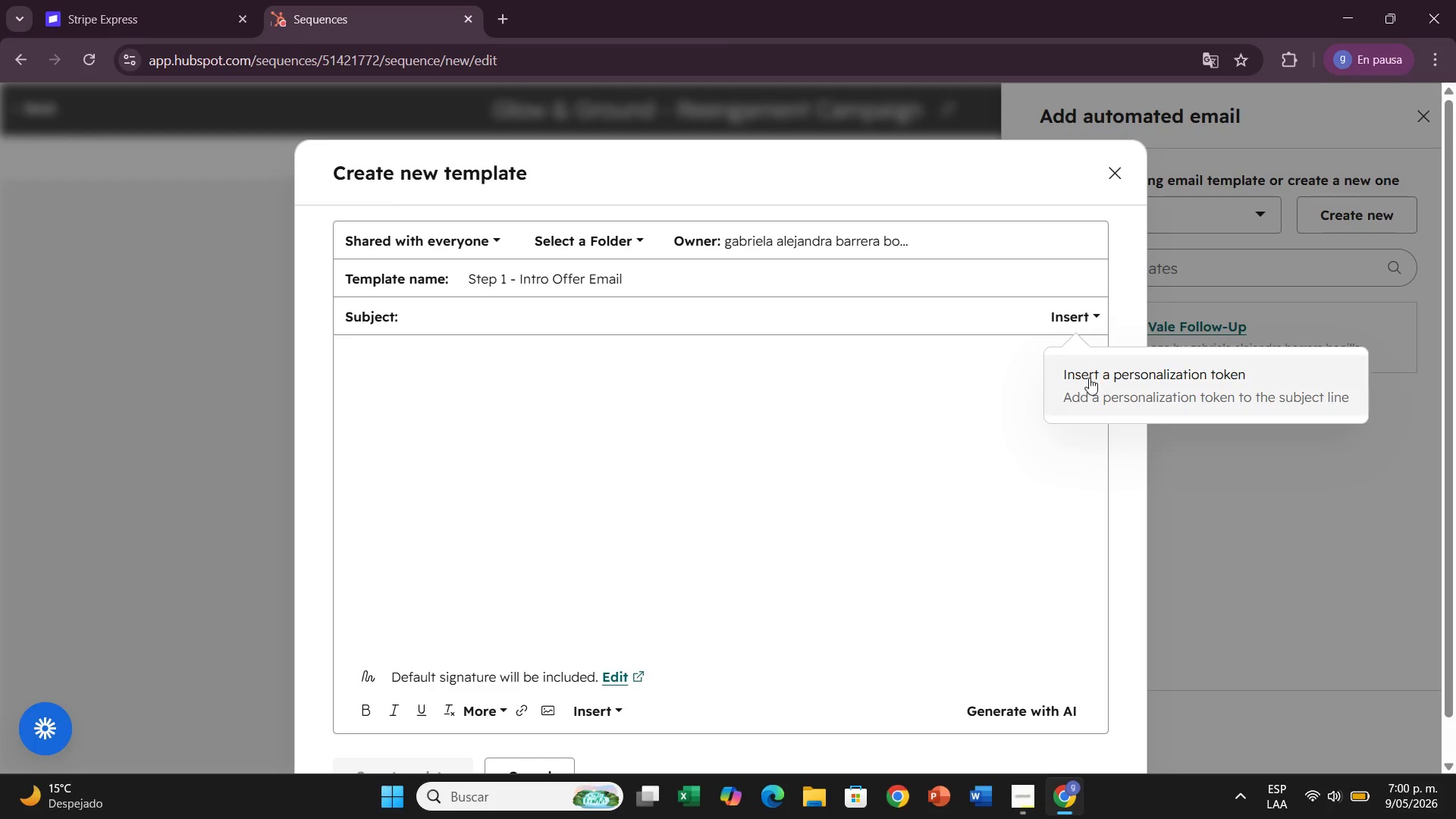 
left_click([1089, 378])
 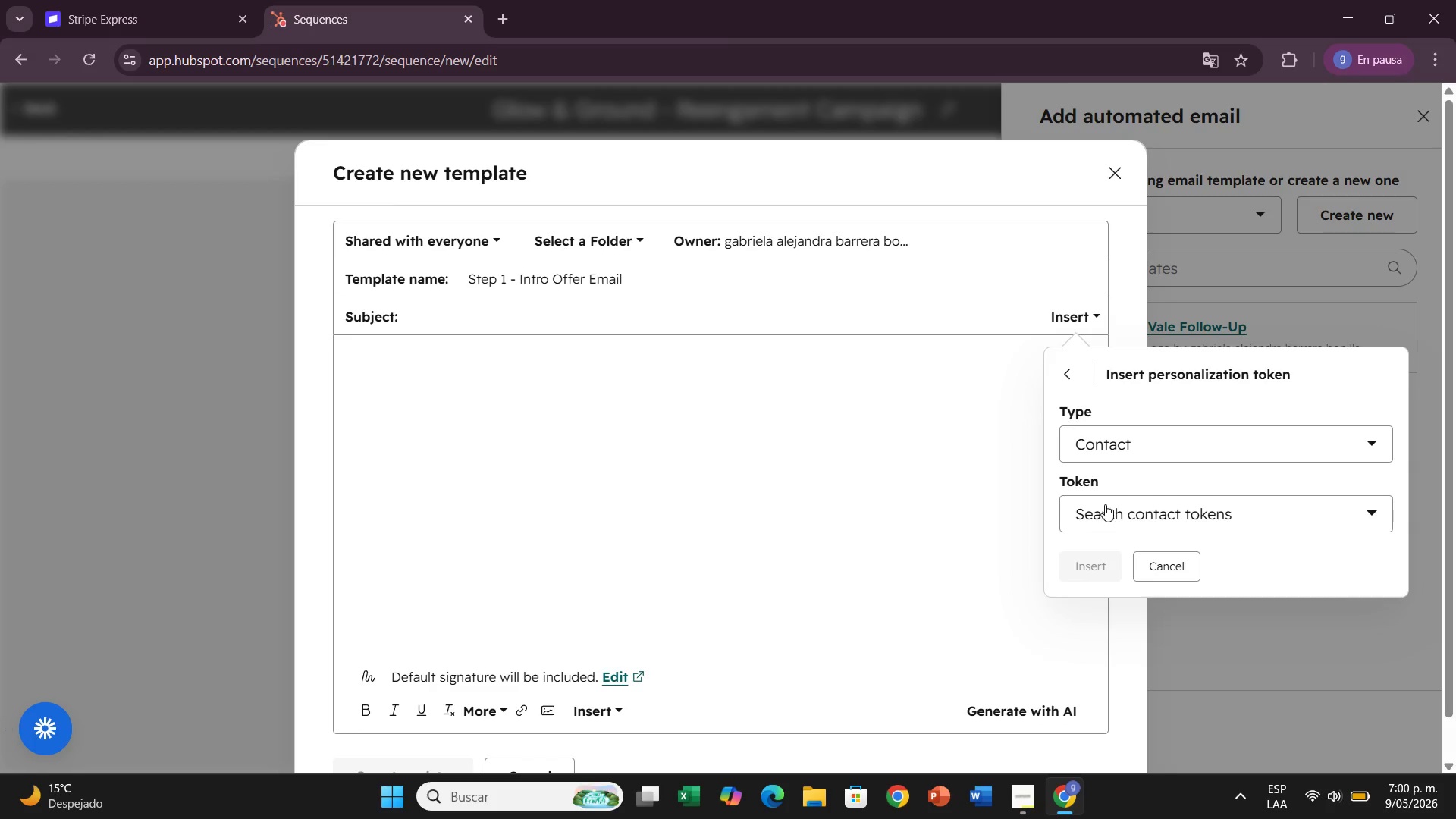 
wait(5.3)
 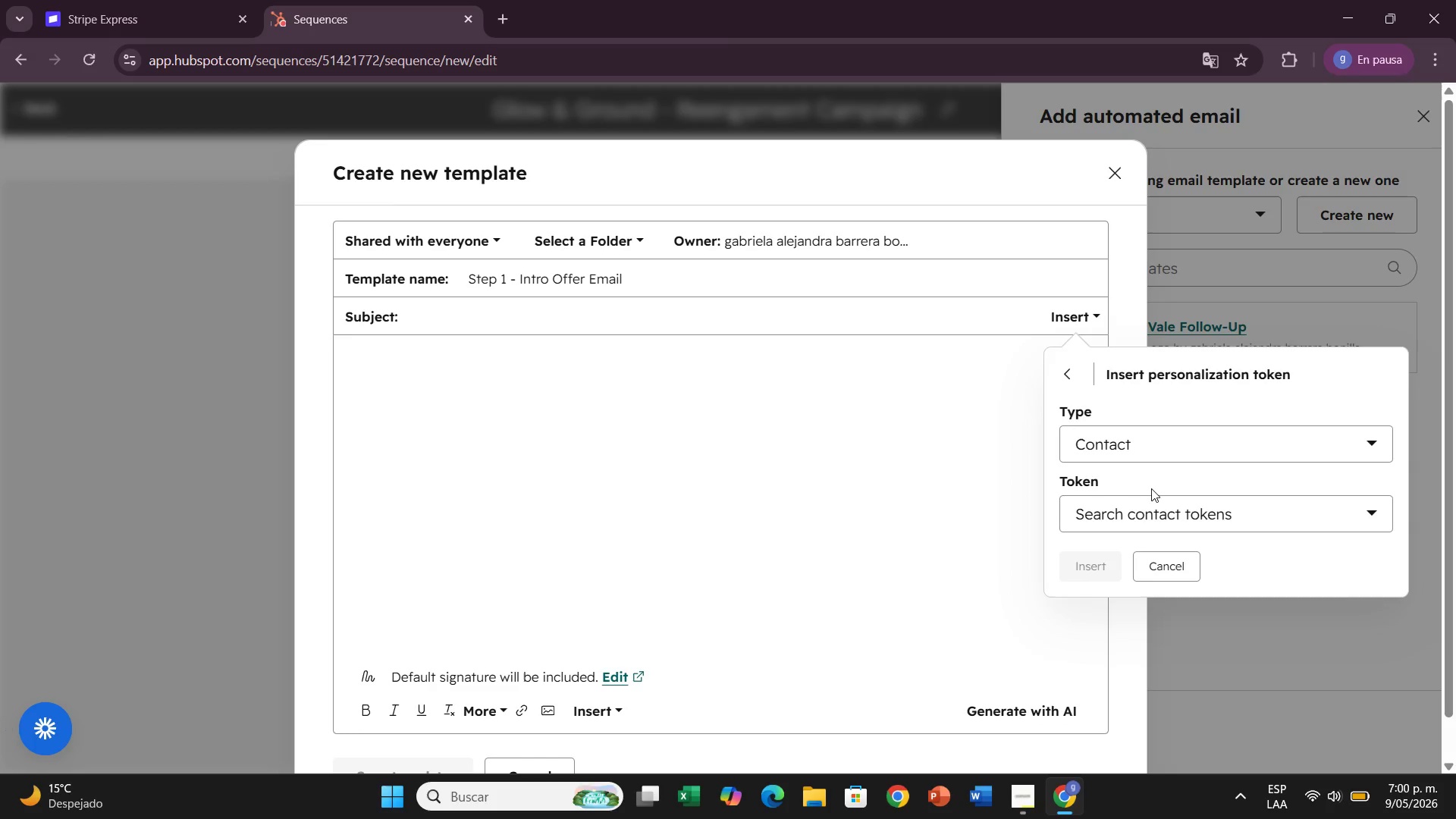 
left_click([882, 510])
 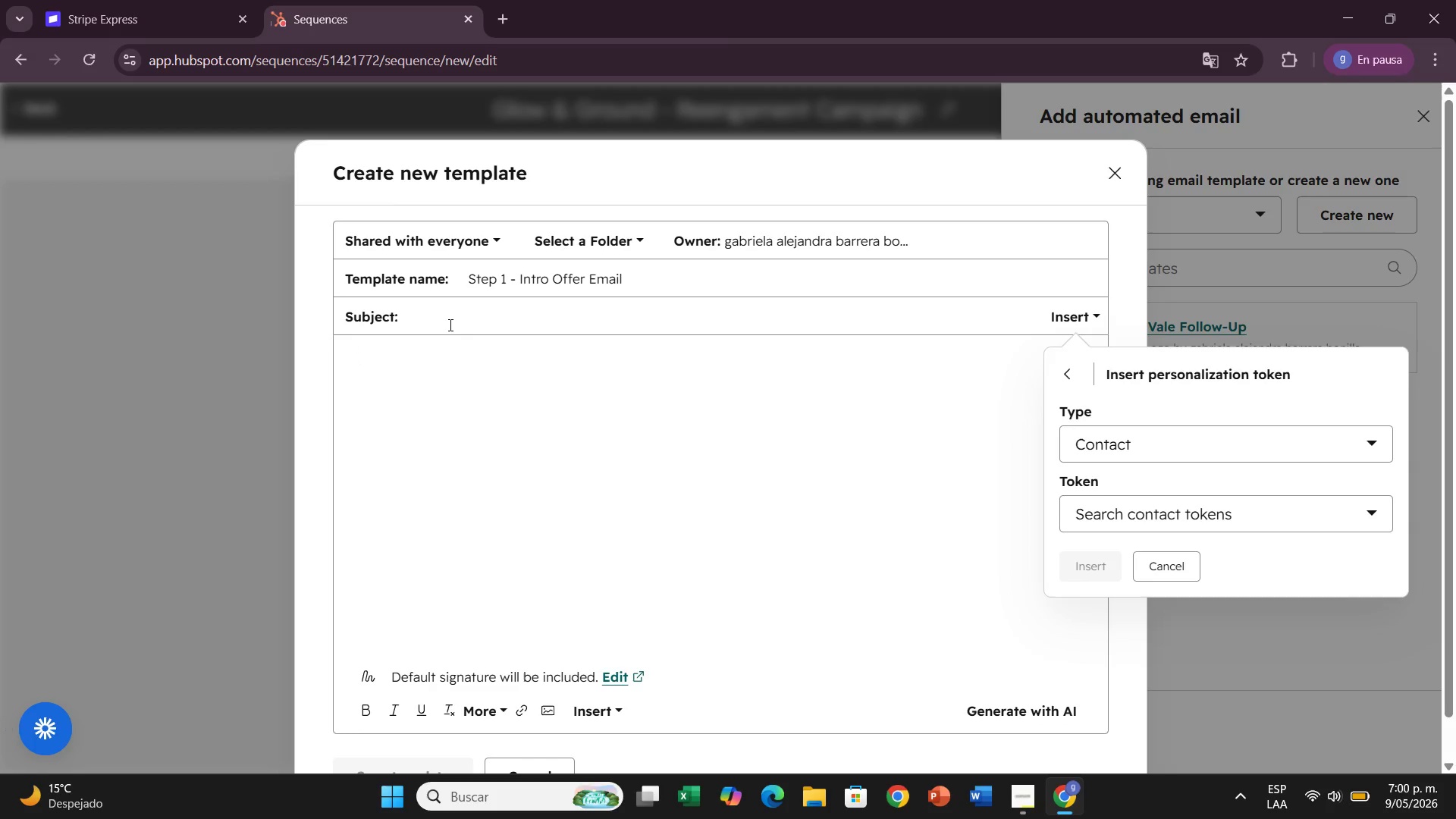 
left_click([449, 325])
 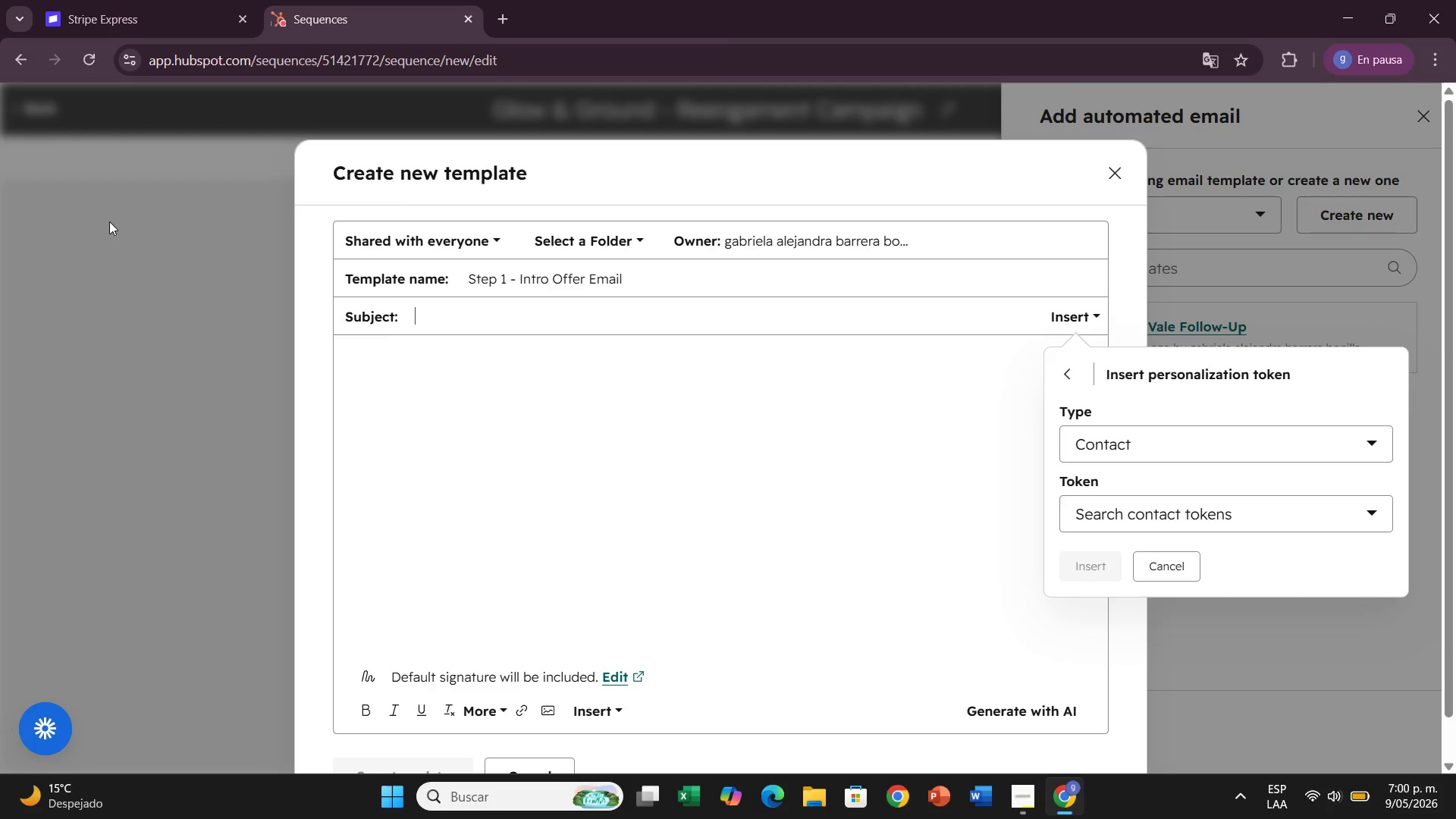 
type(''cibr)
 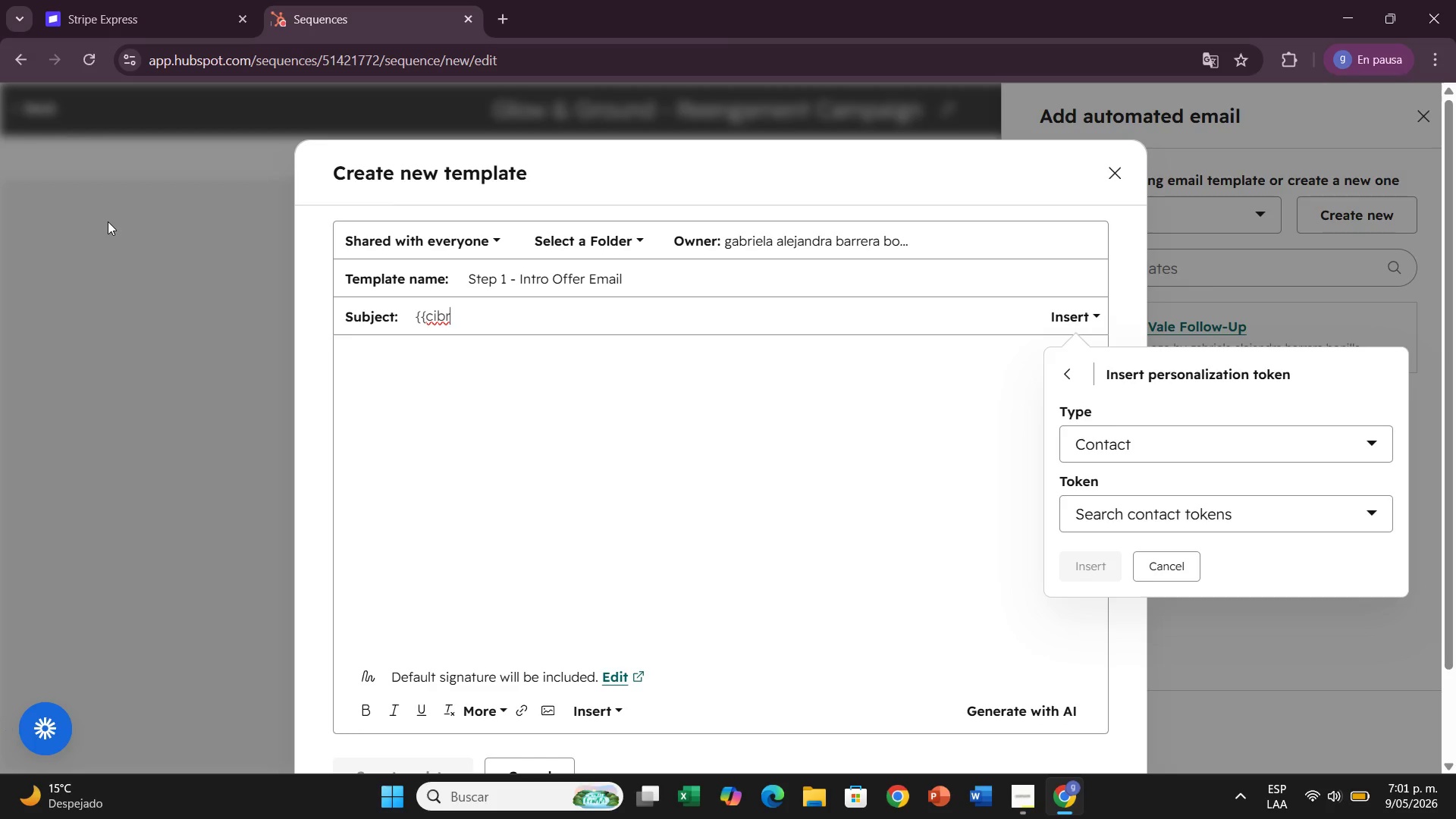 
key(Backspace)
key(Backspace)
key(Backspace)
type(ontact)
 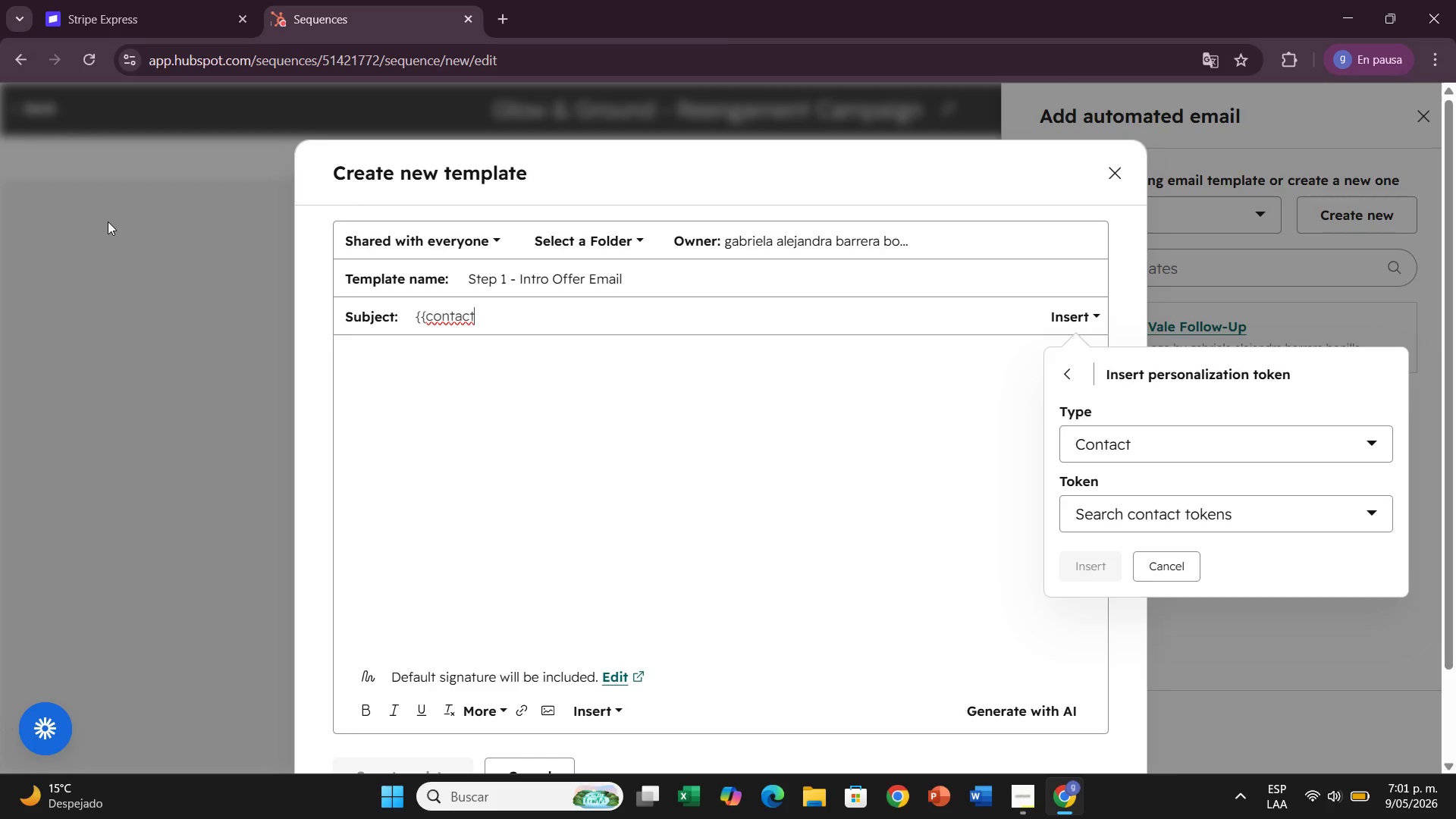 
type(.firstname//)
 